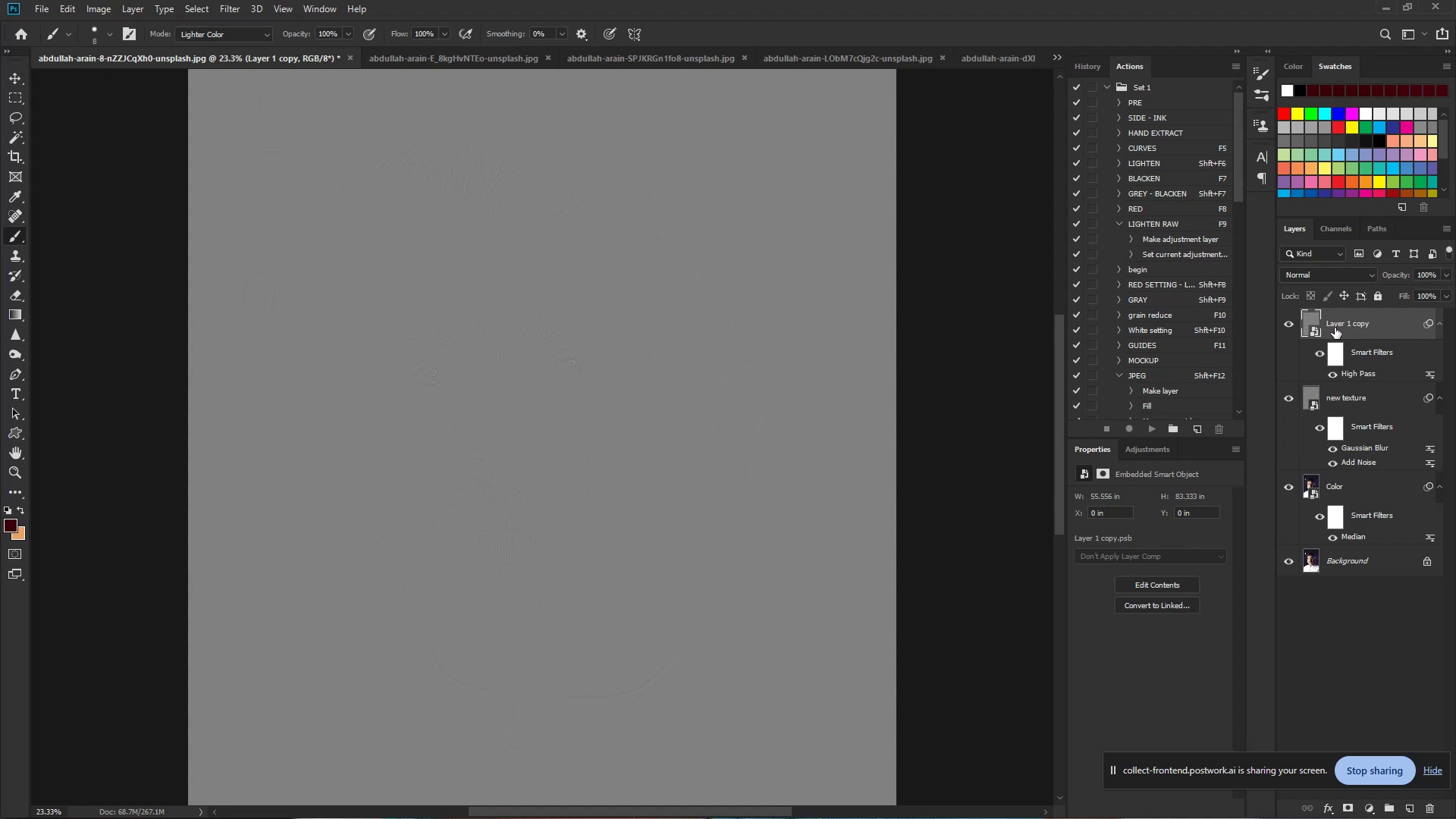 
left_click([1309, 279])
 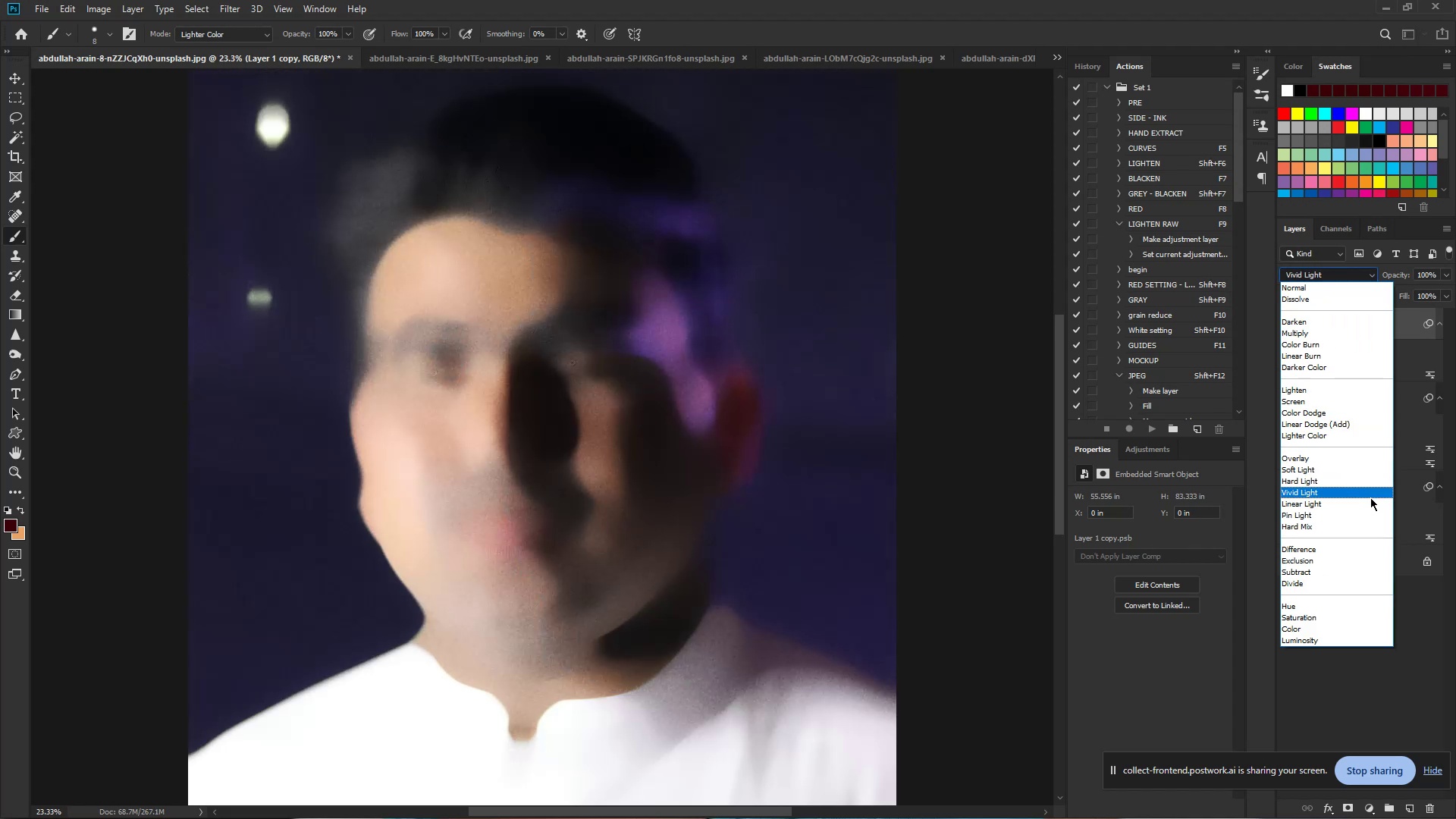 
wait(8.1)
 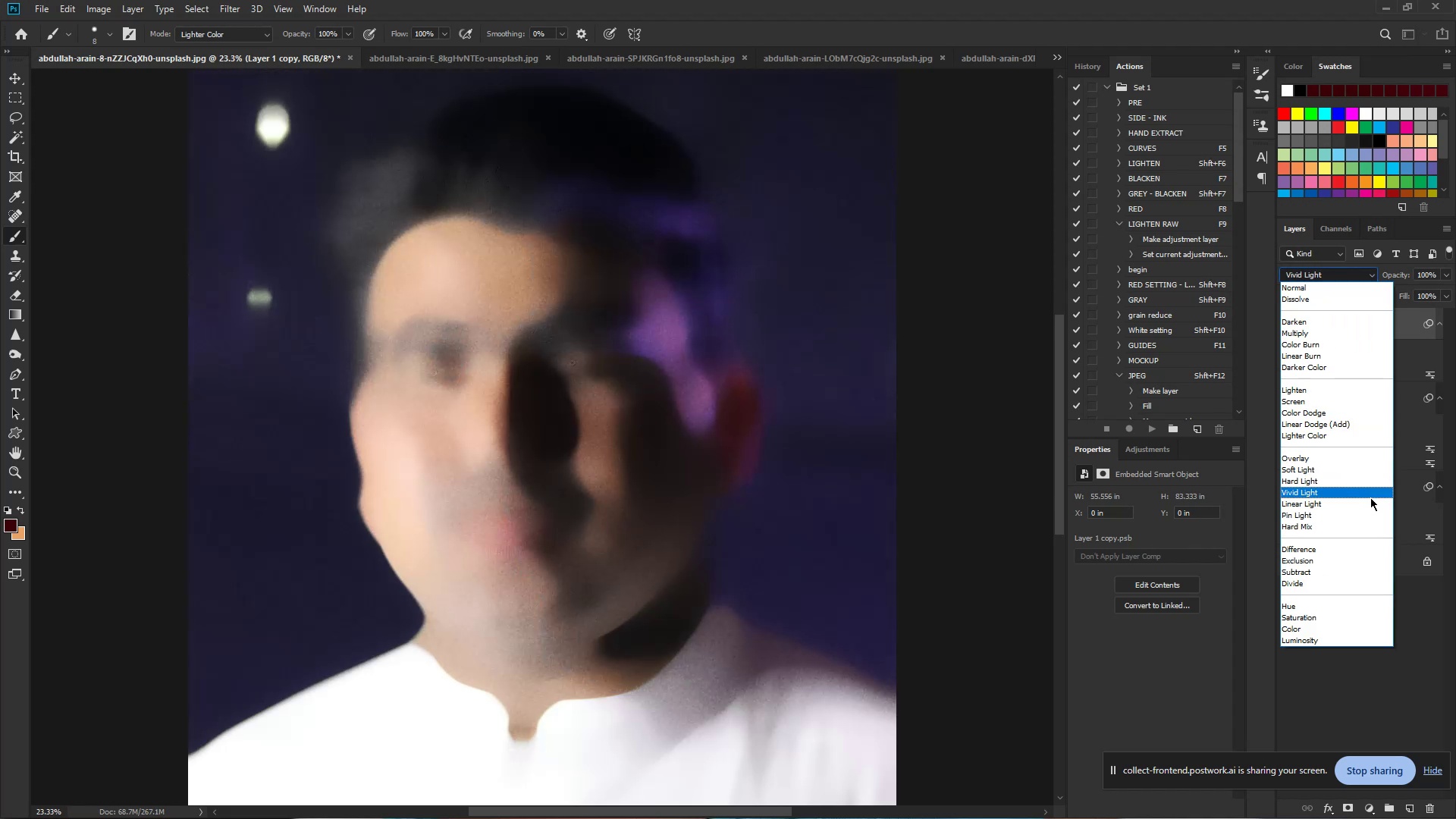 
left_click([1364, 505])
 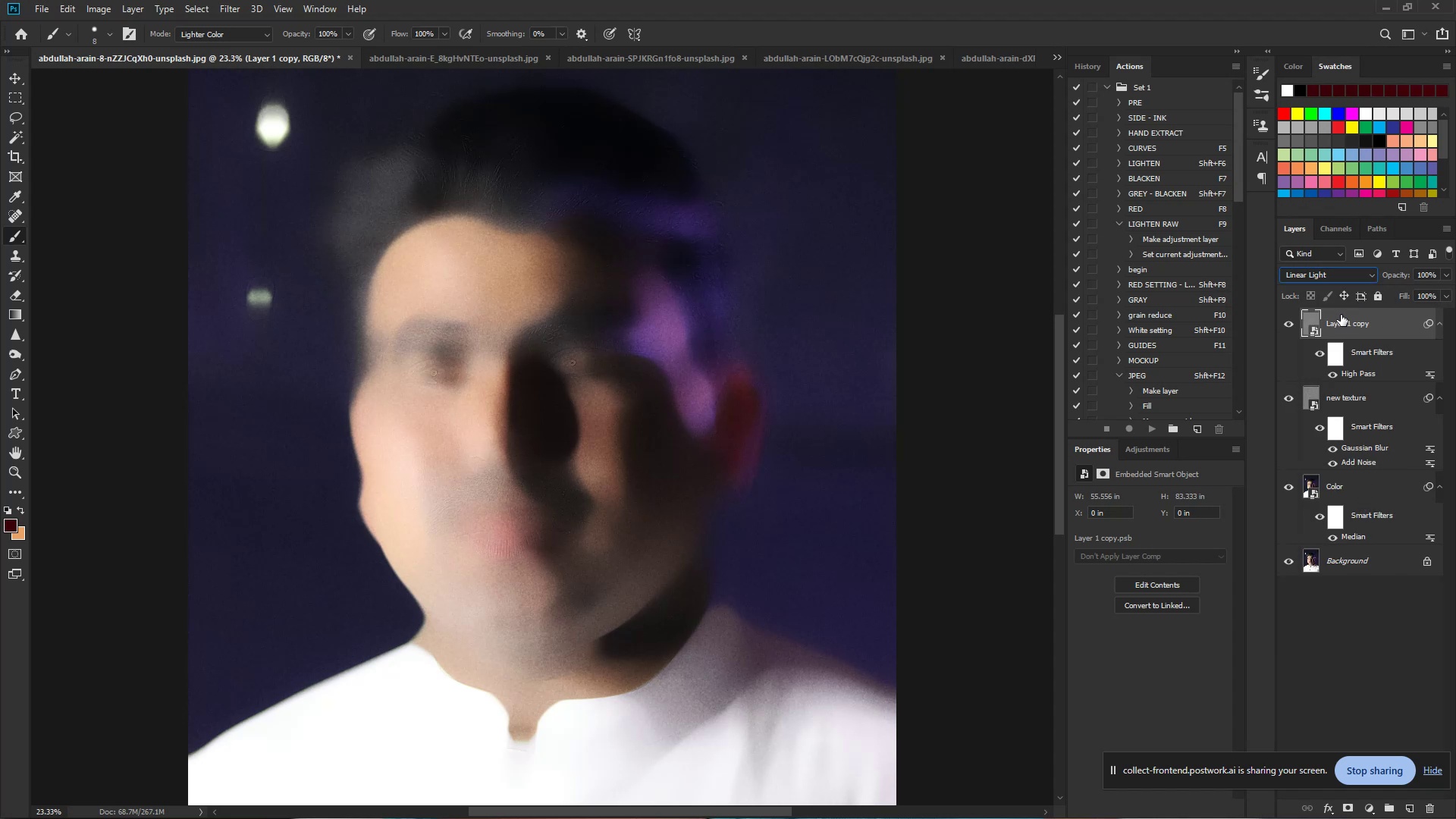 
wait(5.52)
 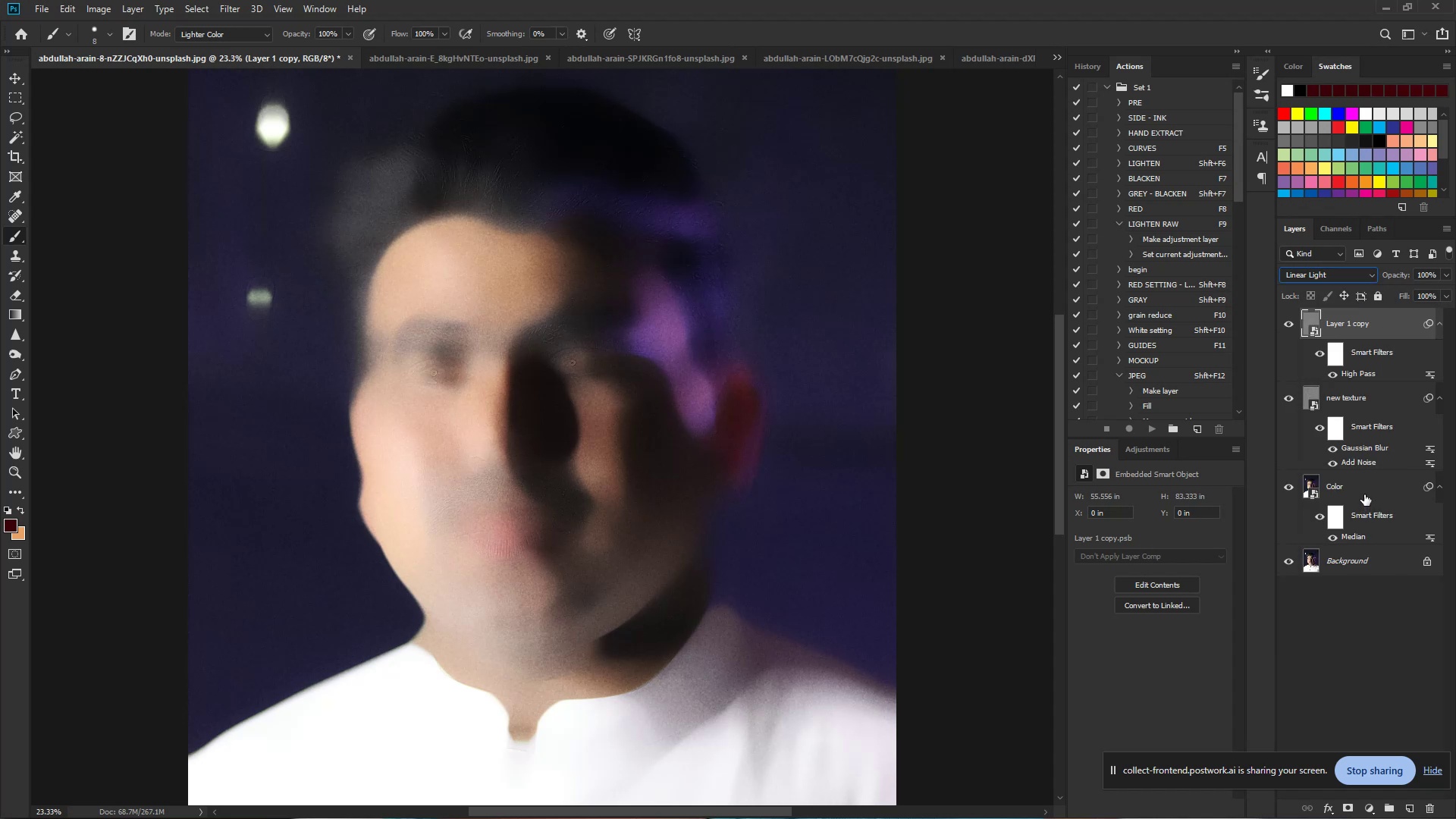 
hold_key(key=ShiftLeft, duration=0.99)
left_click([1359, 489])
 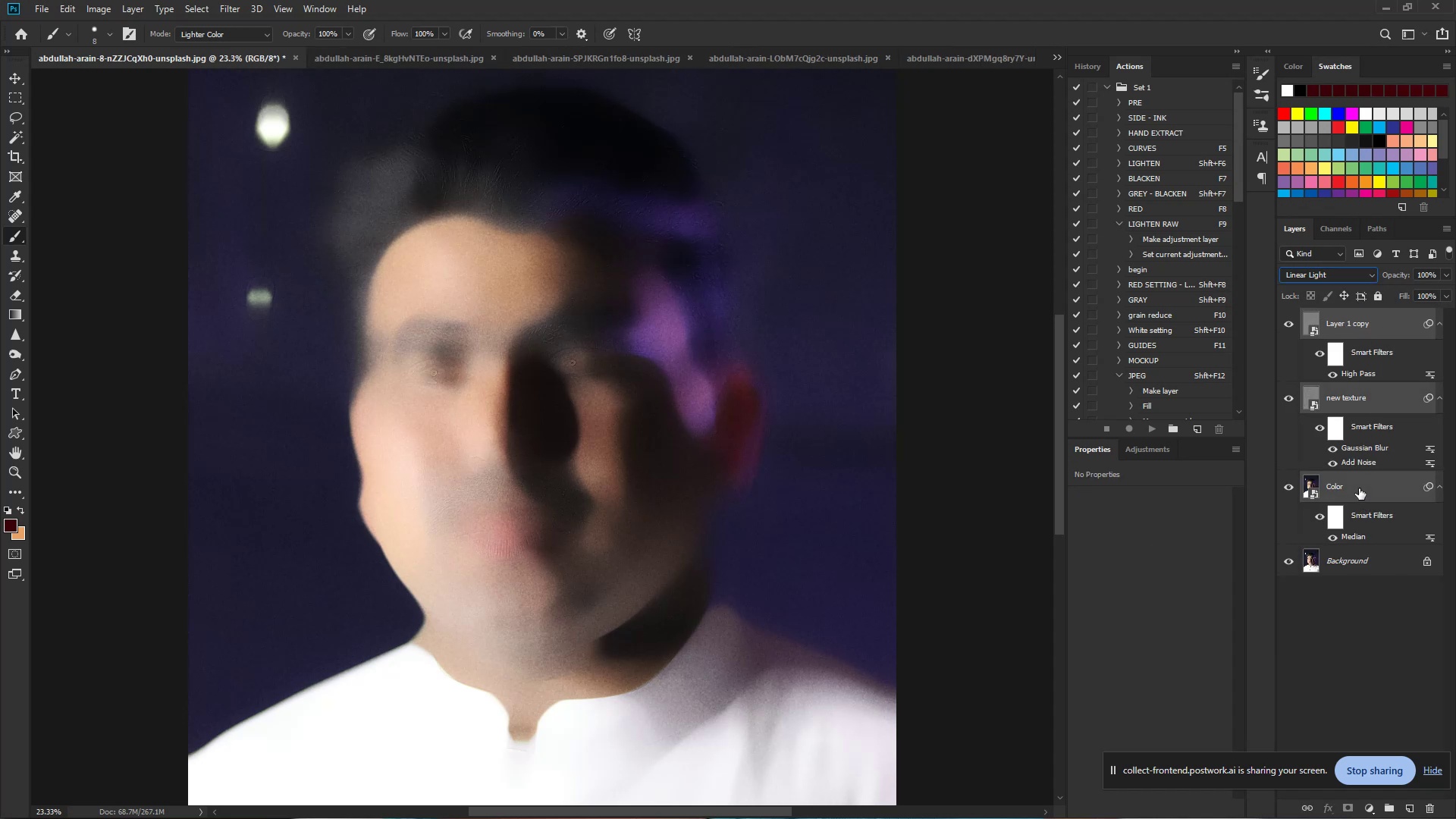 
key(Control+G)
 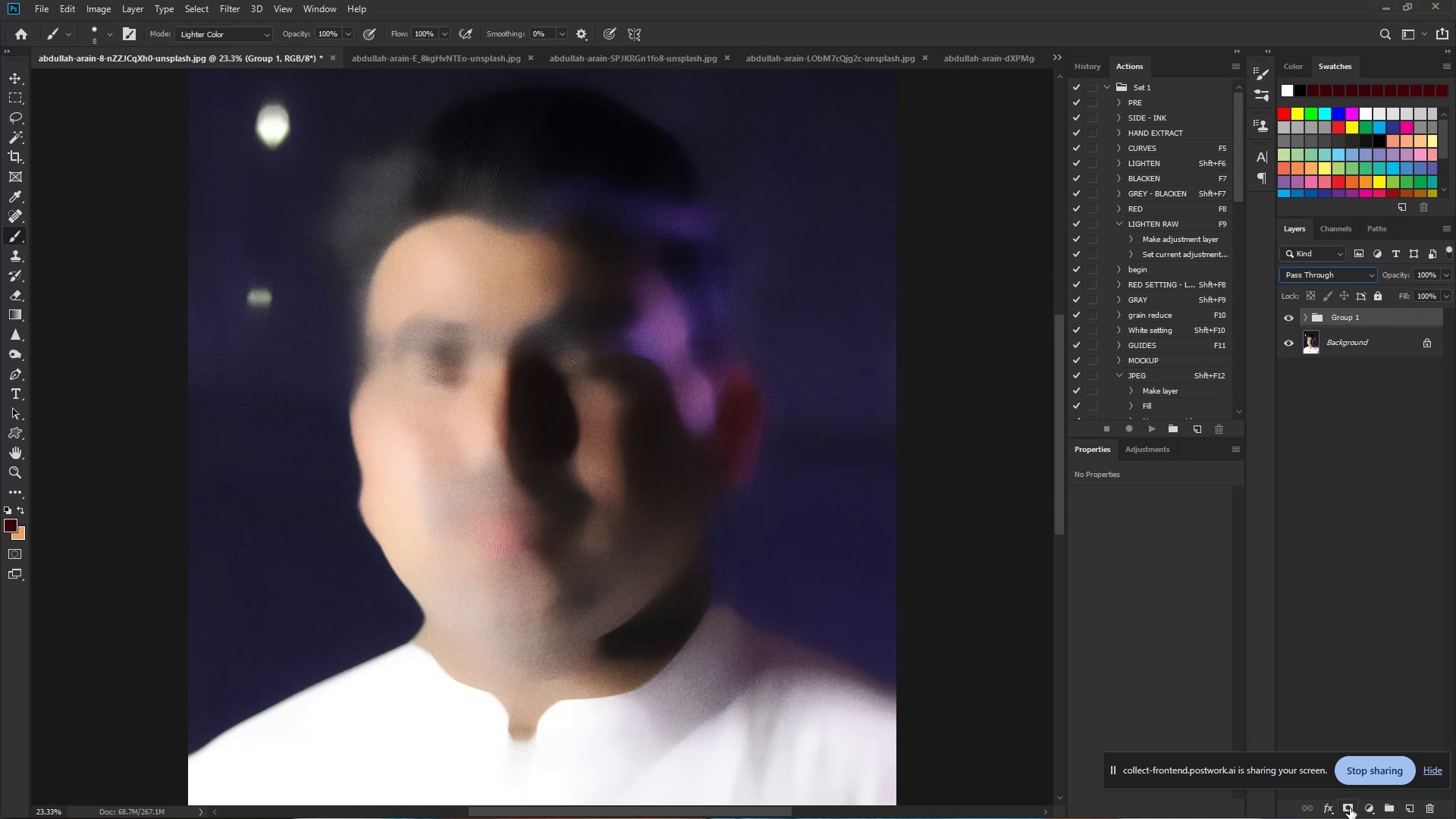 
wait(11.21)
 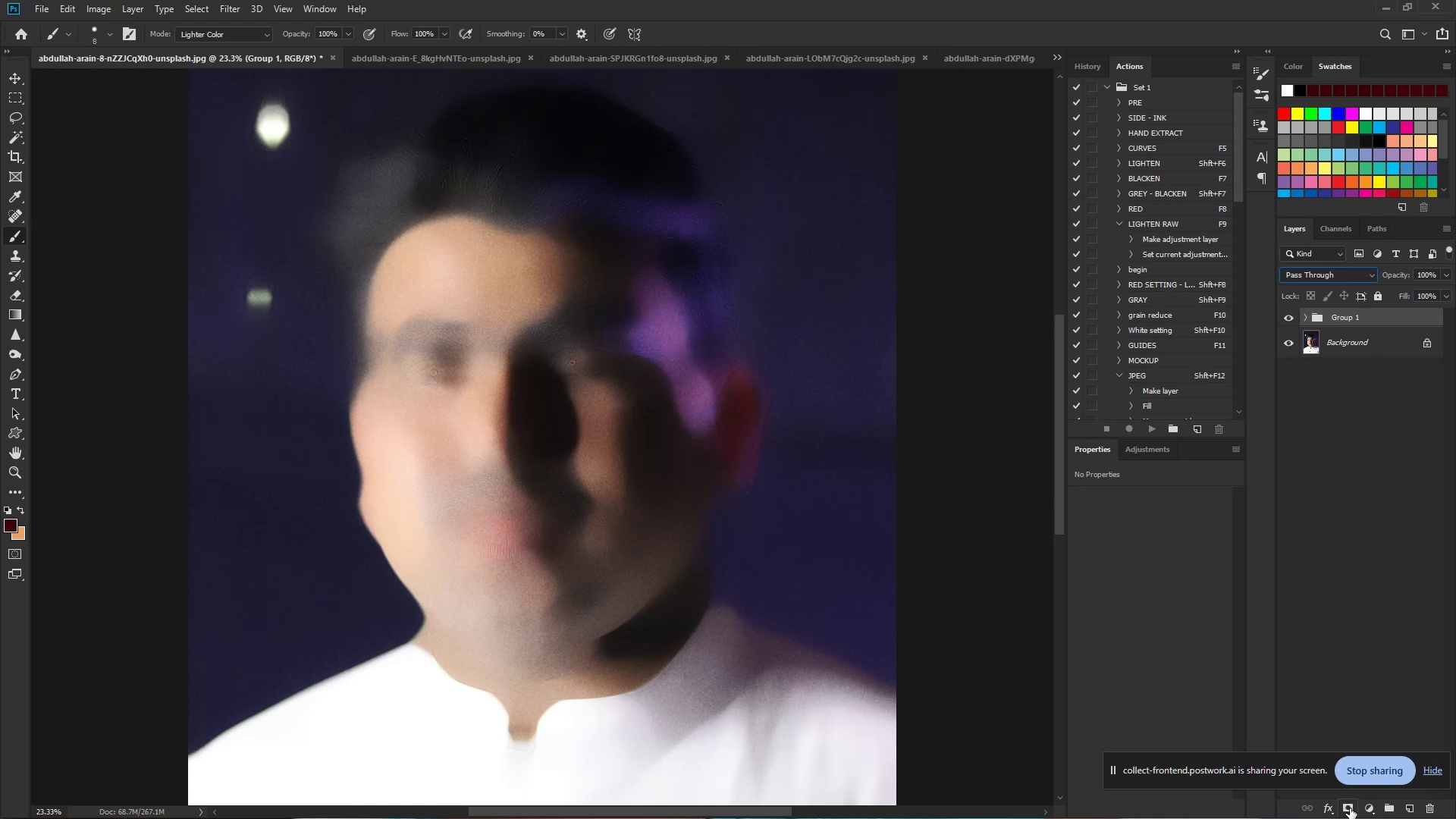 
left_click([1305, 312])
 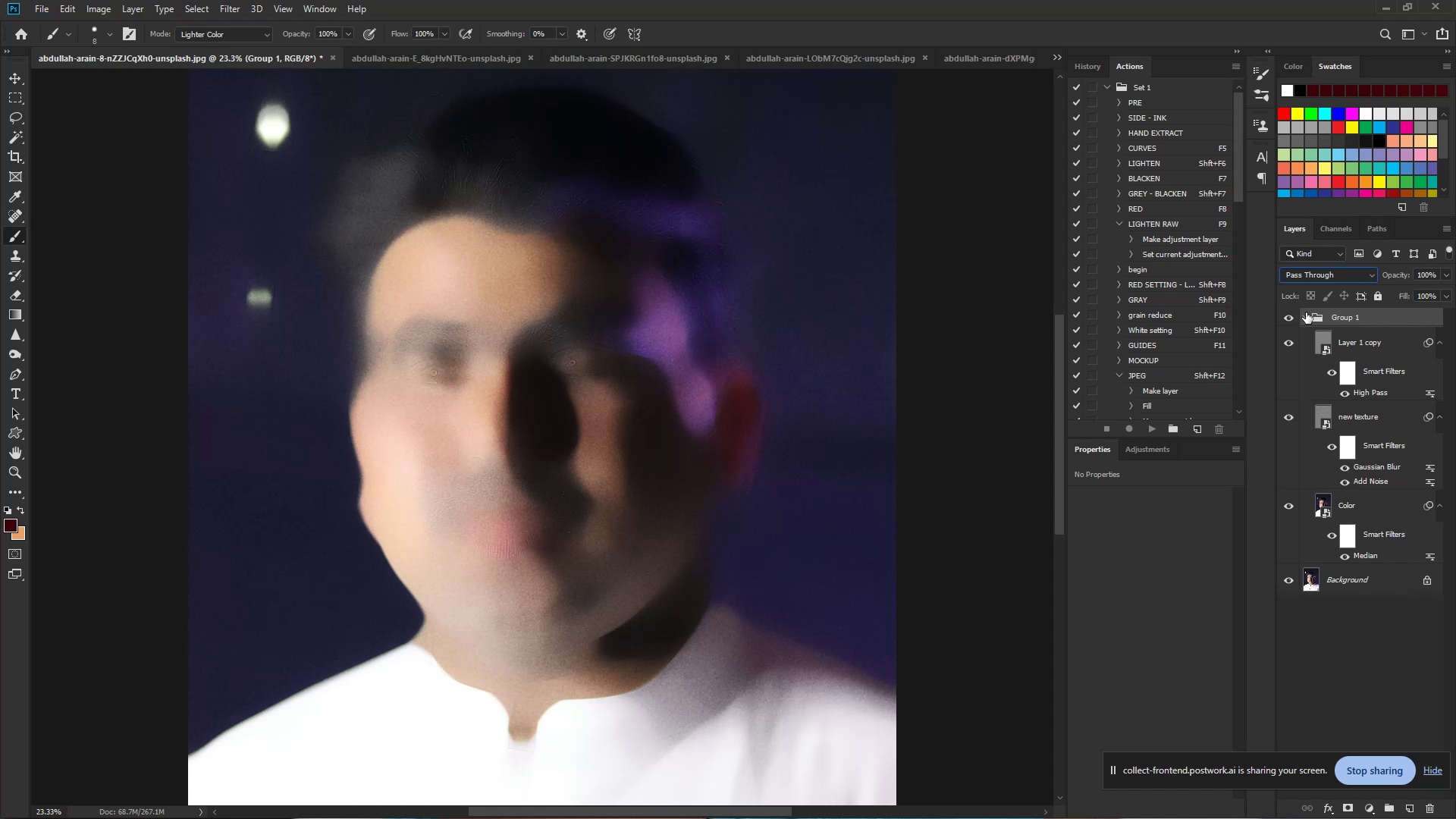 
left_click([1307, 315])
 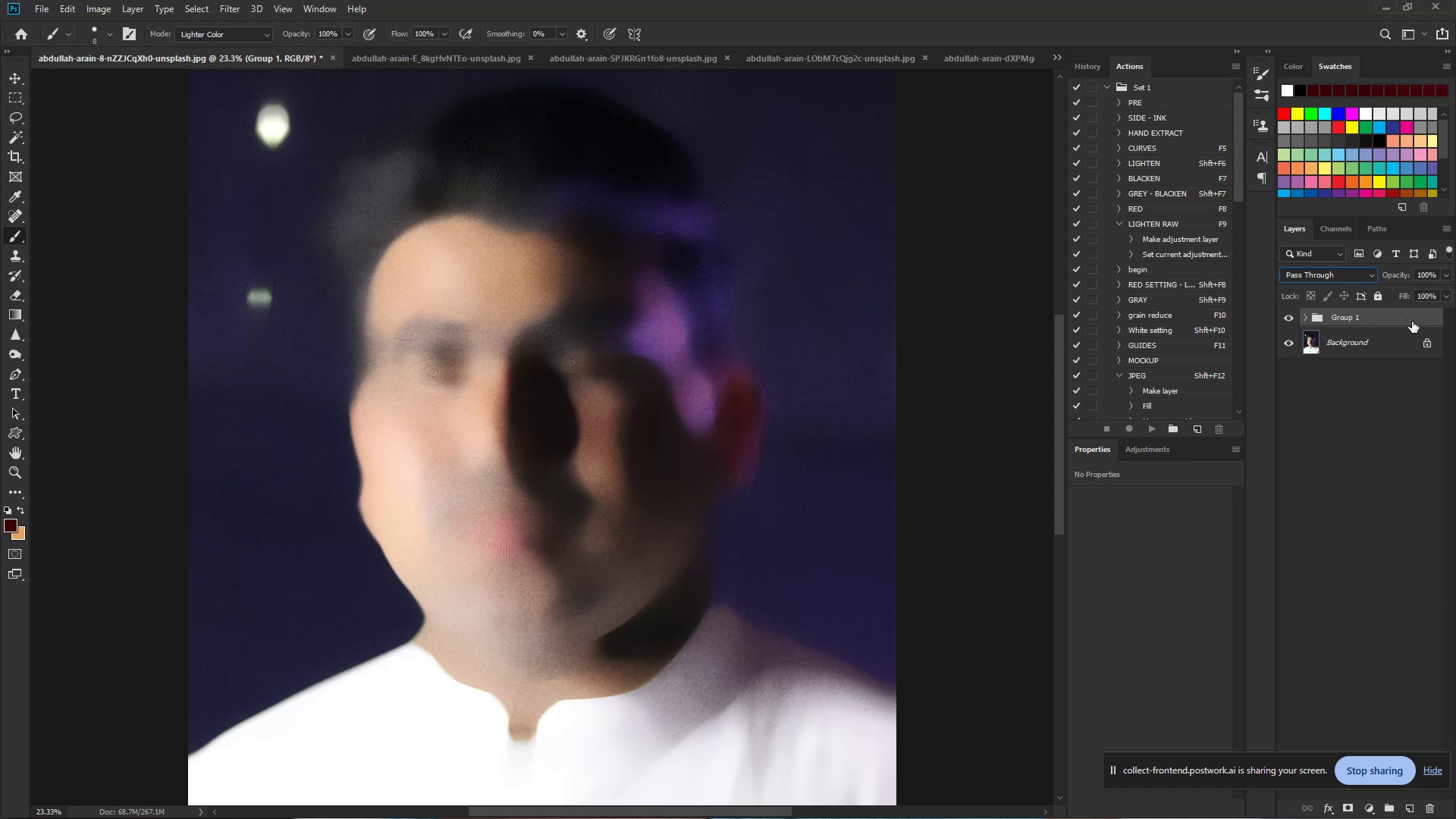 
right_click([1412, 322])
 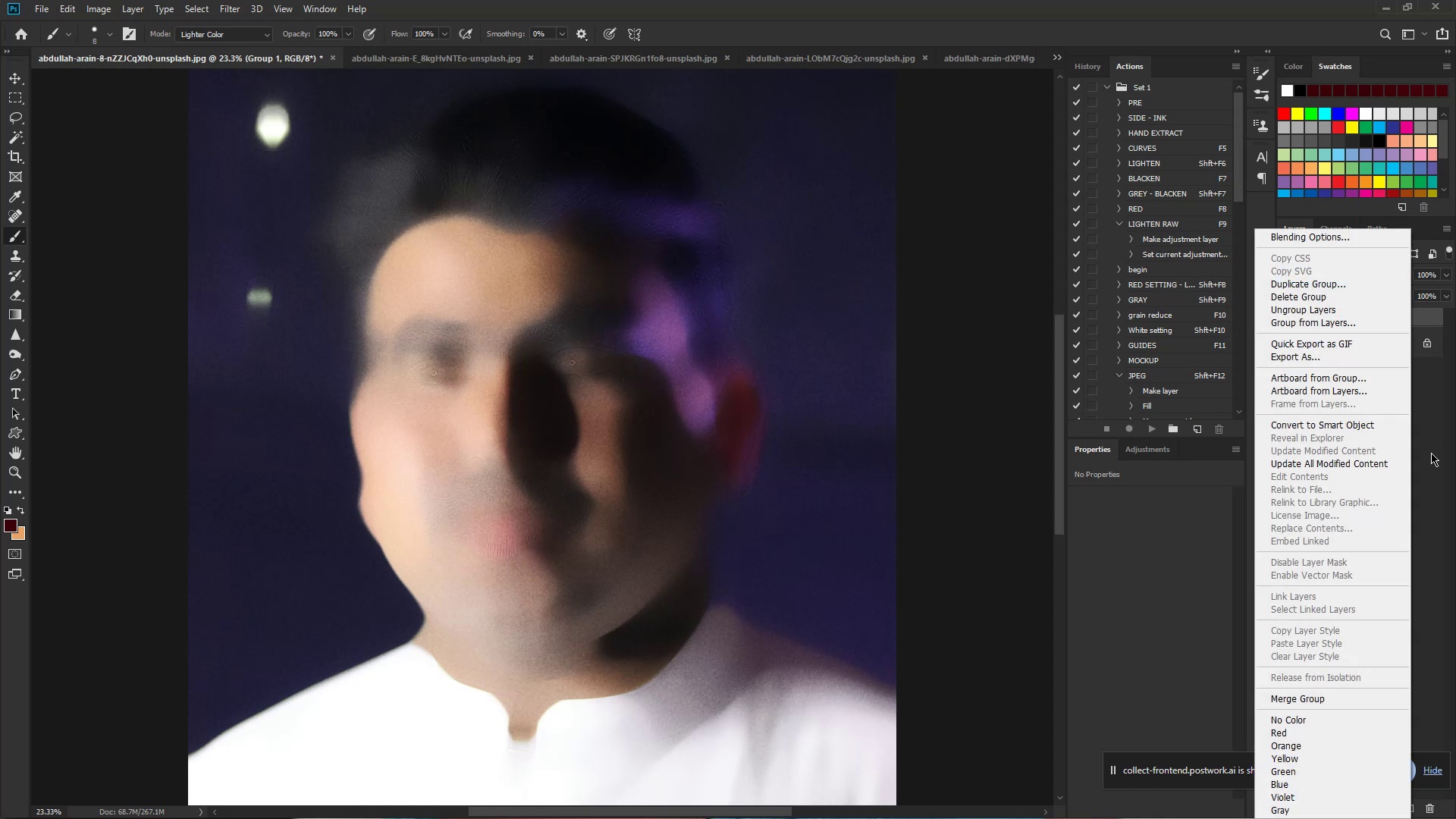 
left_click([1438, 484])
 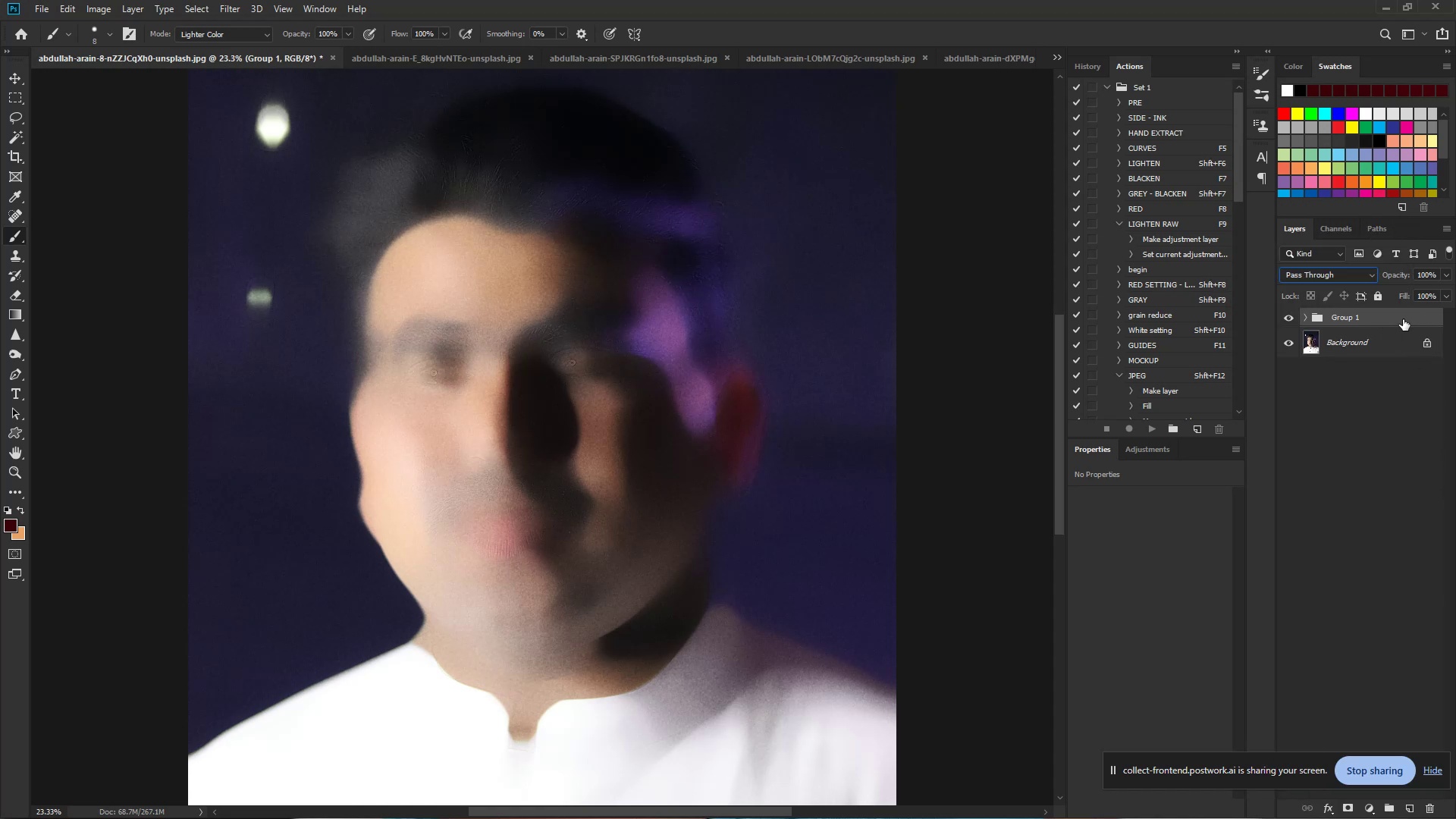 
double_click([1403, 318])
 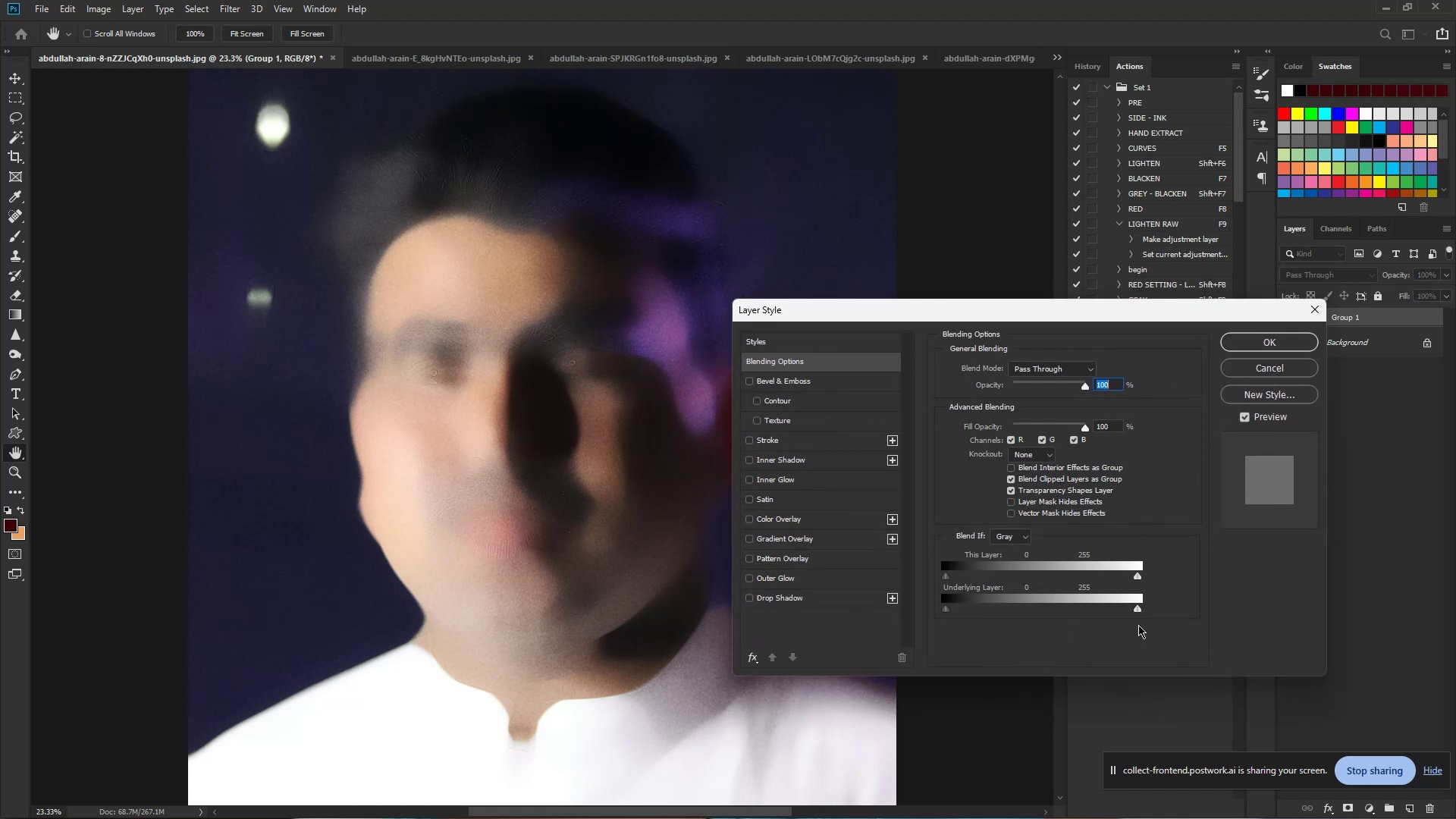 
hold_key(key=AltLeft, duration=1.12)
left_click([1138, 609])
 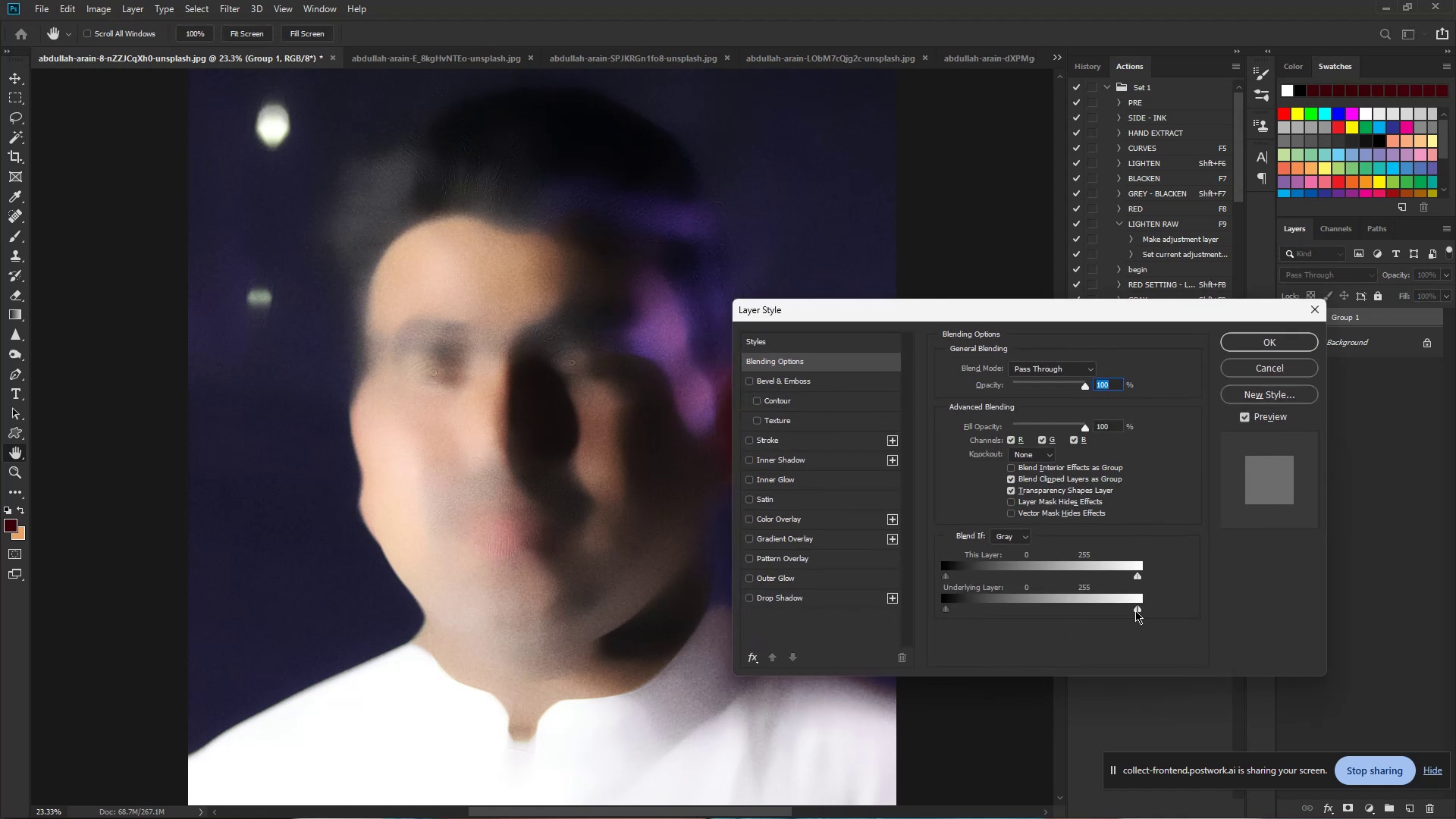 
left_click_drag(start_coordinate=[1135, 610], to_coordinate=[1081, 610])
 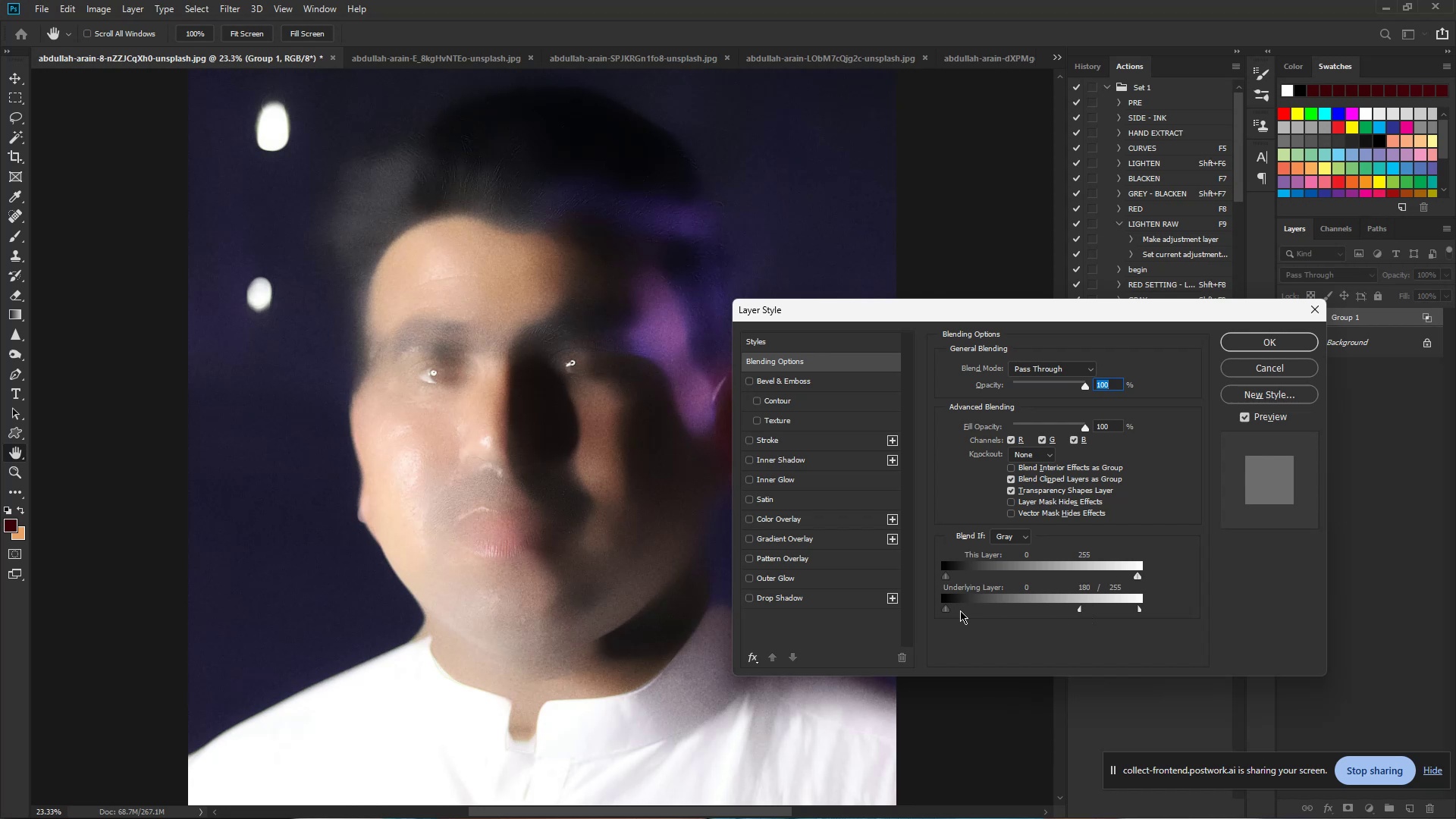 
hold_key(key=AltLeft, duration=0.82)
left_click([948, 610])
 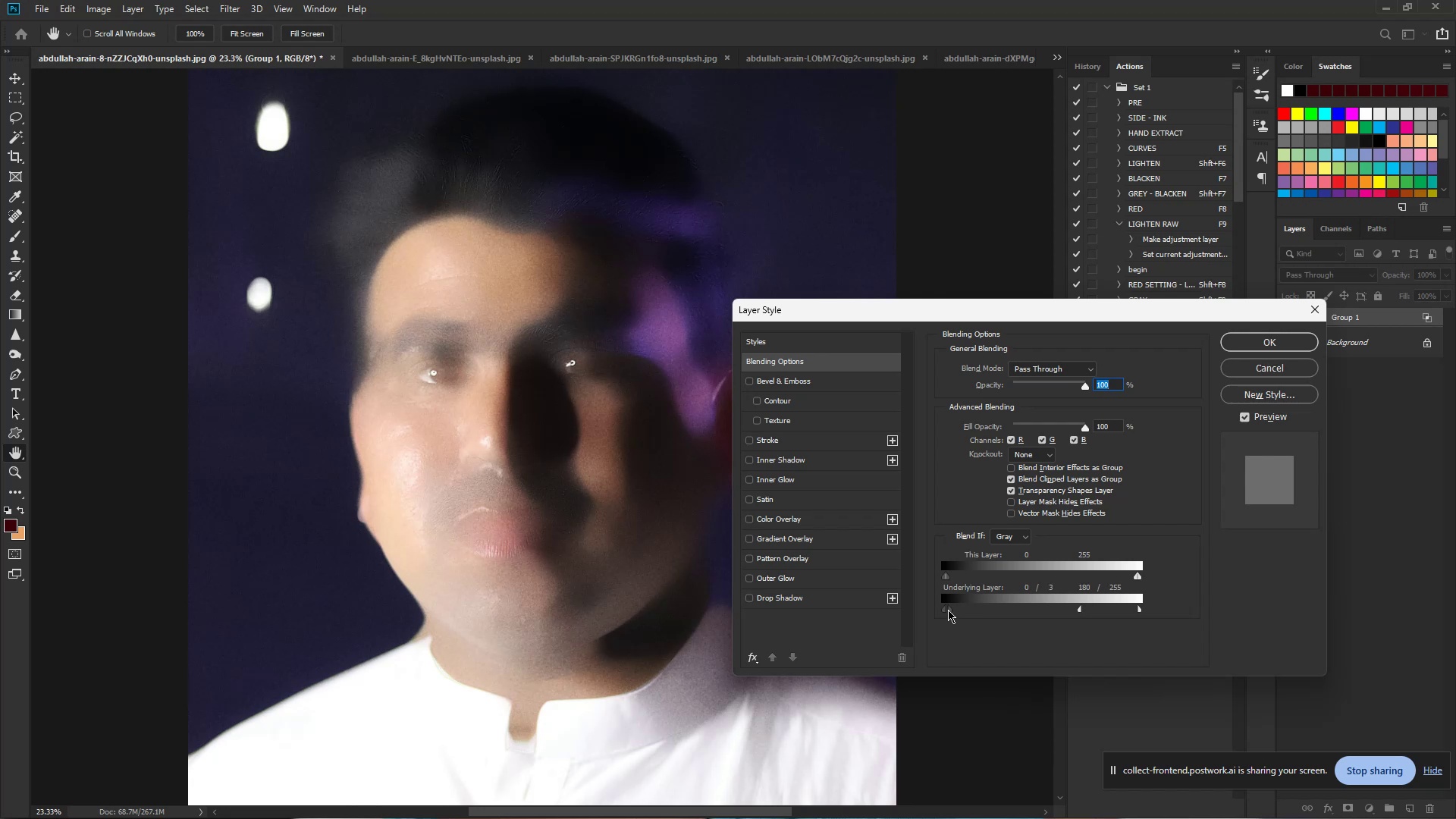 
left_click_drag(start_coordinate=[948, 610], to_coordinate=[991, 610])
 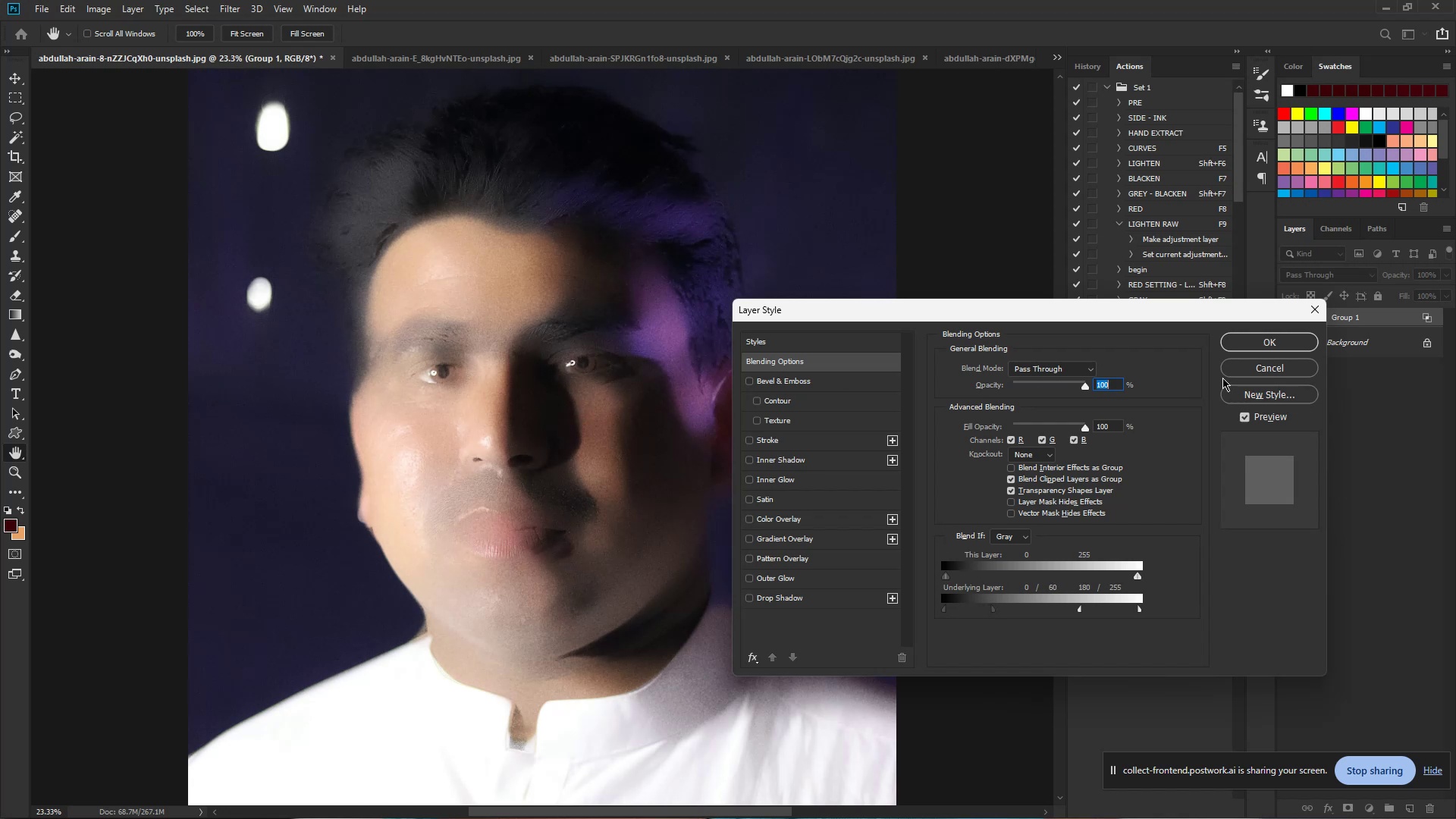 
wait(5.16)
 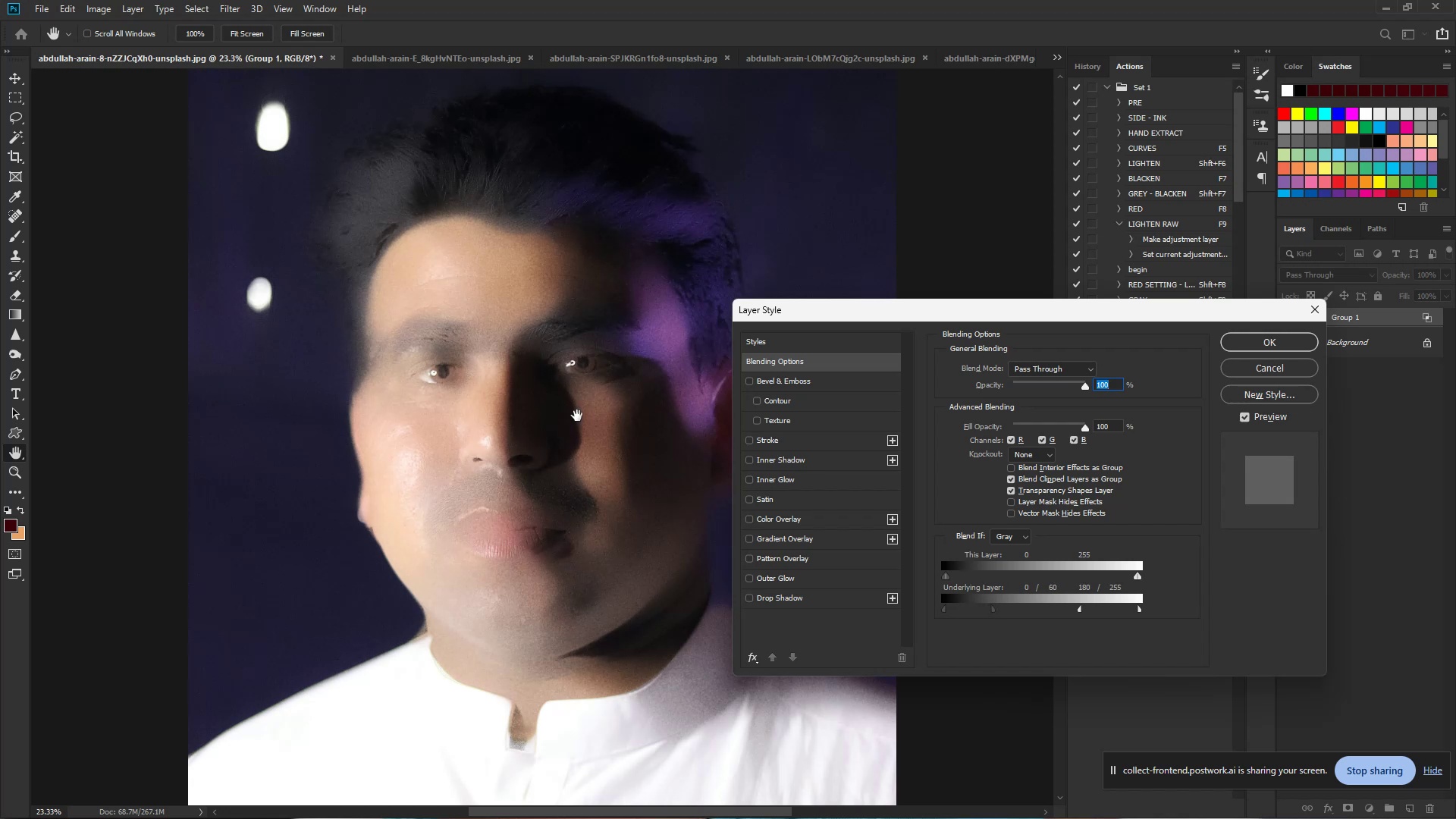 
left_click([1245, 344])
 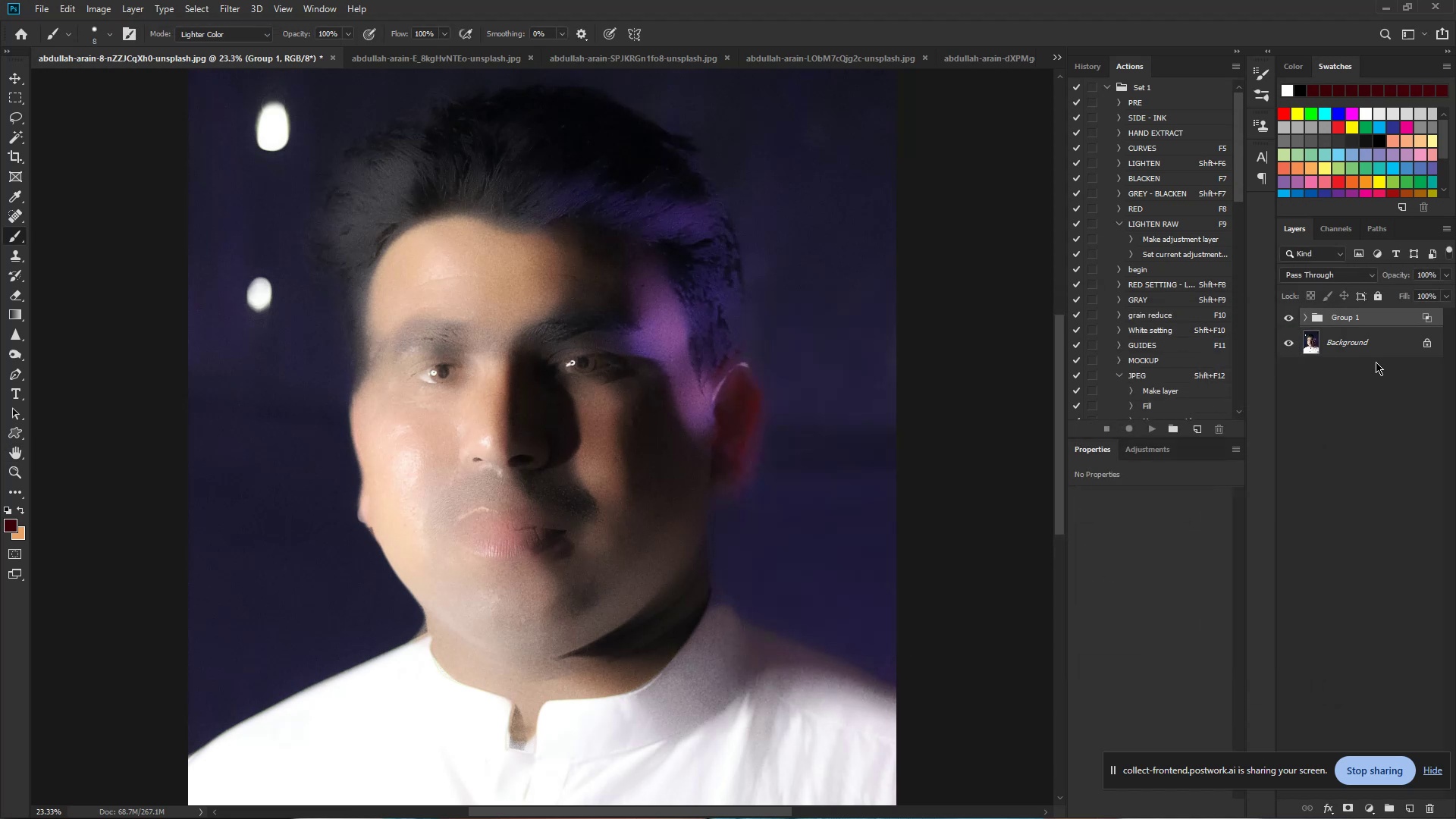 
left_click([1304, 319])
 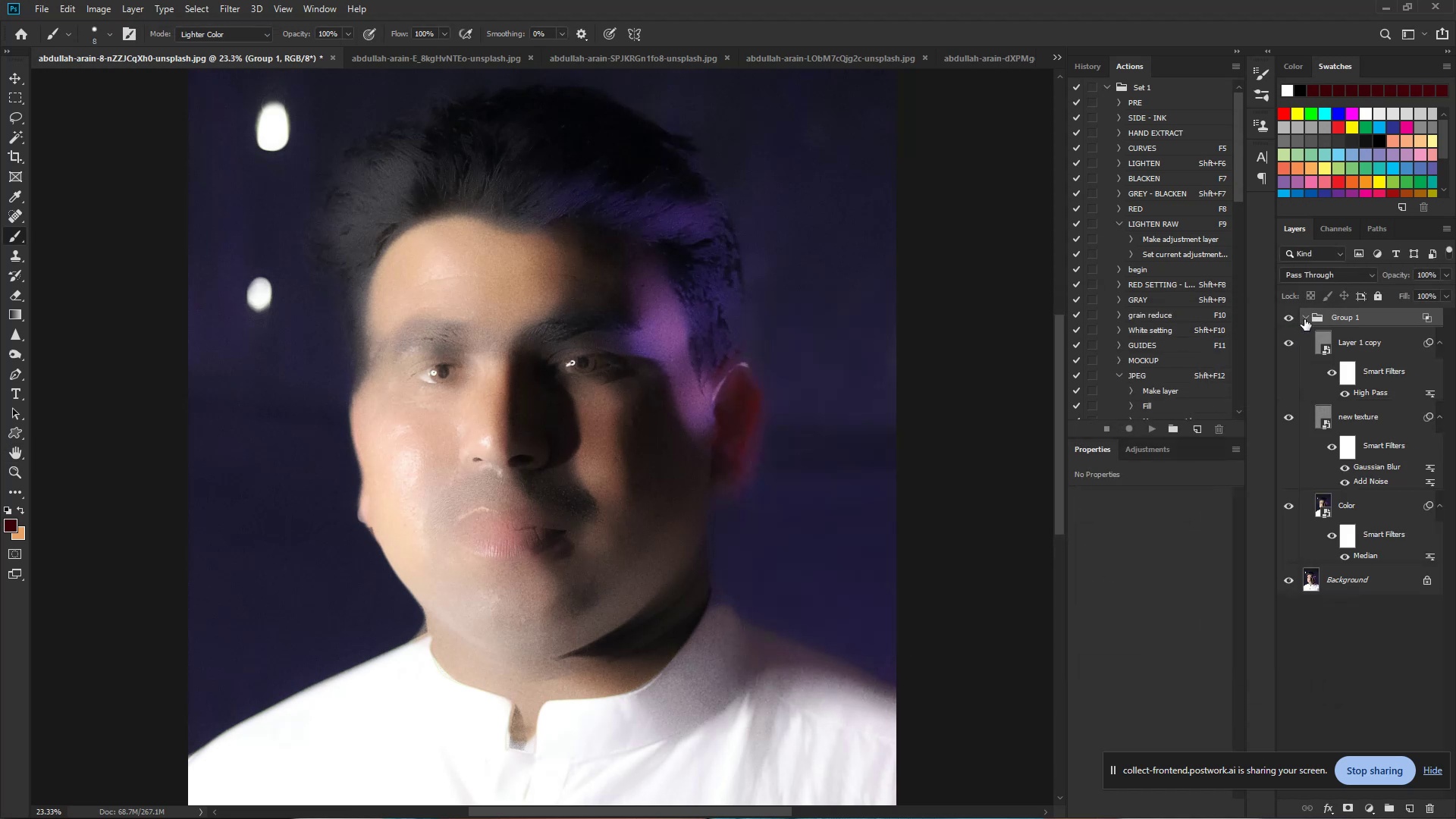 
left_click([1304, 319])
 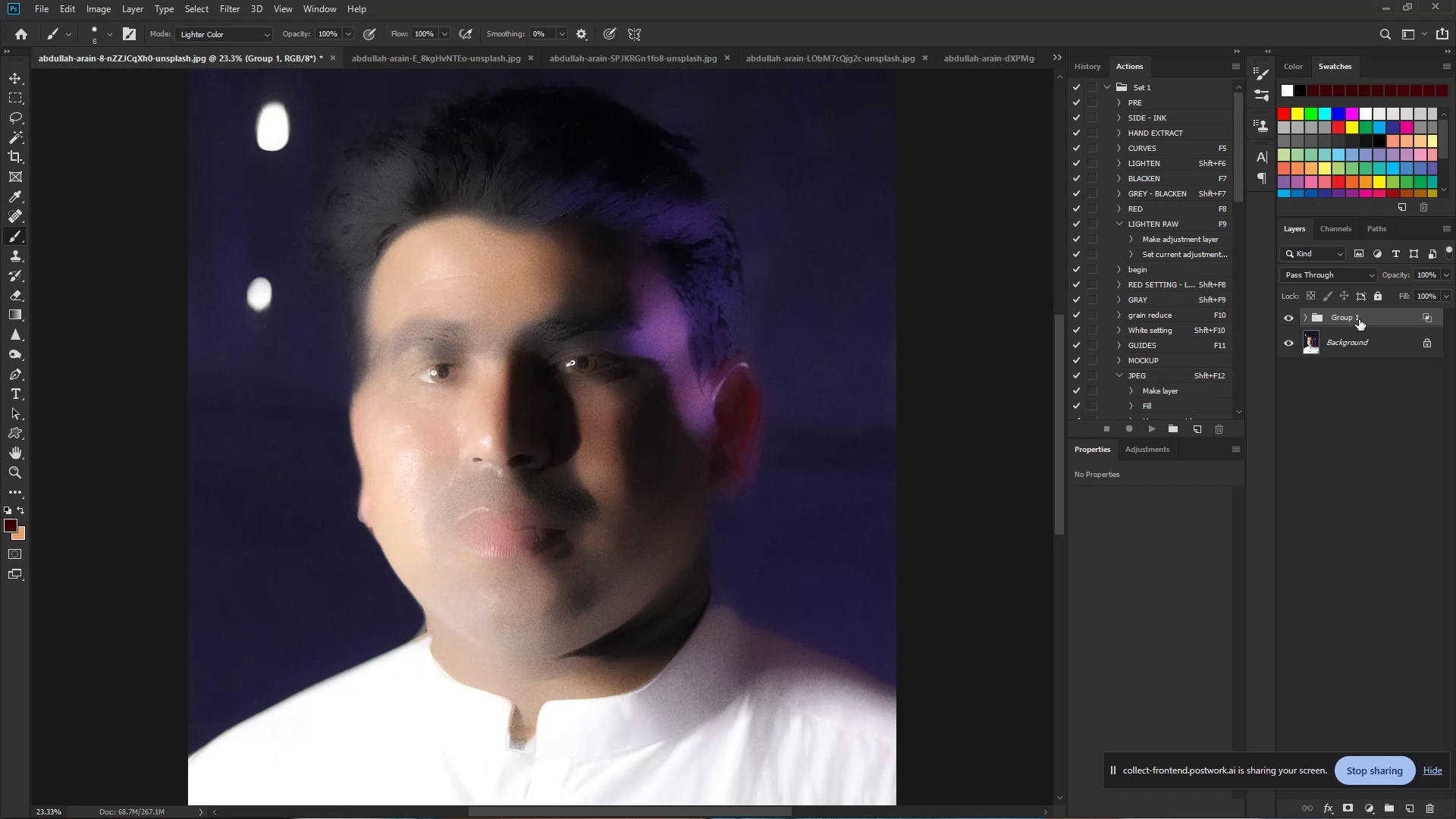 
wait(7.83)
 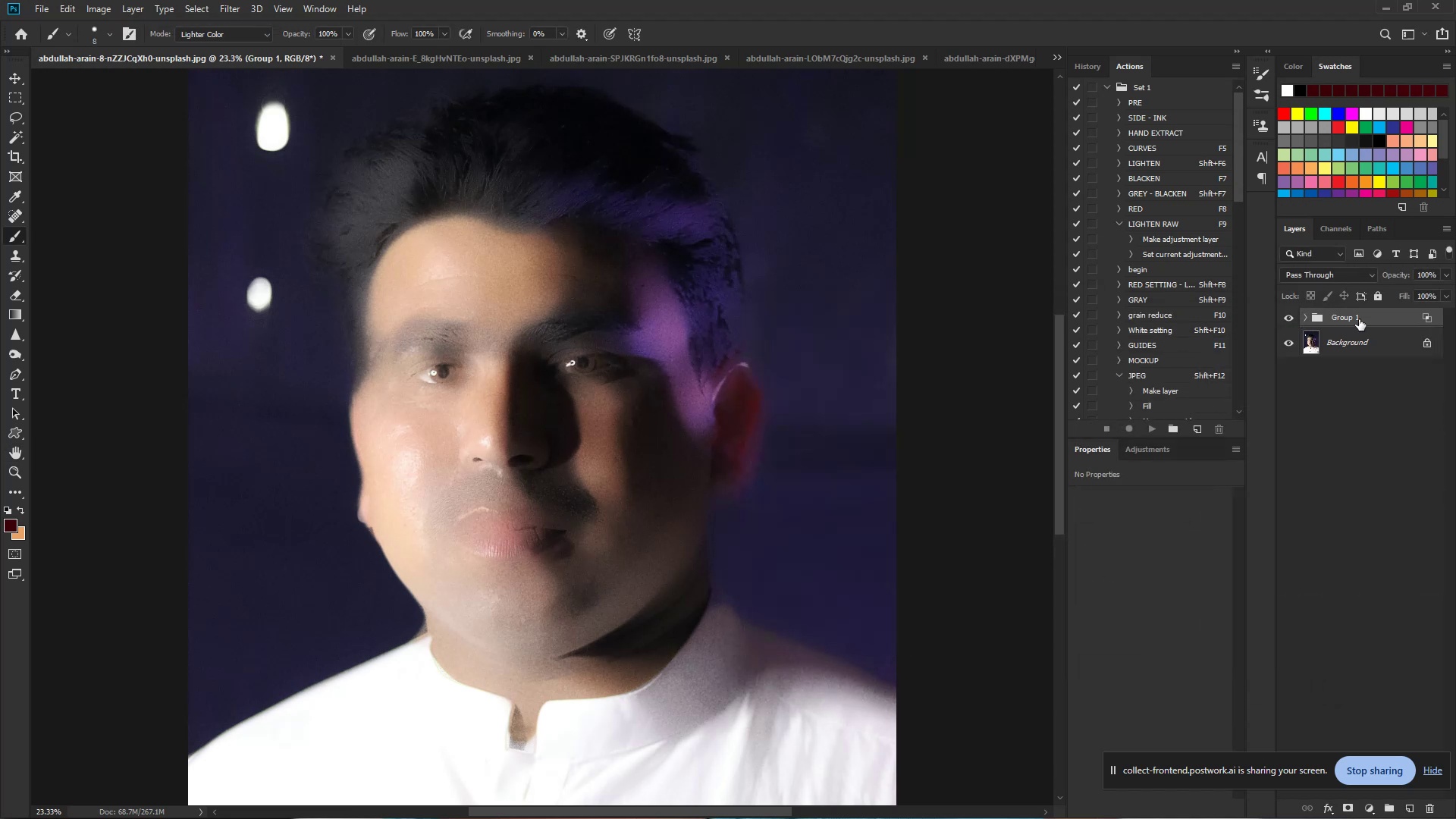 
left_click([1346, 810])
 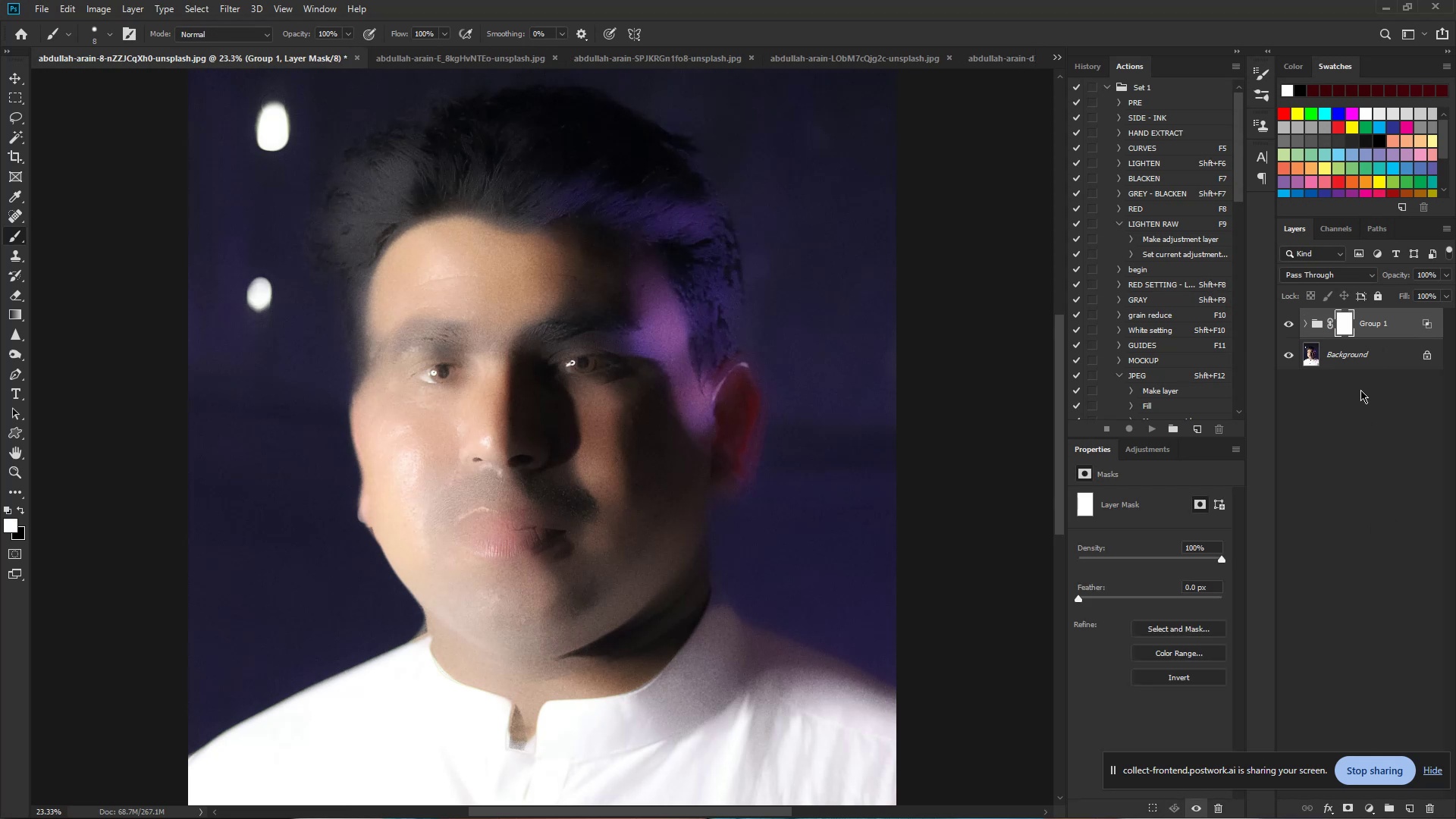 
key(Control+I)
 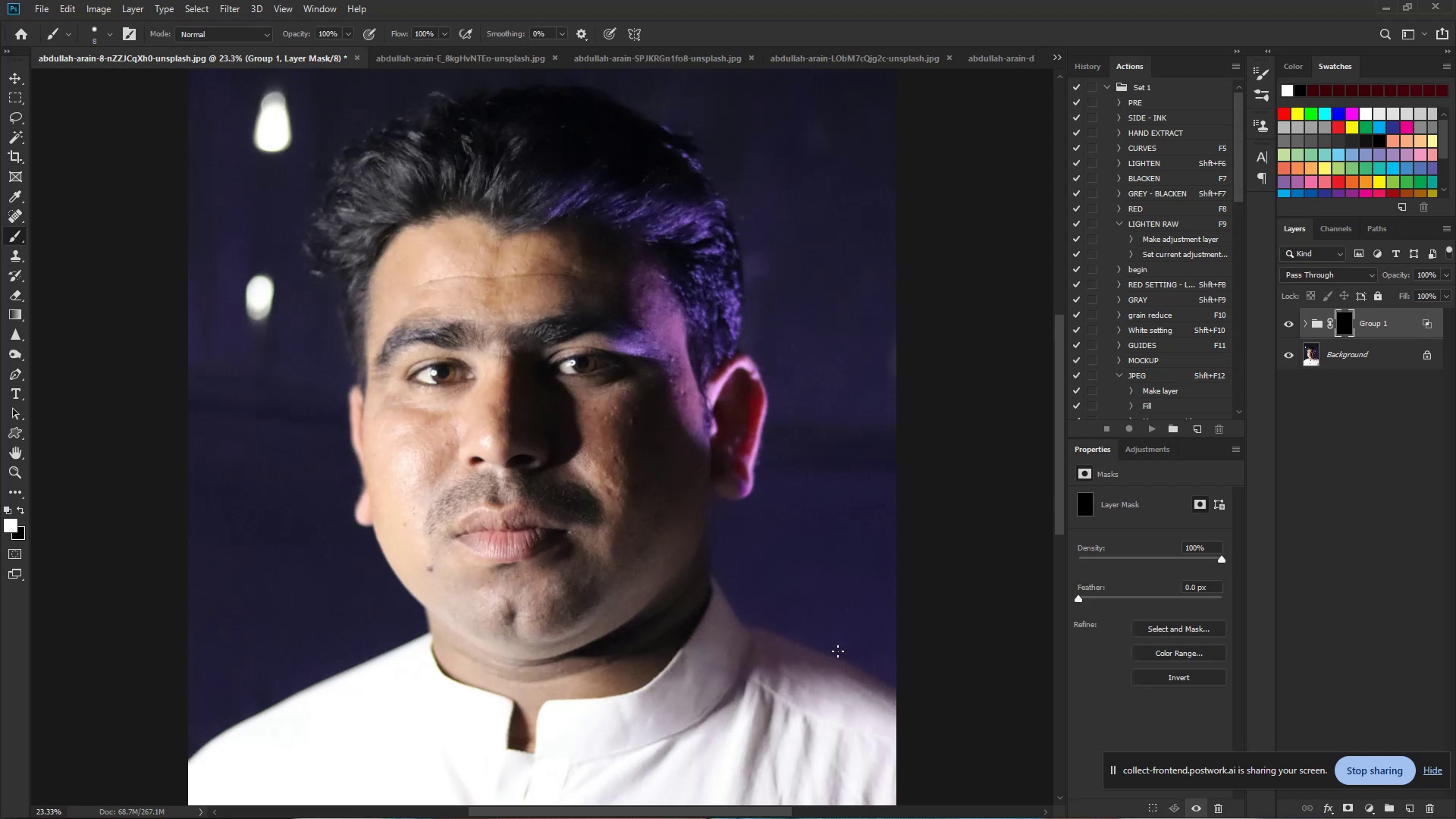 
wait(5.22)
 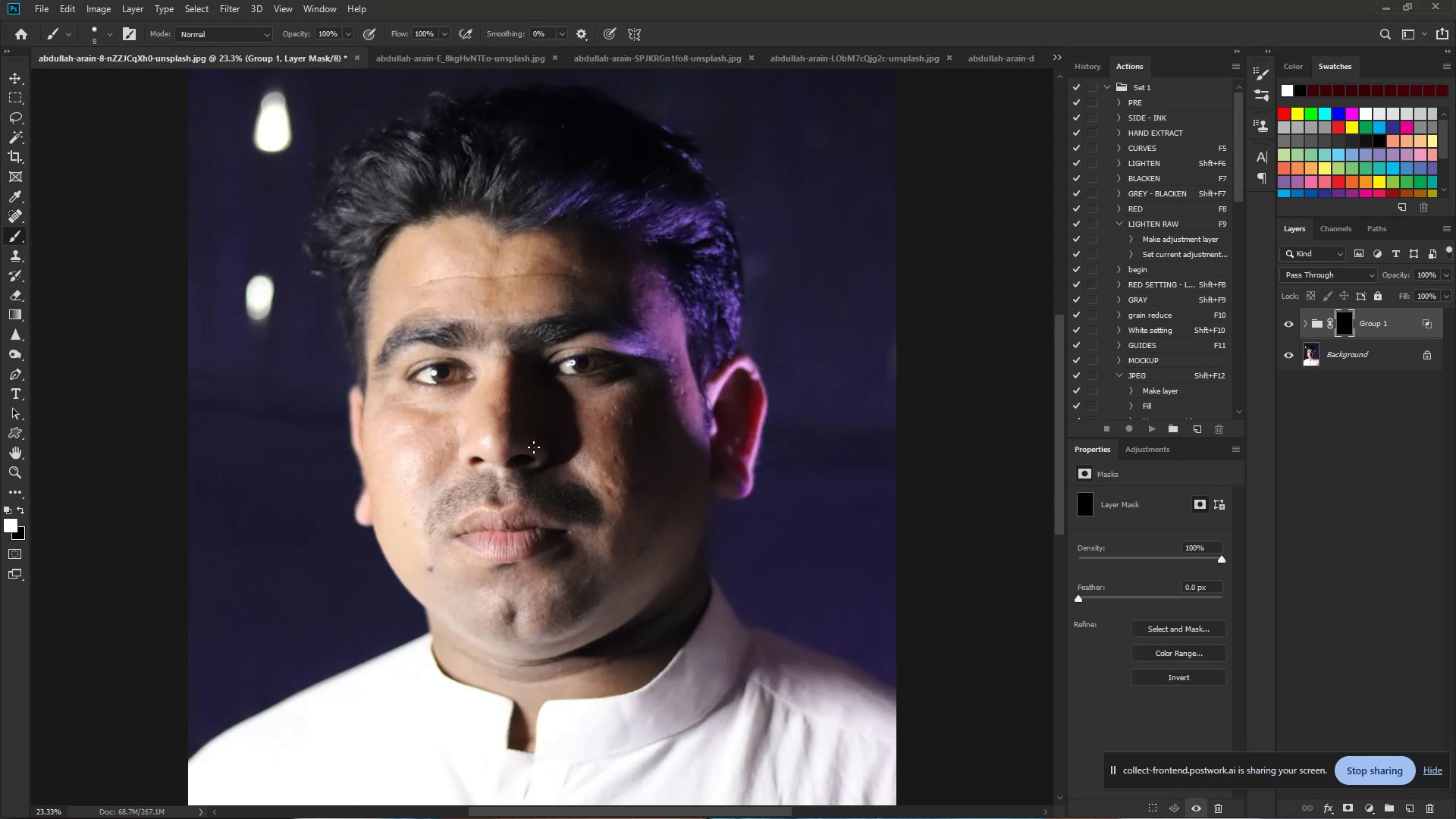 
key(B)
 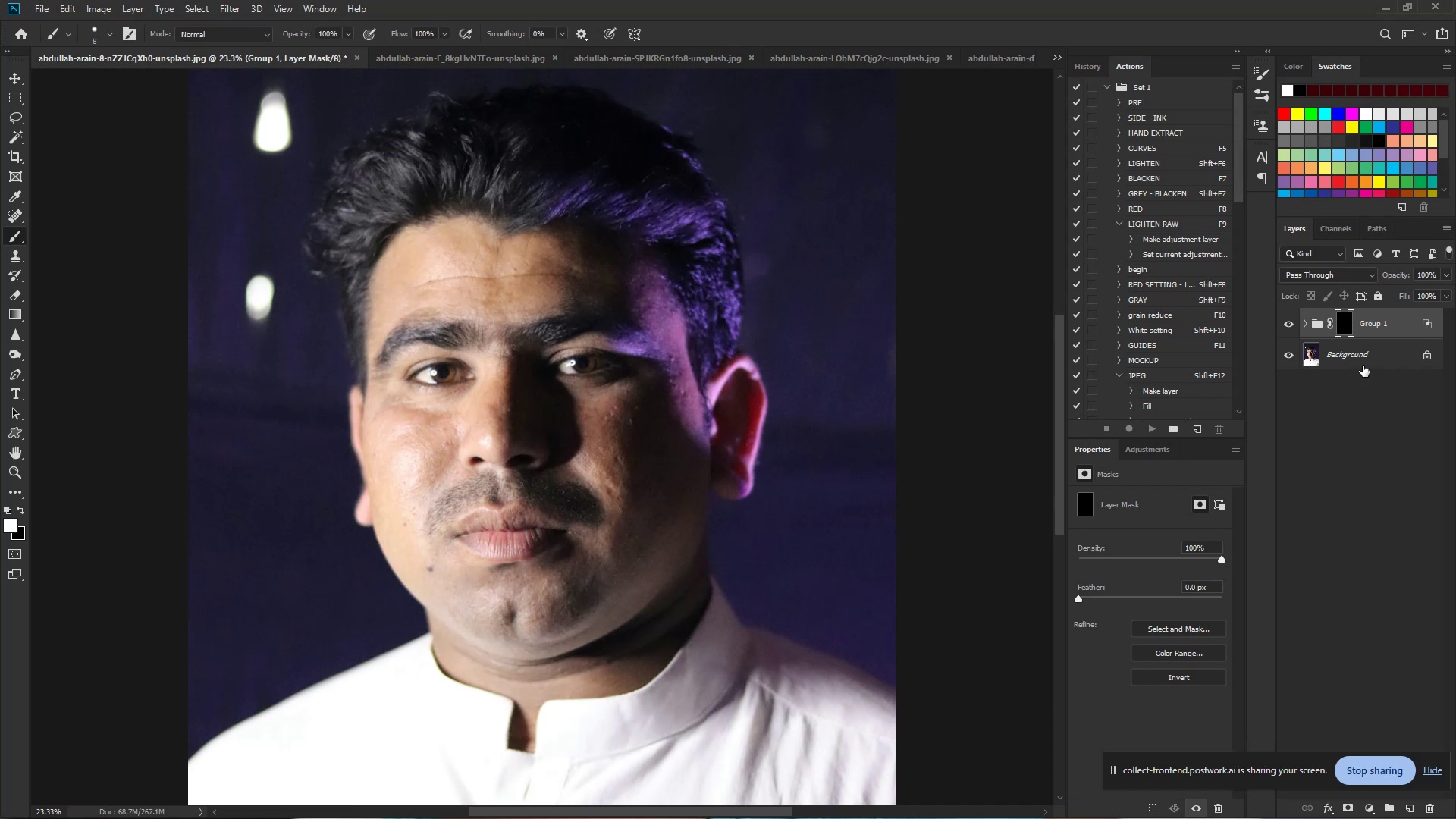 
left_click([1344, 320])
 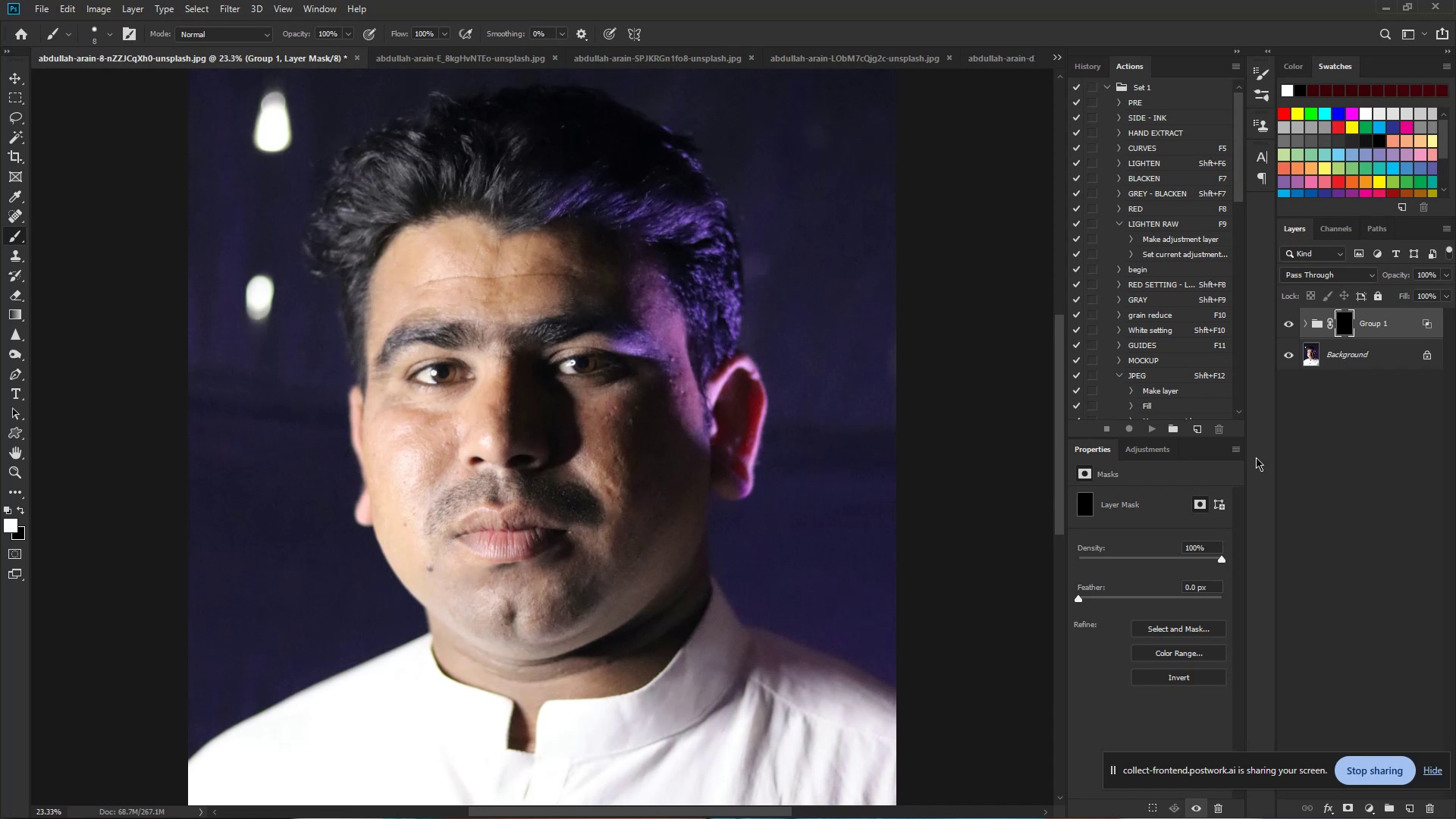 
hold_key(key=ControlLeft, duration=0.93)
 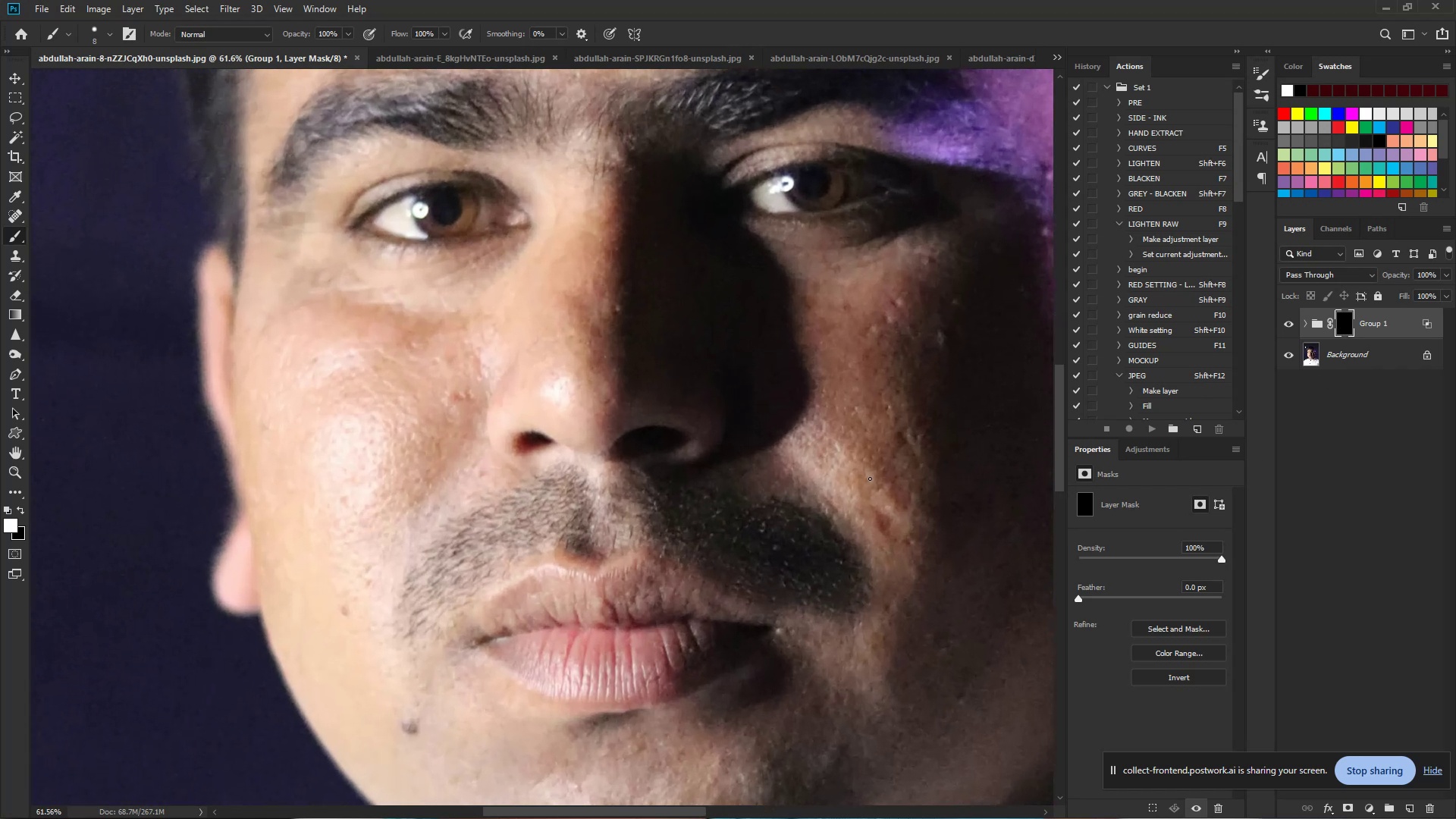 
hold_key(key=Space, duration=0.76)
 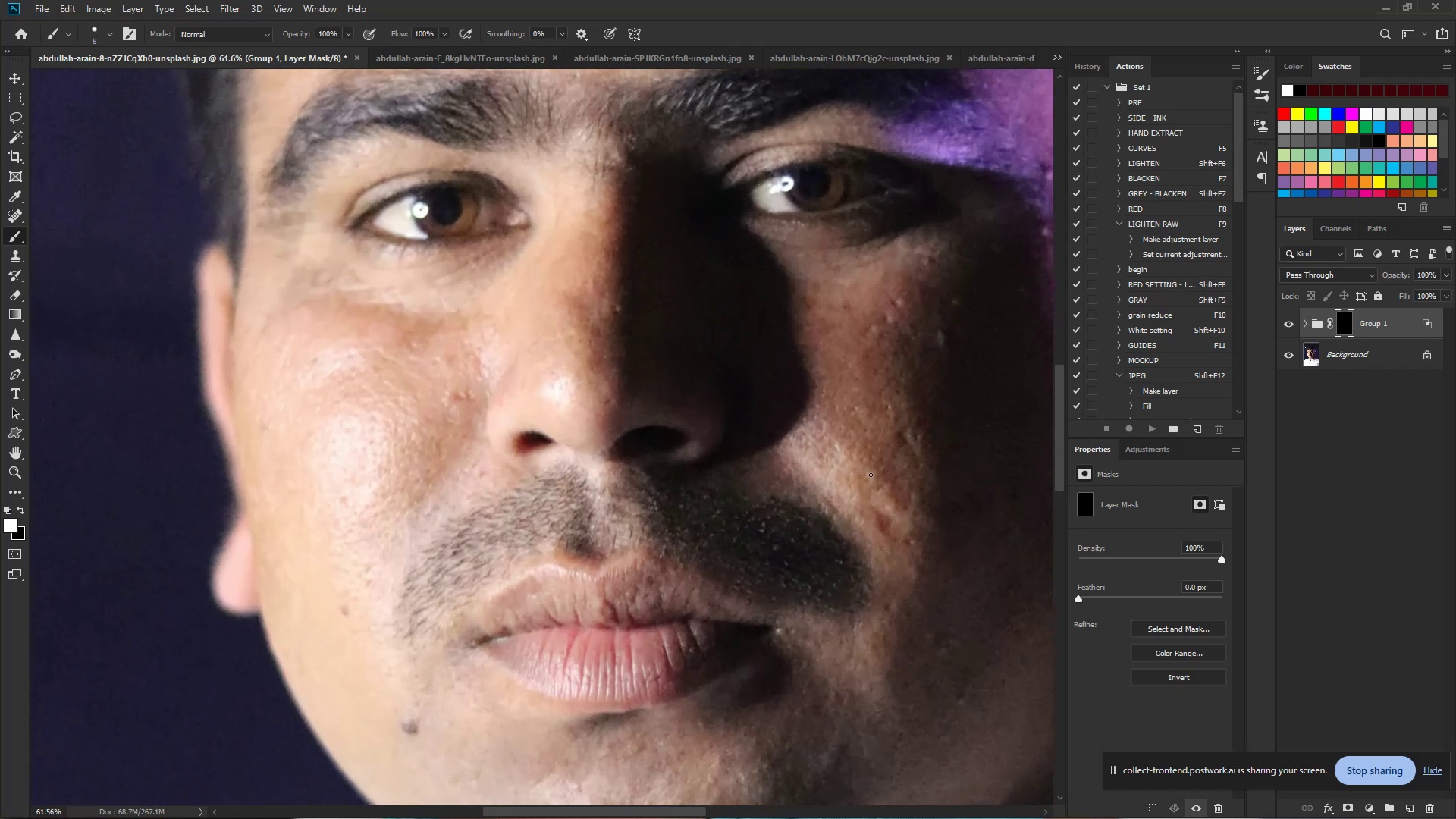 
left_click_drag(start_coordinate=[442, 472], to_coordinate=[508, 496])
 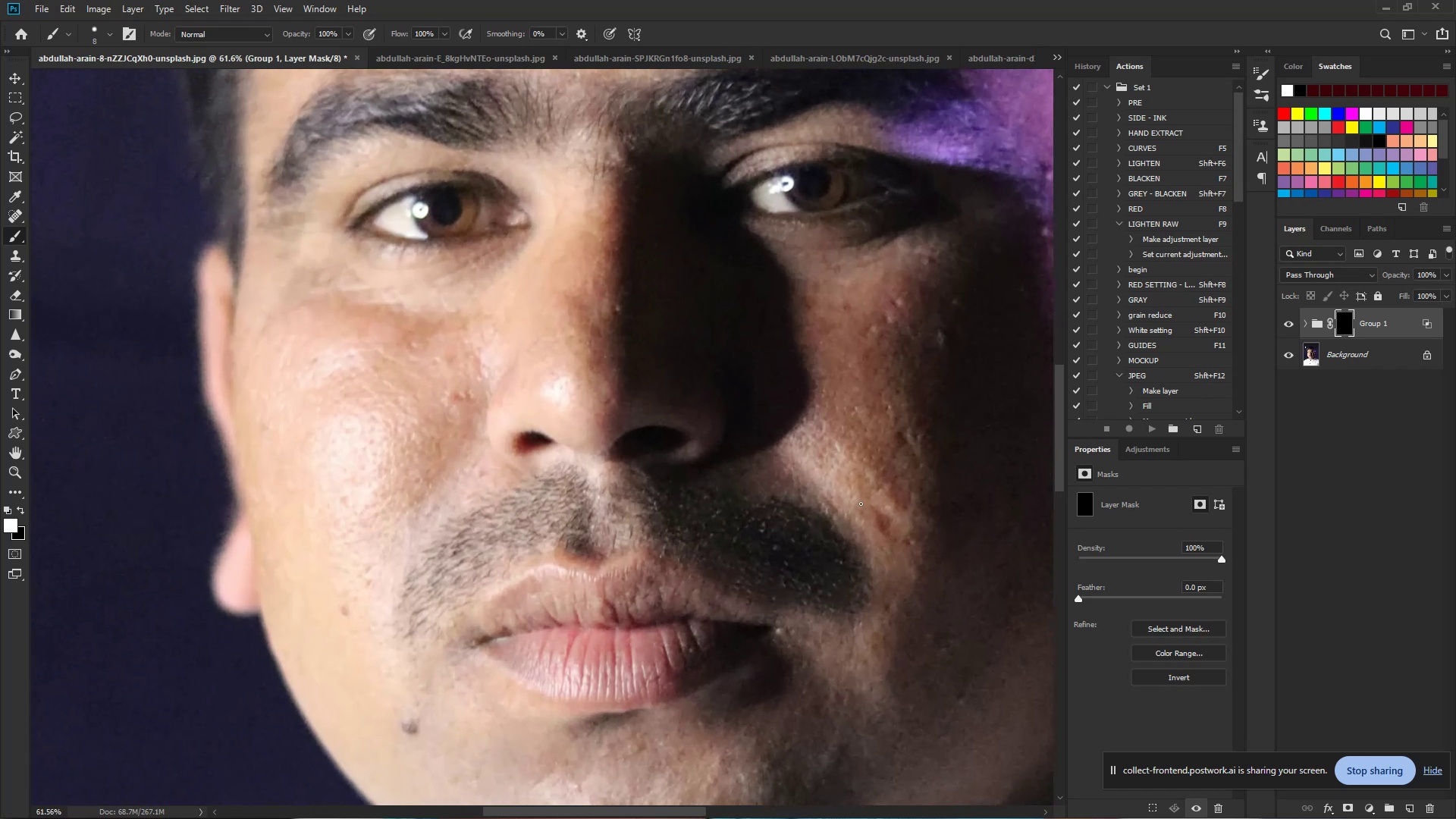 
hold_key(key=AltLeft, duration=0.82)
 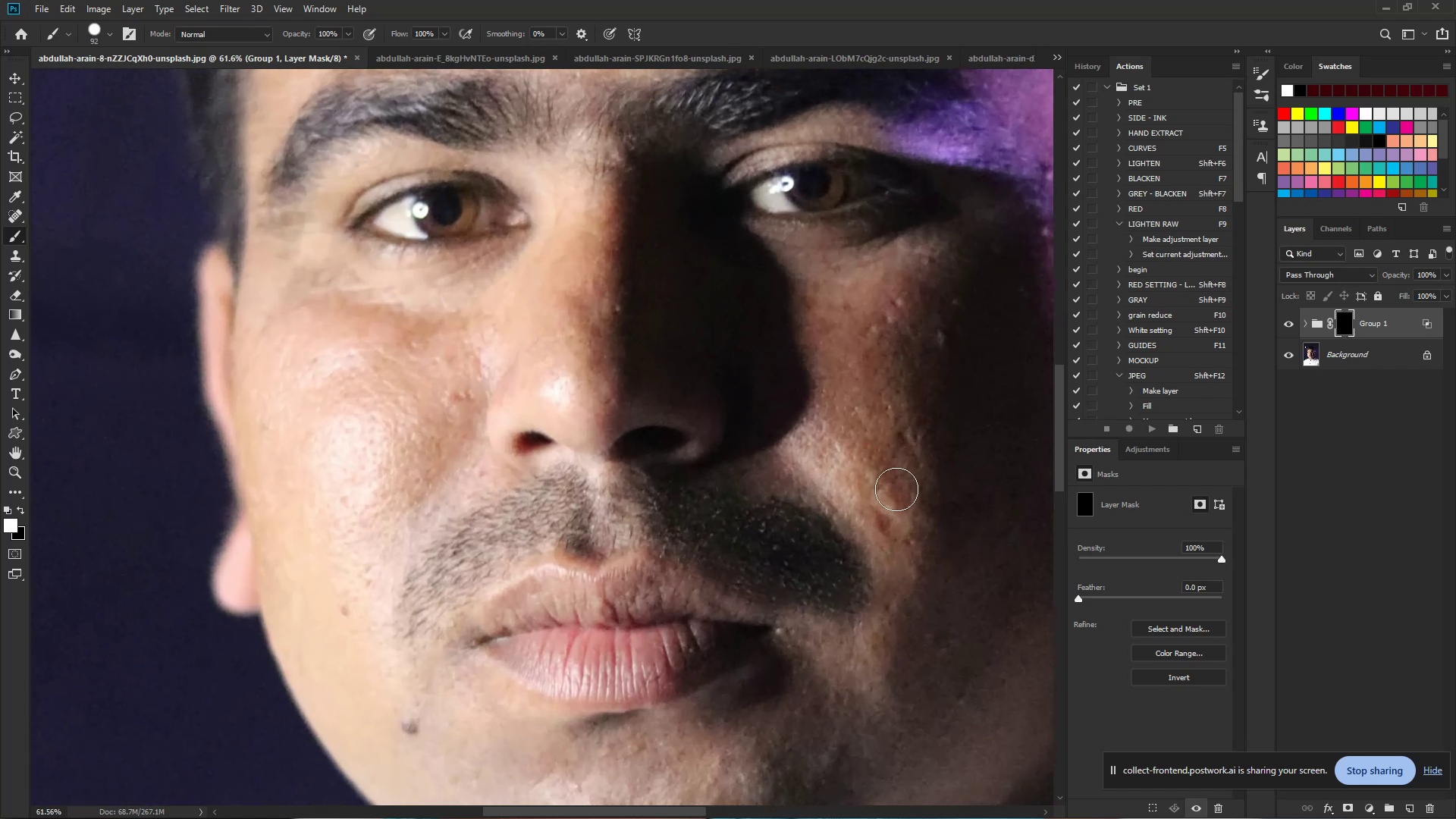 
hold_key(key=AltLeft, duration=1.29)
 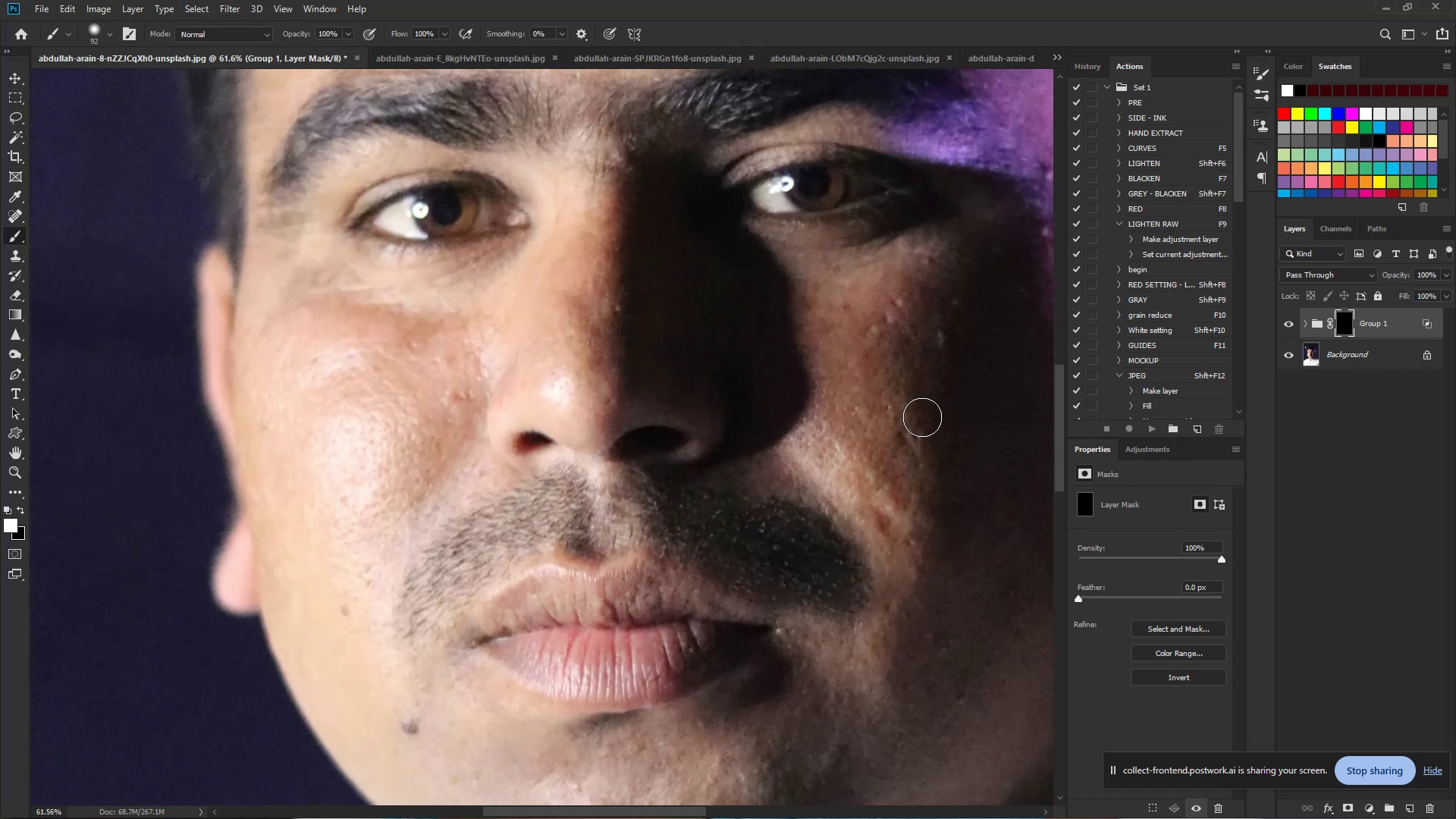 
left_click_drag(start_coordinate=[871, 394], to_coordinate=[894, 409])
 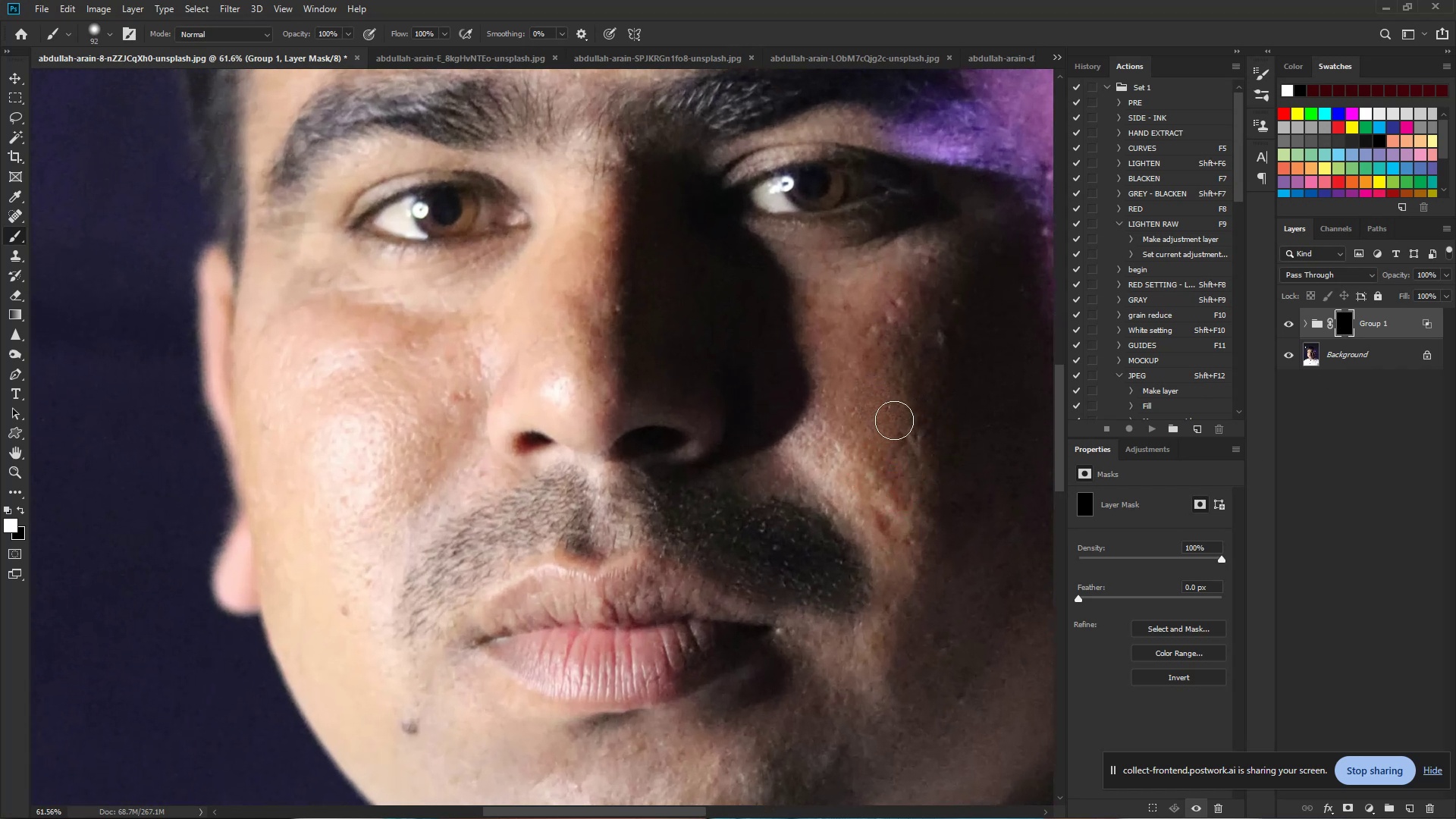 
left_click_drag(start_coordinate=[891, 394], to_coordinate=[881, 353])
 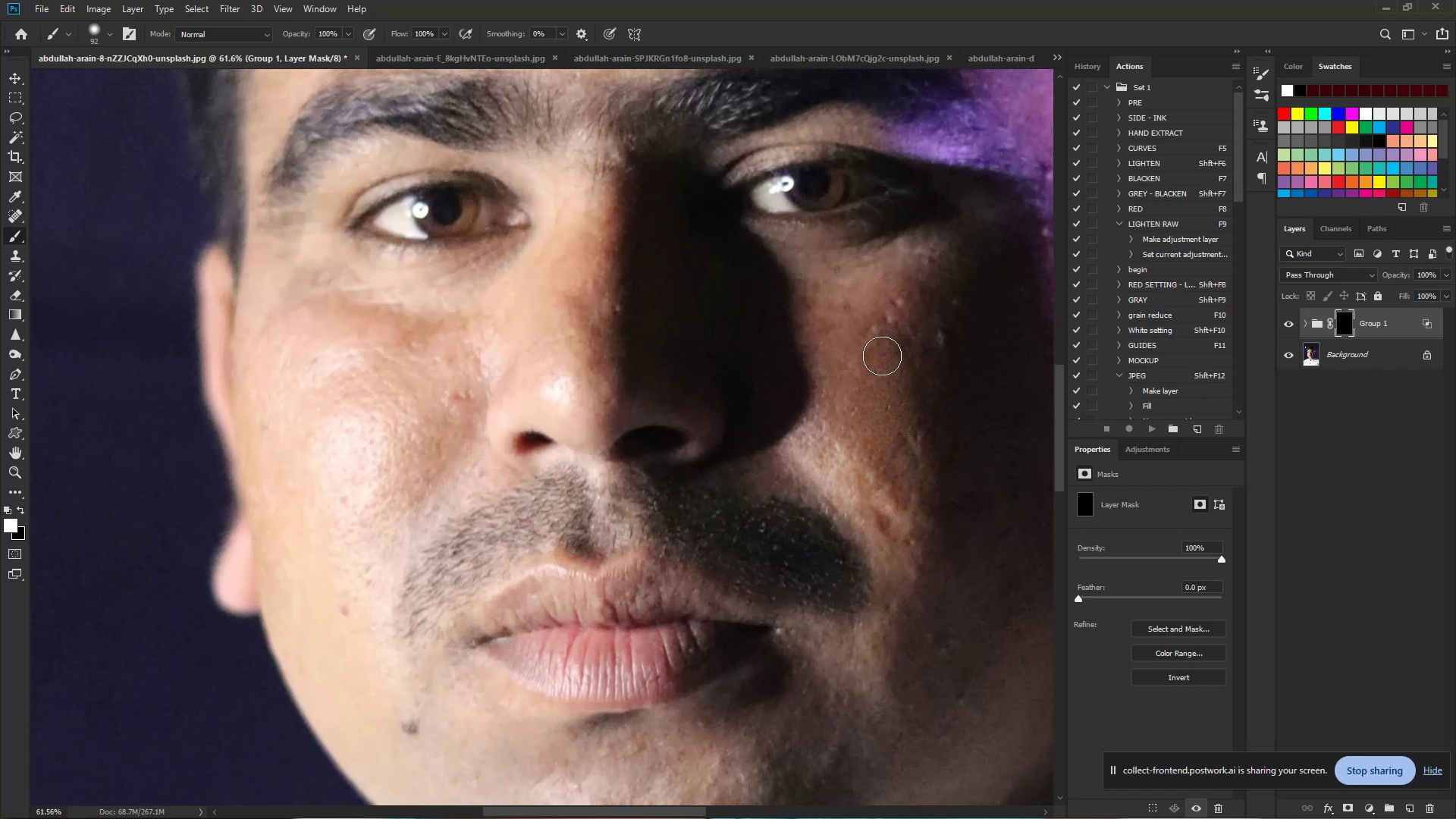 
left_click_drag(start_coordinate=[880, 352], to_coordinate=[829, 334])
 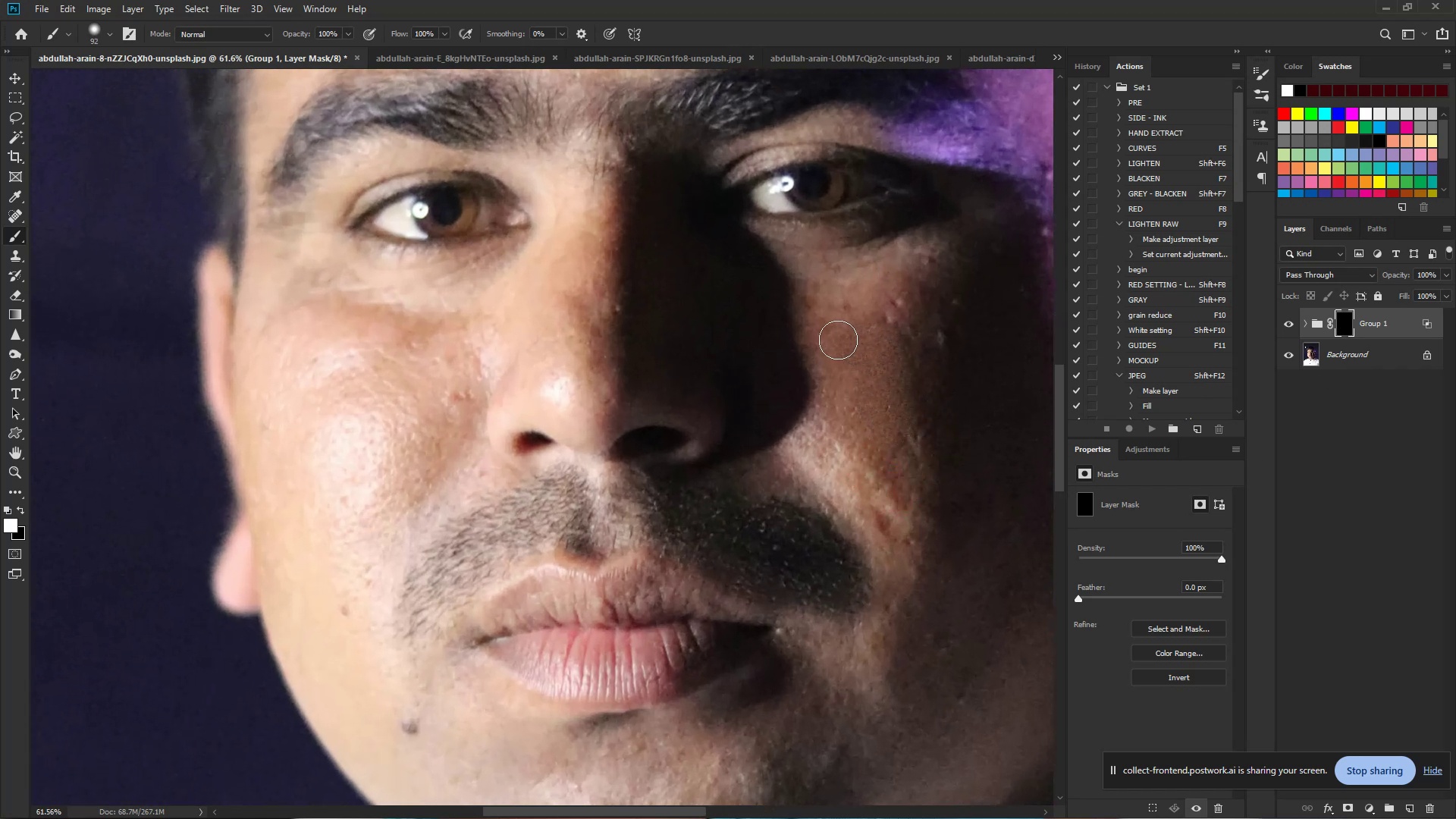 
left_click_drag(start_coordinate=[827, 332], to_coordinate=[994, 244])
 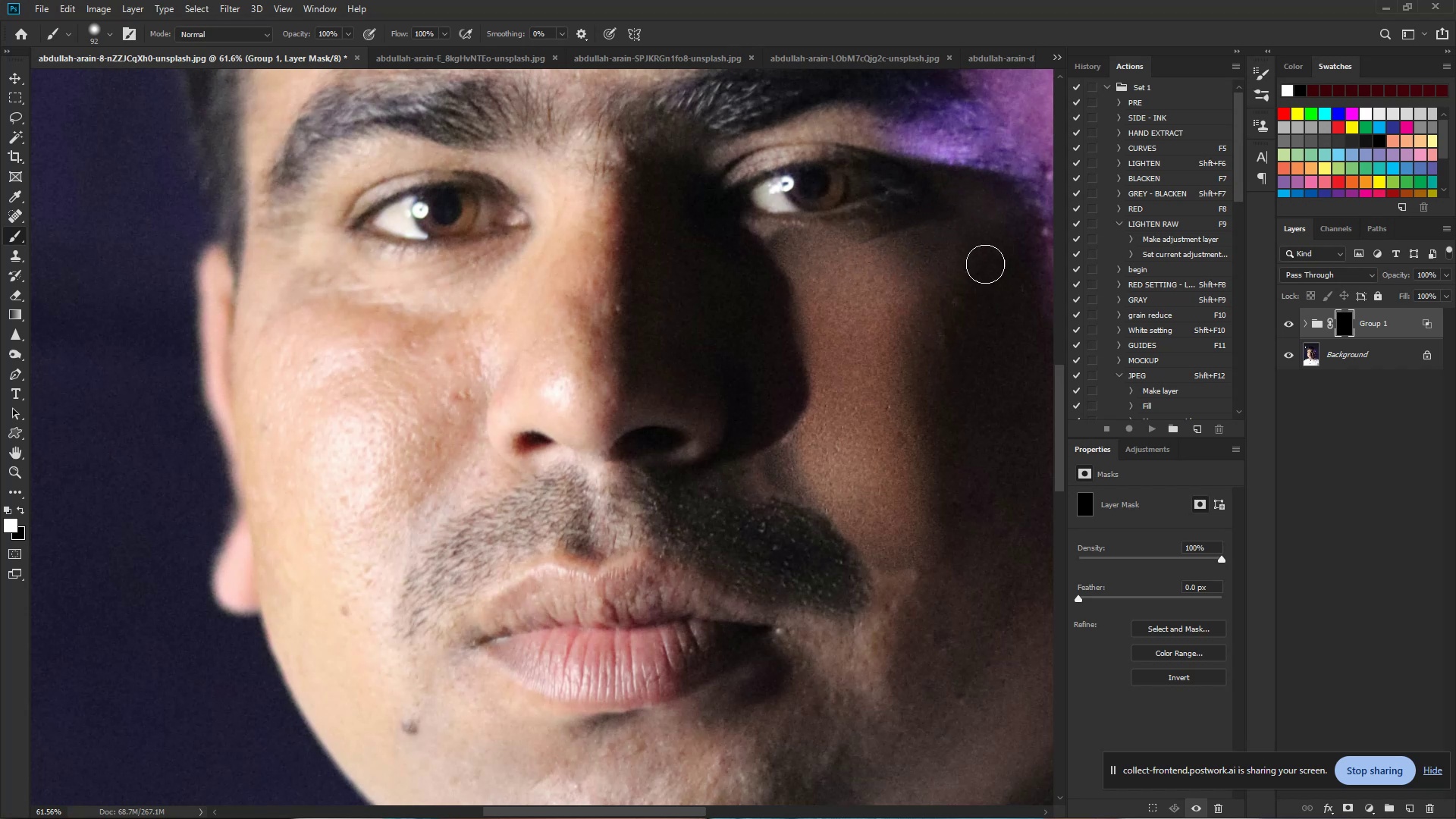 
hold_key(key=Space, duration=0.66)
 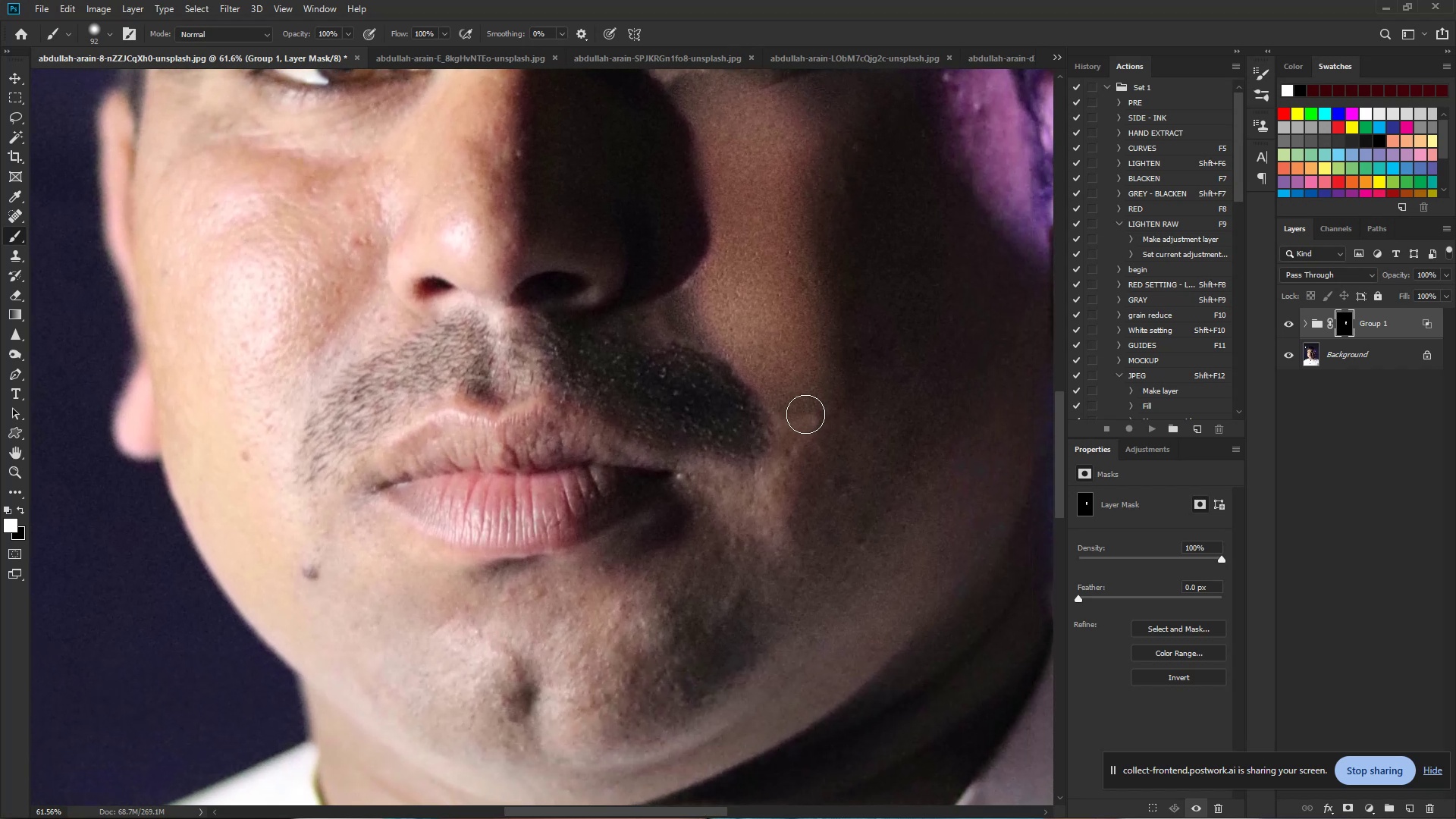 
left_click_drag(start_coordinate=[947, 328], to_coordinate=[852, 180])
 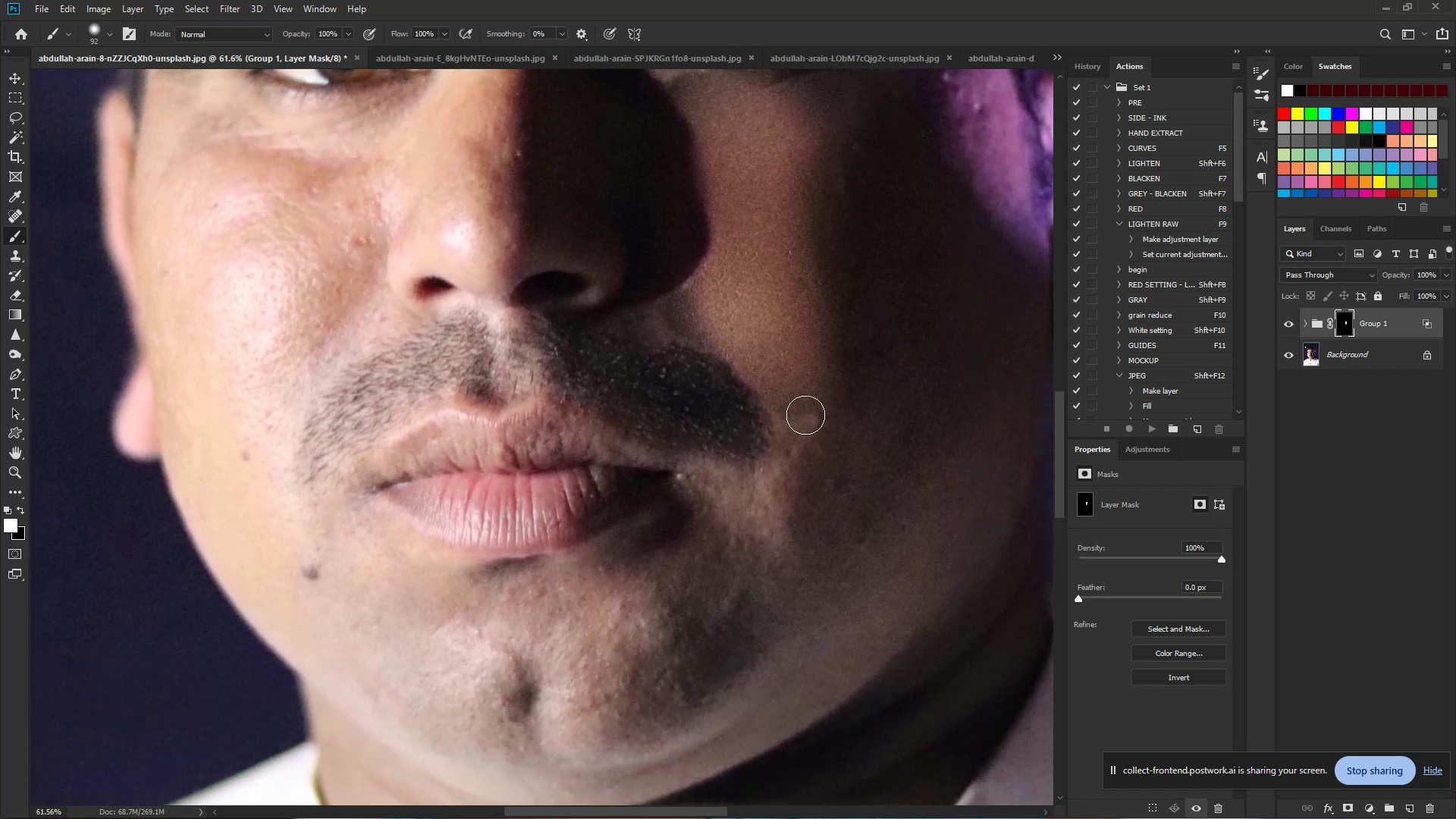 
left_click_drag(start_coordinate=[797, 411], to_coordinate=[752, 595])
 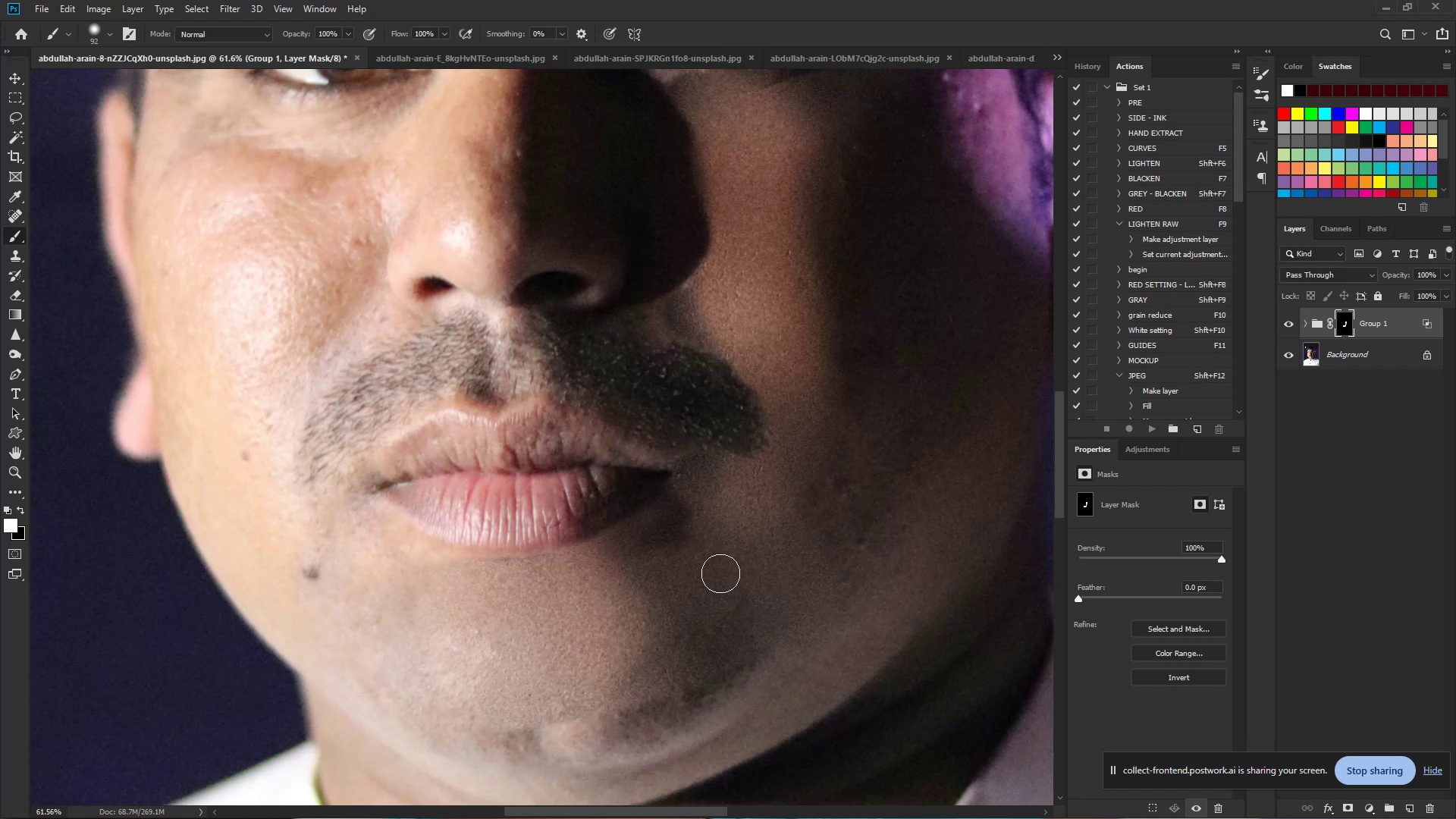 
left_click_drag(start_coordinate=[670, 547], to_coordinate=[604, 581])
 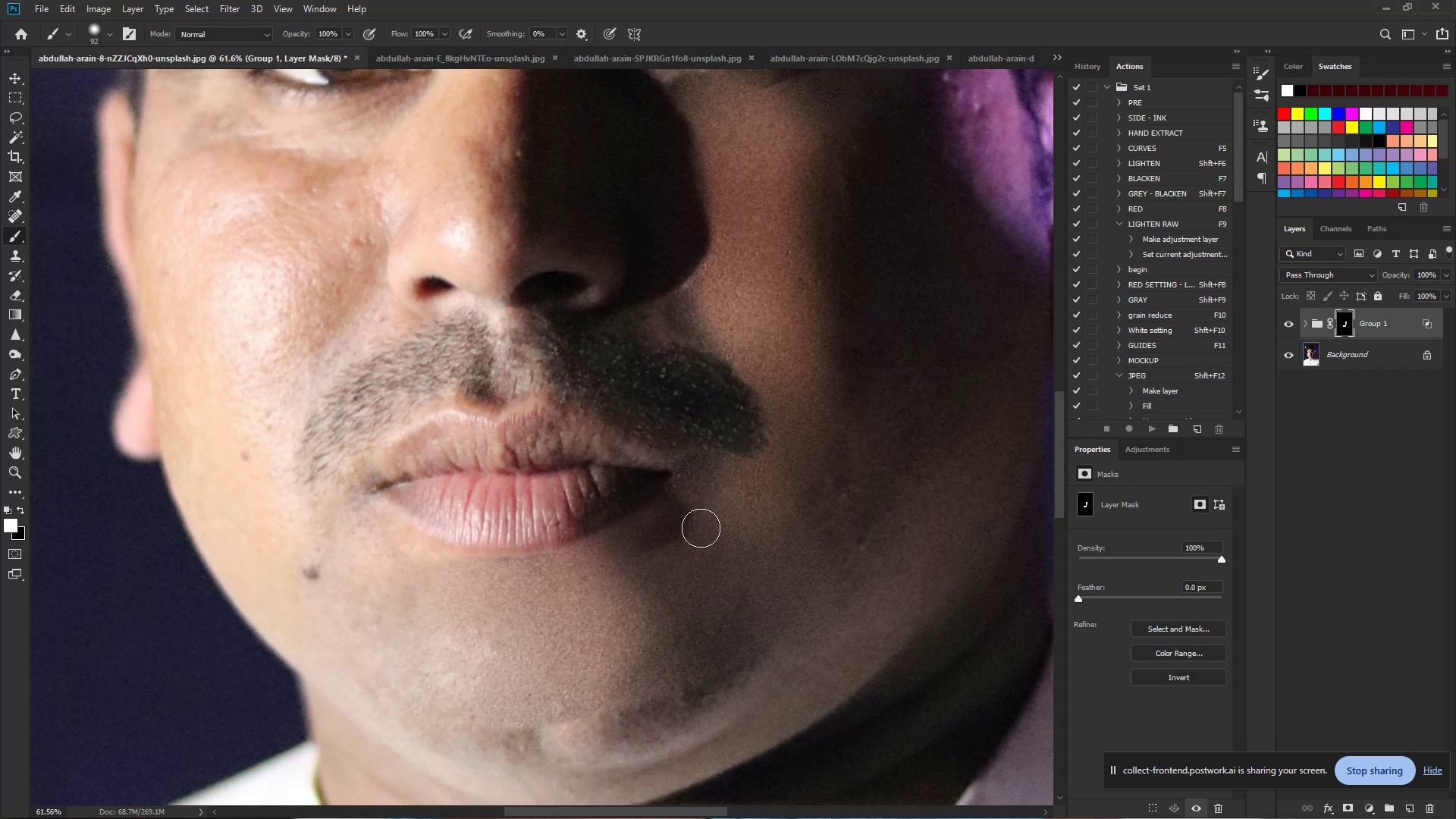 
left_click_drag(start_coordinate=[655, 547], to_coordinate=[735, 497])
 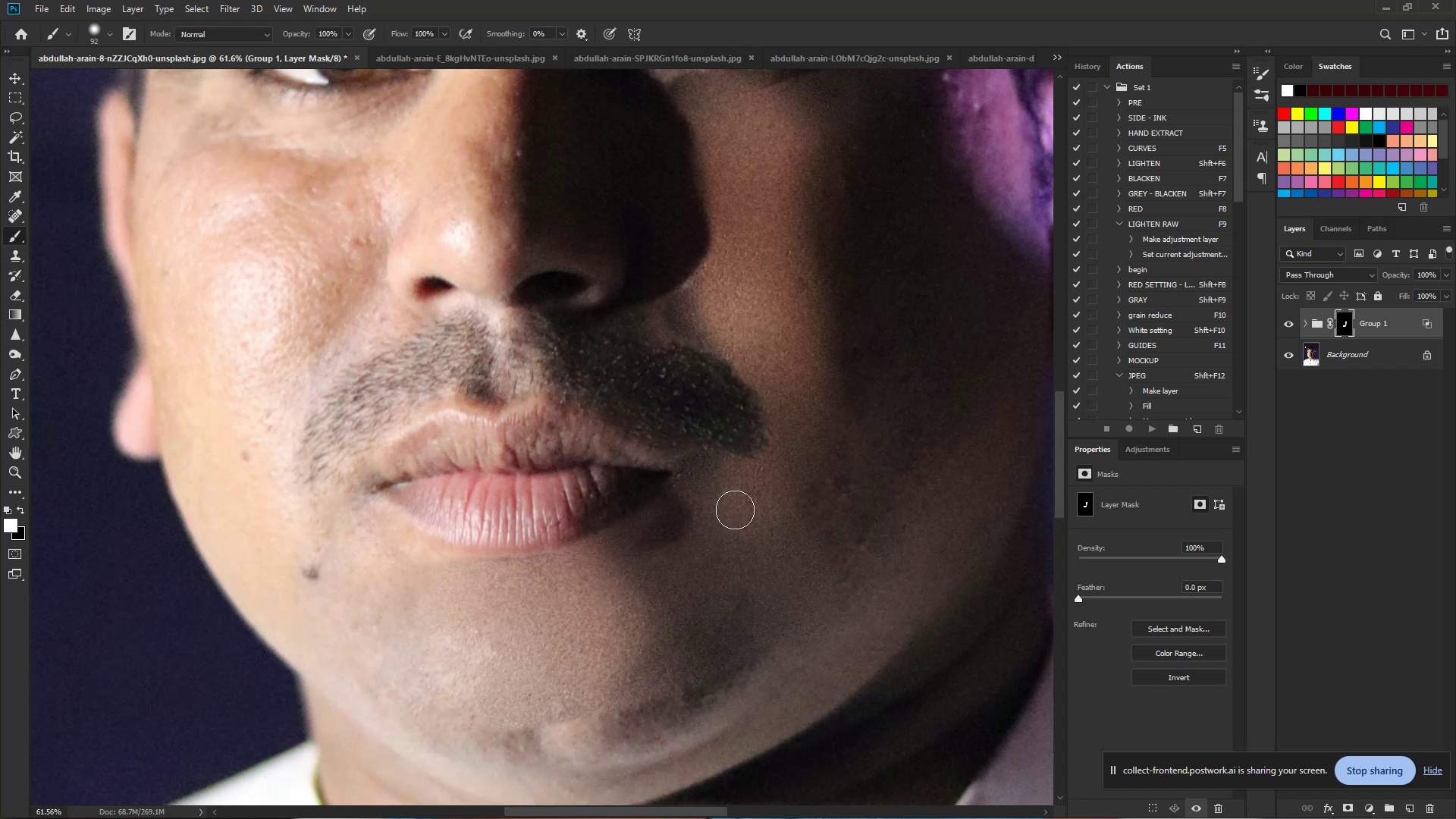 
hold_key(key=Space, duration=0.62)
 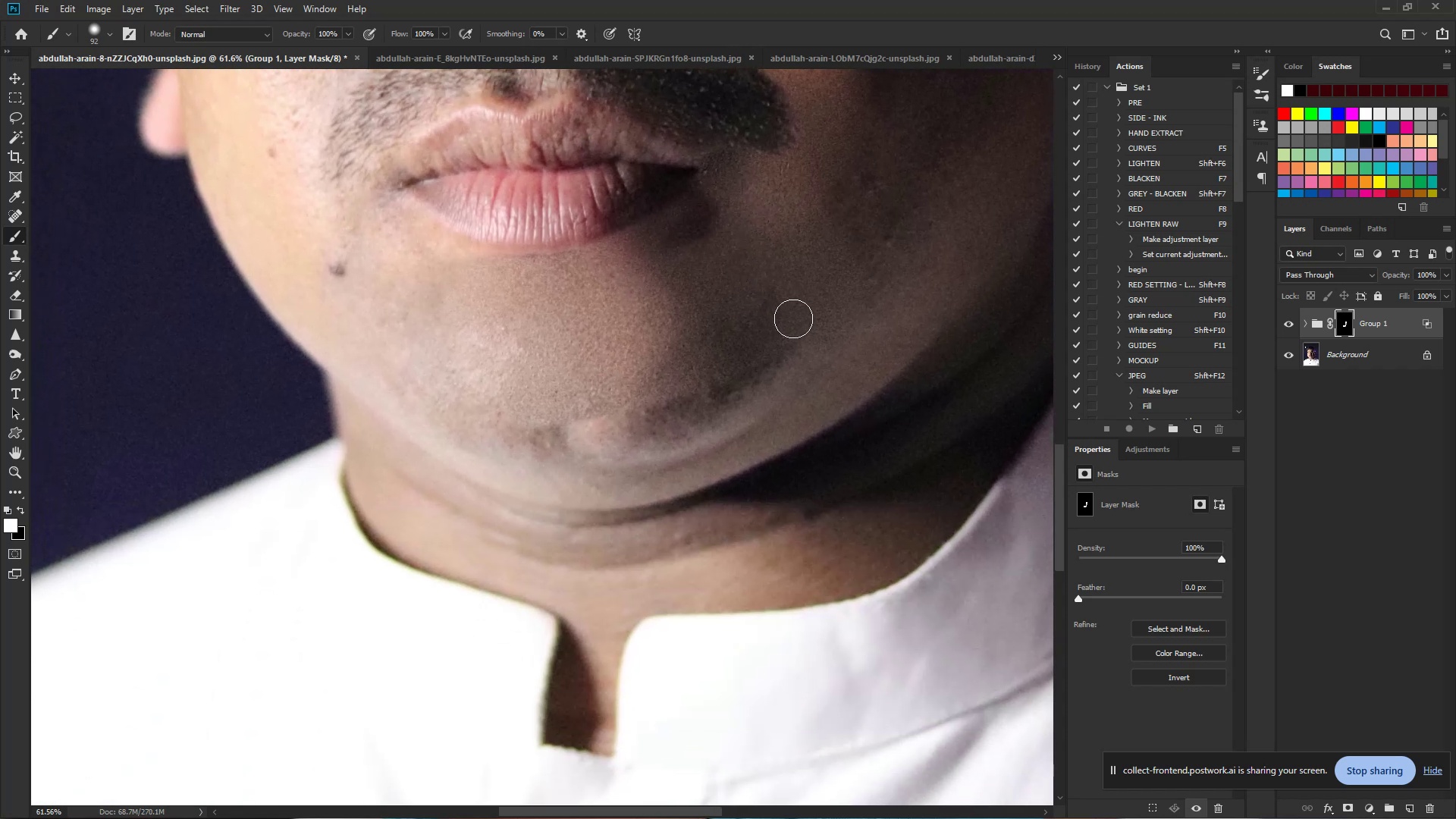 
left_click_drag(start_coordinate=[723, 581], to_coordinate=[749, 278])
 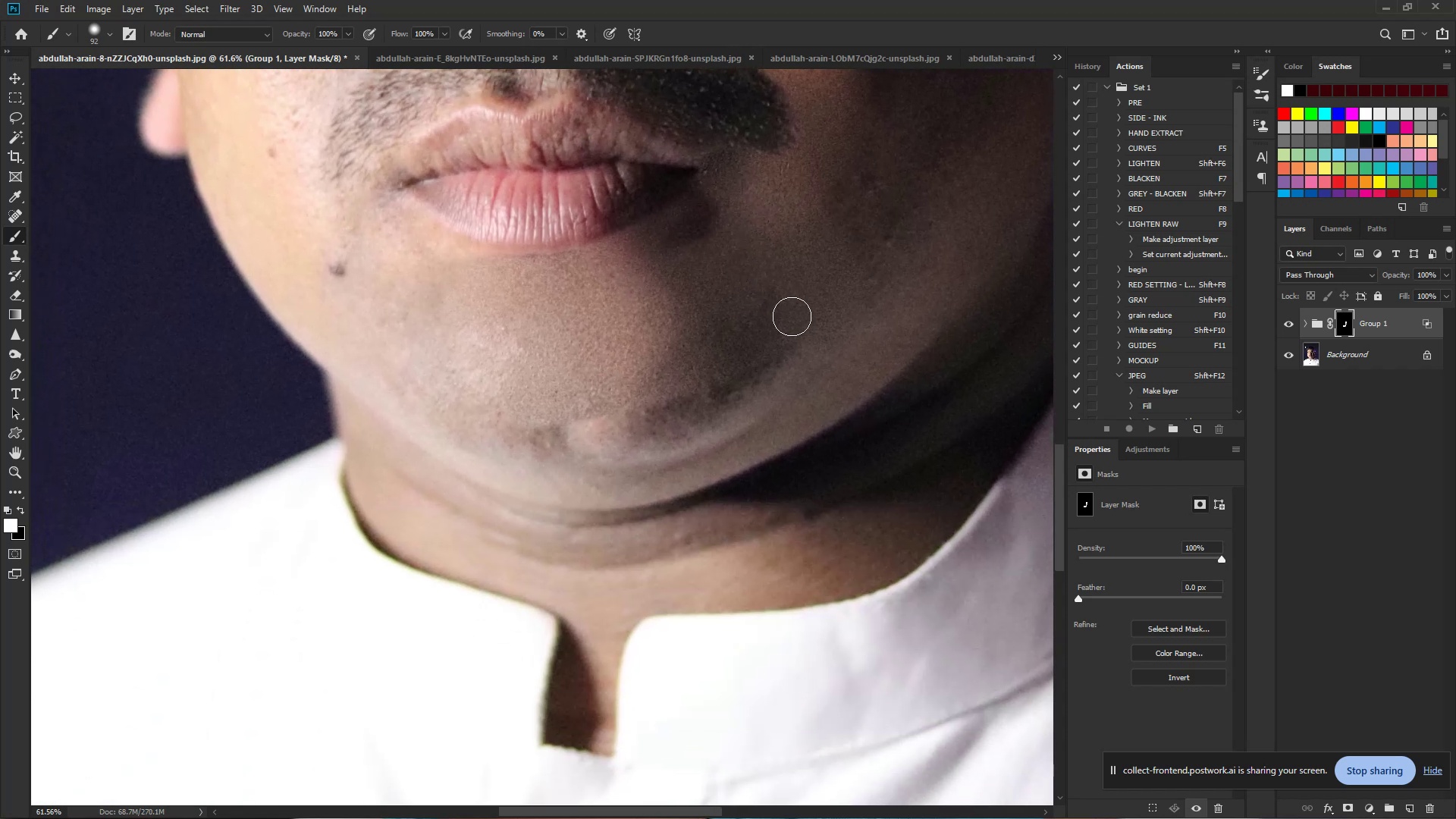 
left_click_drag(start_coordinate=[800, 323], to_coordinate=[262, 229])
 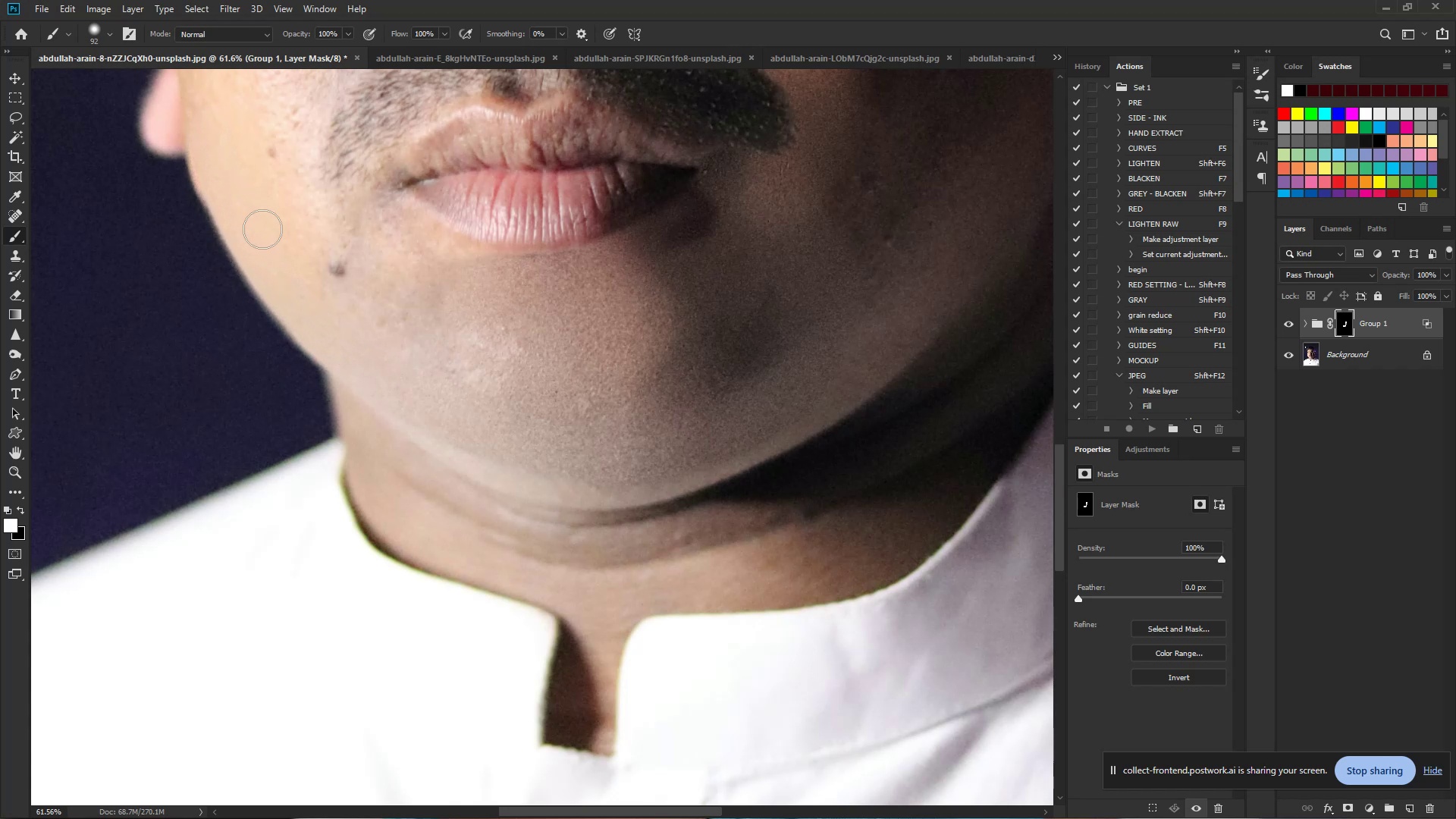 
hold_key(key=Space, duration=0.9)
 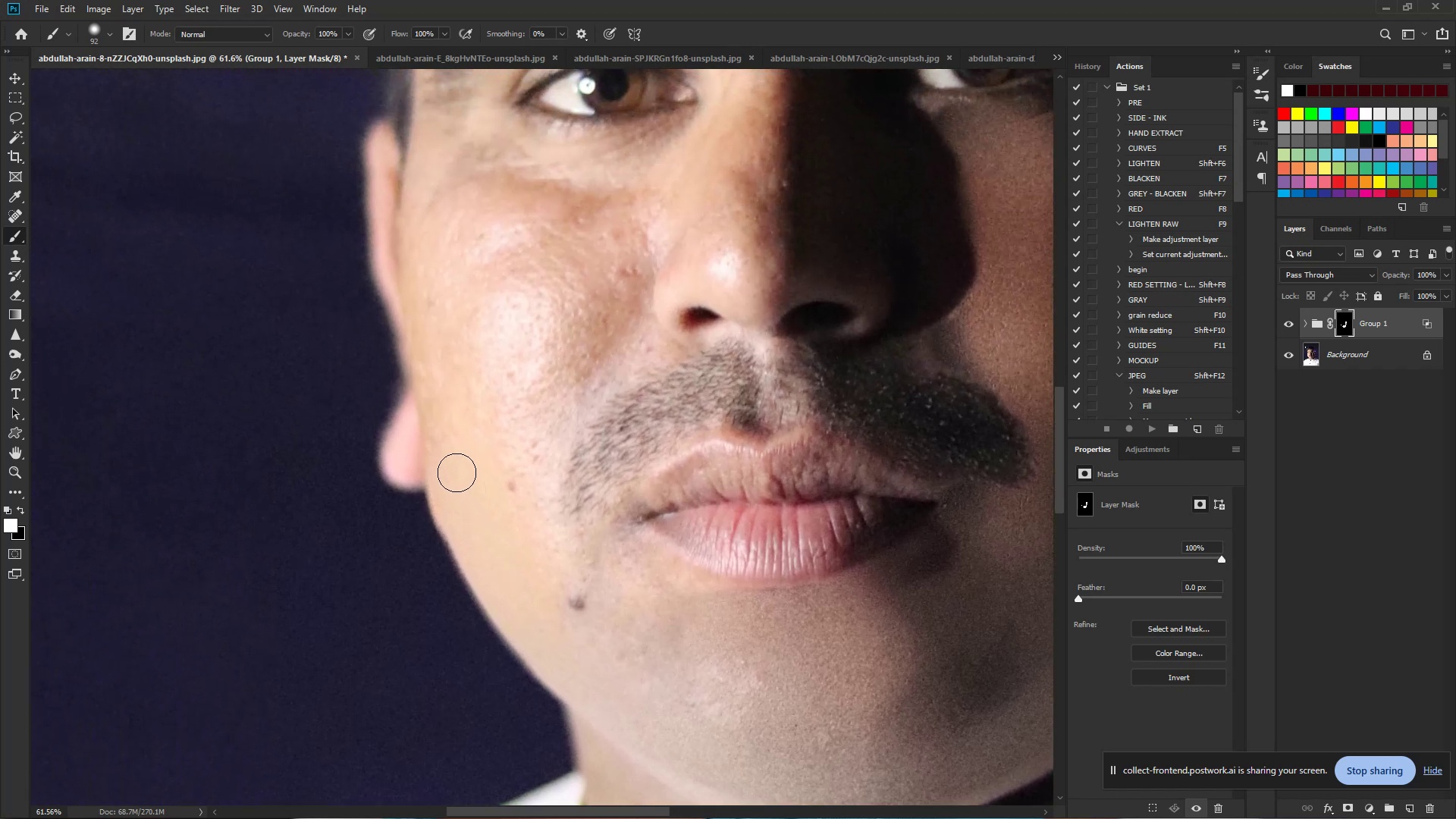 
left_click_drag(start_coordinate=[266, 226], to_coordinate=[506, 560])
 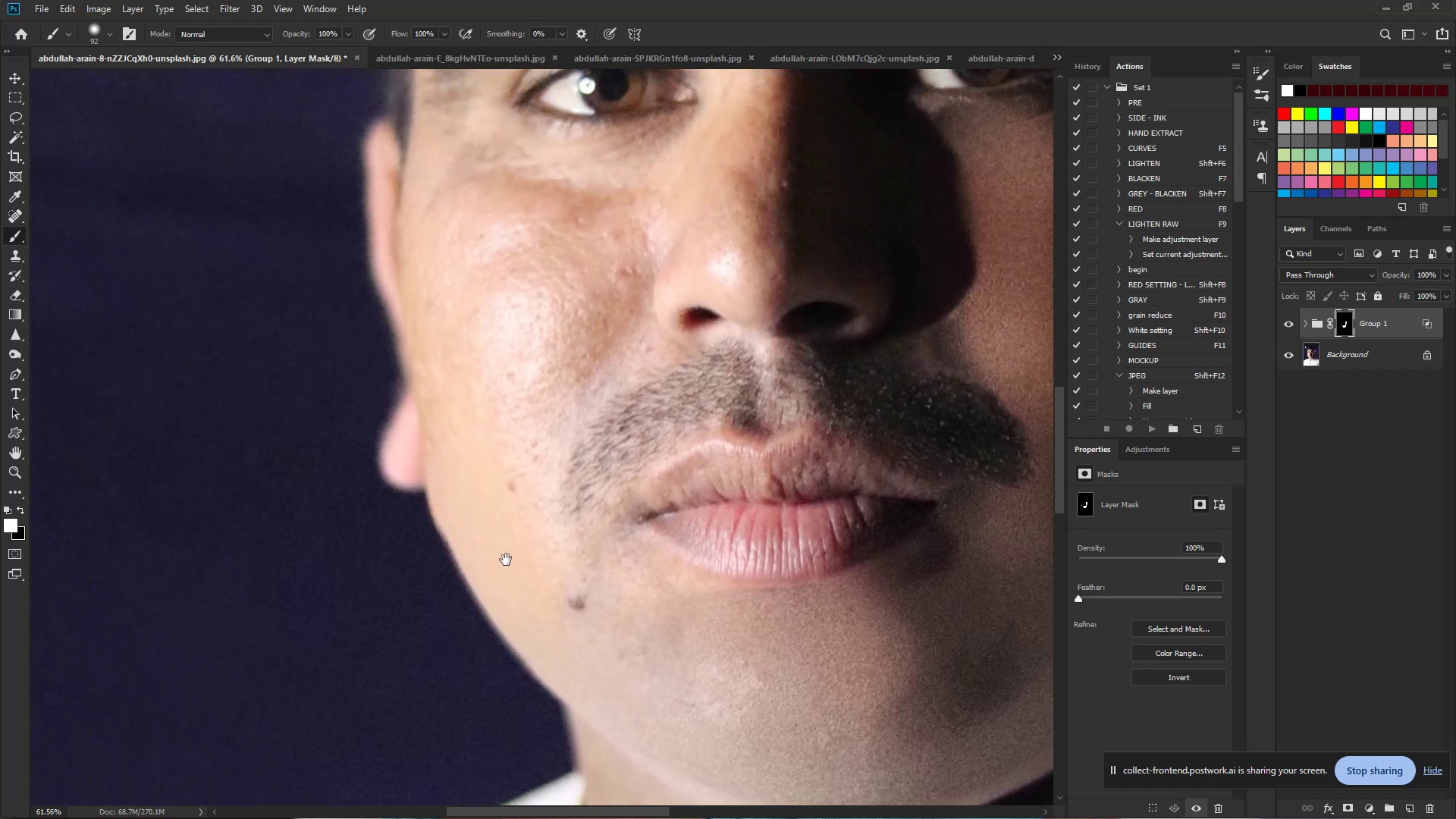 
left_click_drag(start_coordinate=[506, 560], to_coordinate=[857, 613])
 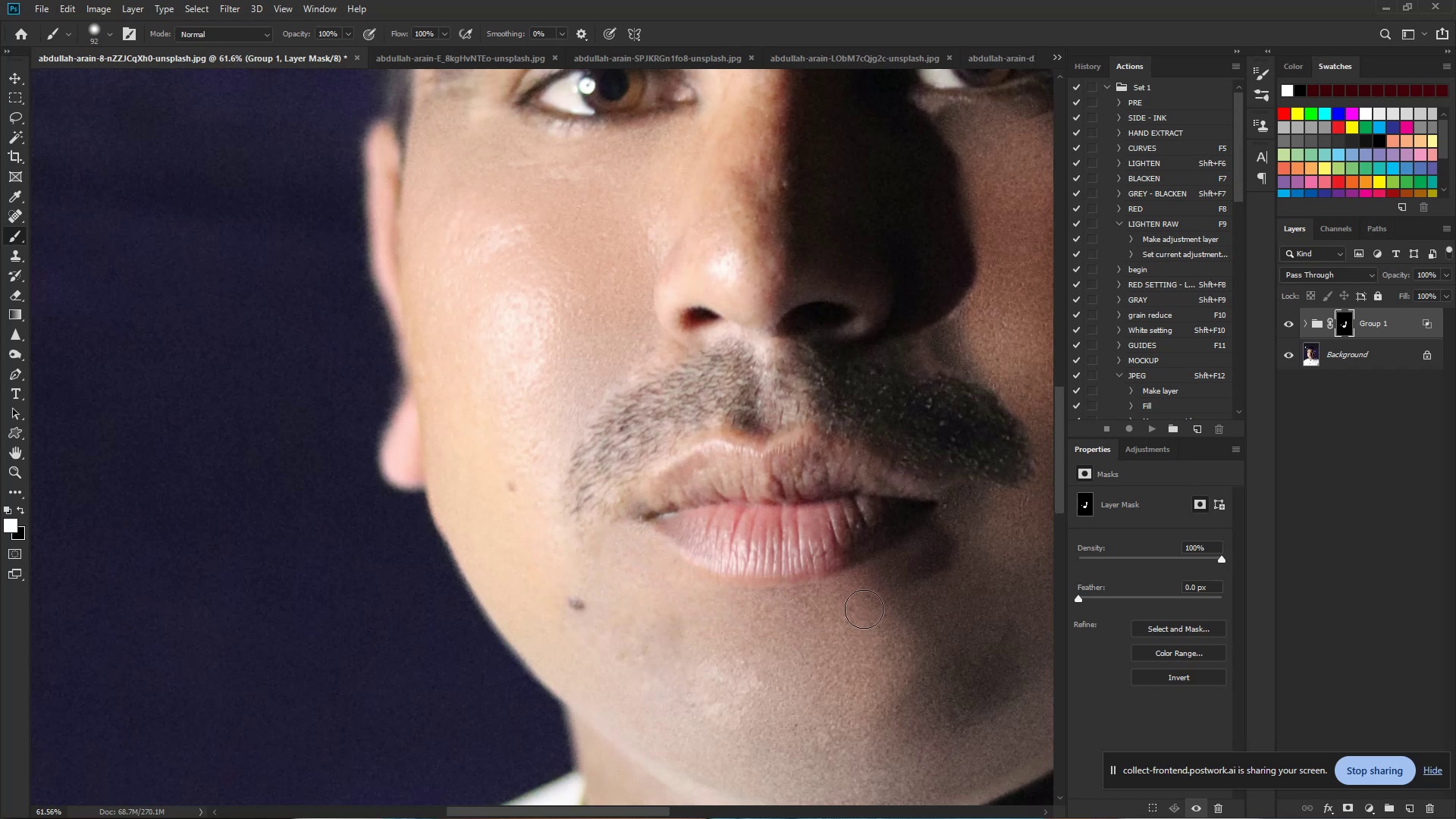 
hold_key(key=Space, duration=0.69)
 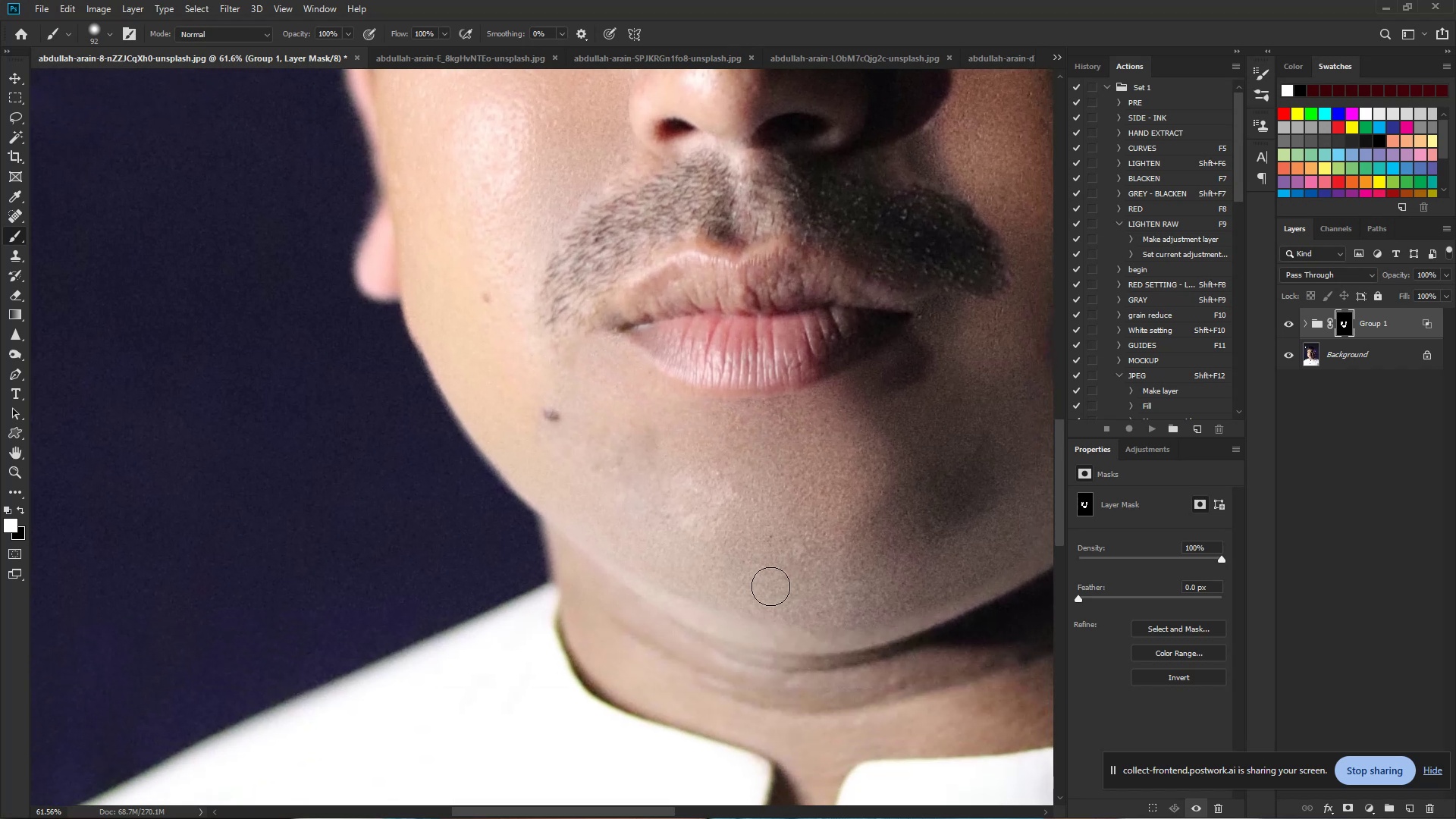 
left_click_drag(start_coordinate=[791, 639], to_coordinate=[766, 450])
 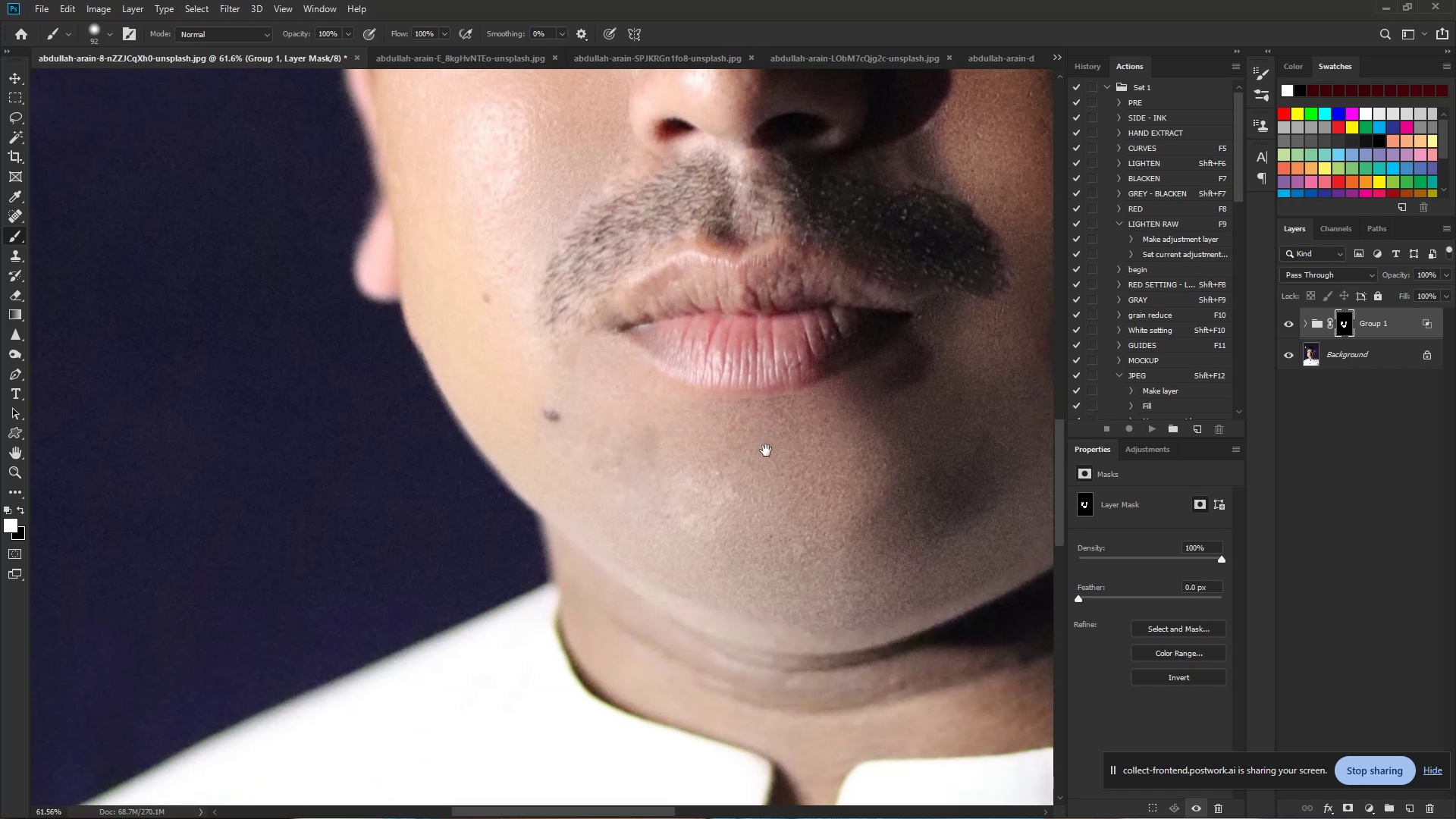 
left_click_drag(start_coordinate=[766, 450], to_coordinate=[627, 543])
 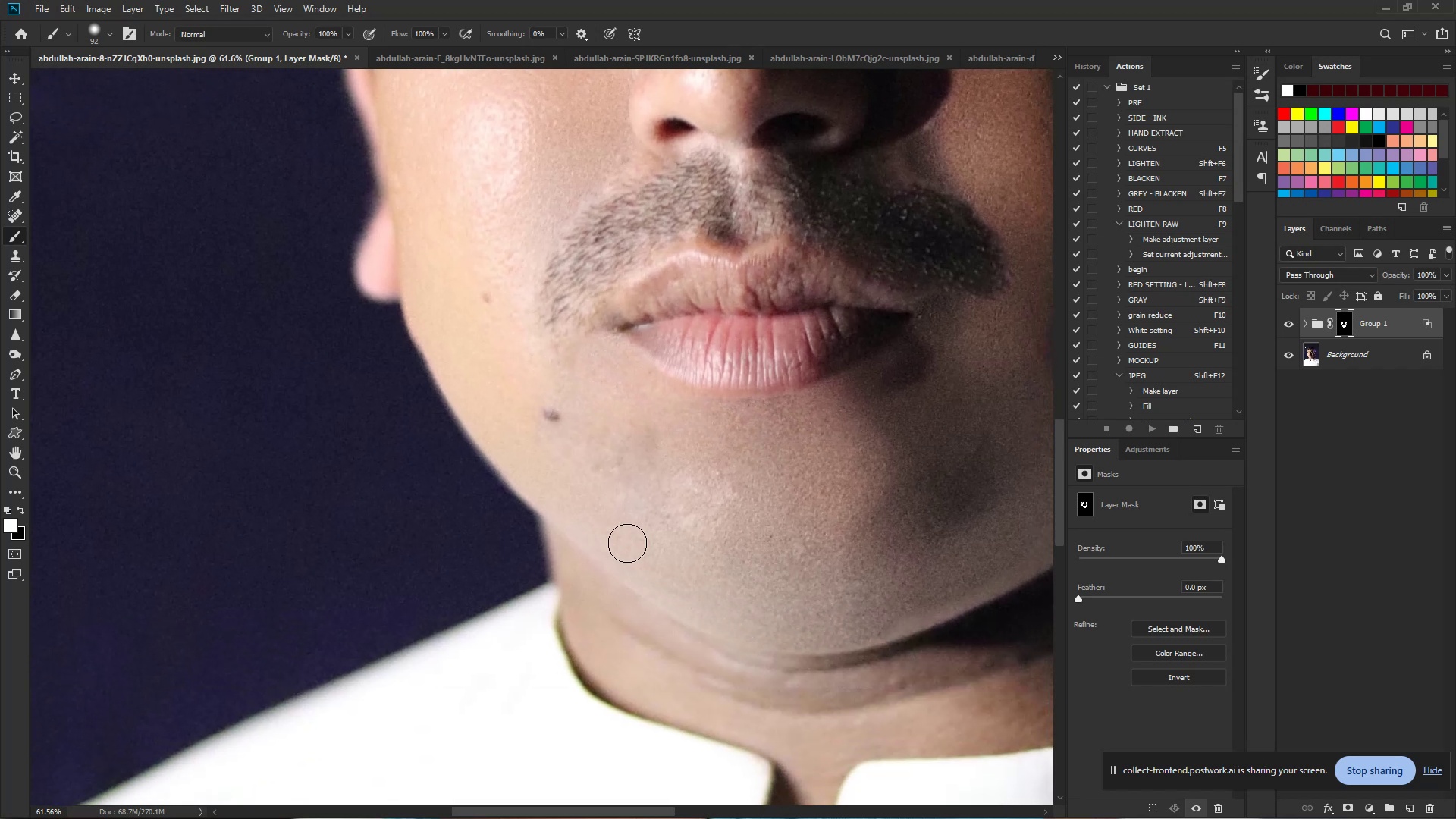 
hold_key(key=Space, duration=0.72)
 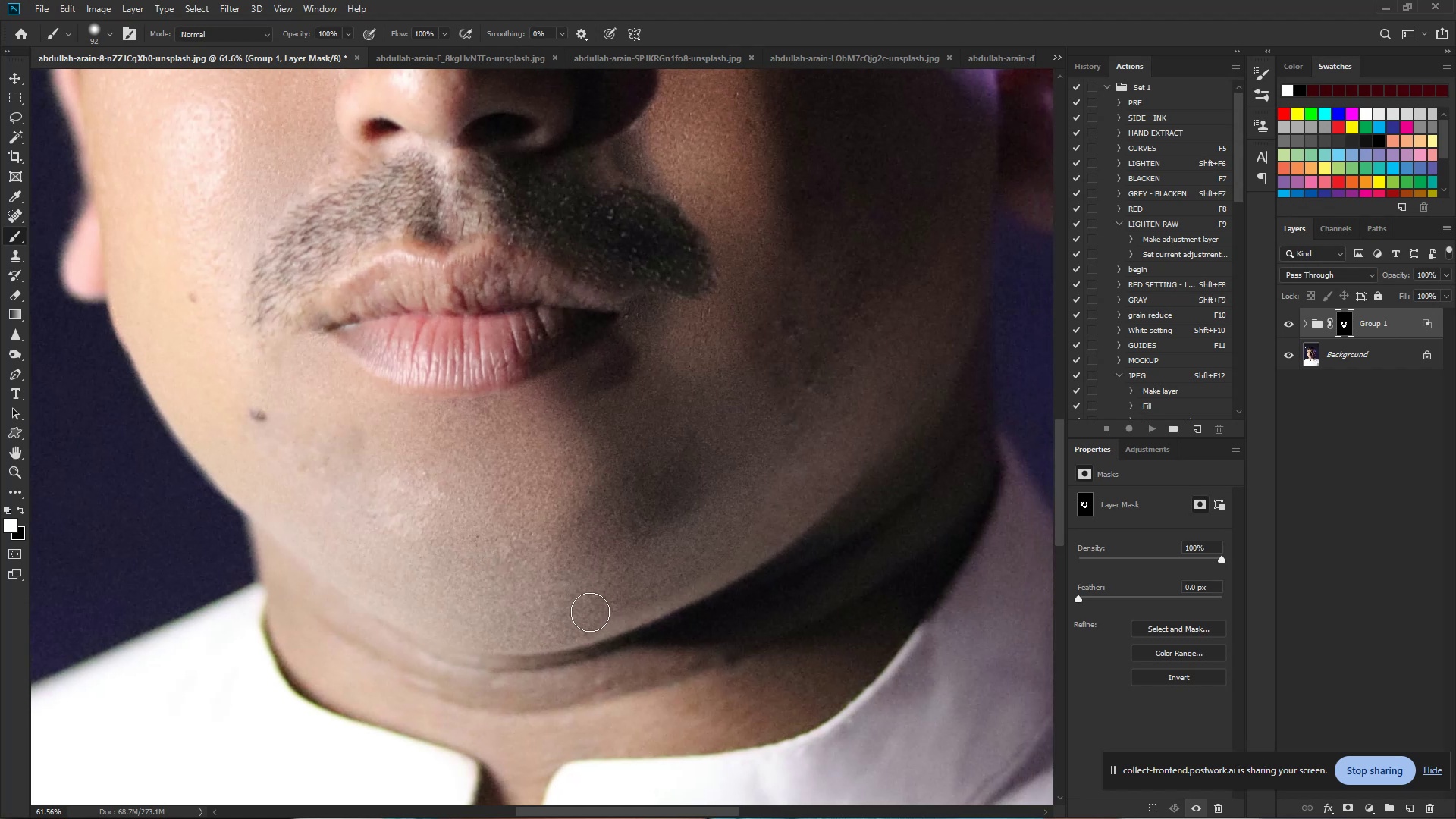 
left_click_drag(start_coordinate=[793, 562], to_coordinate=[500, 562])
 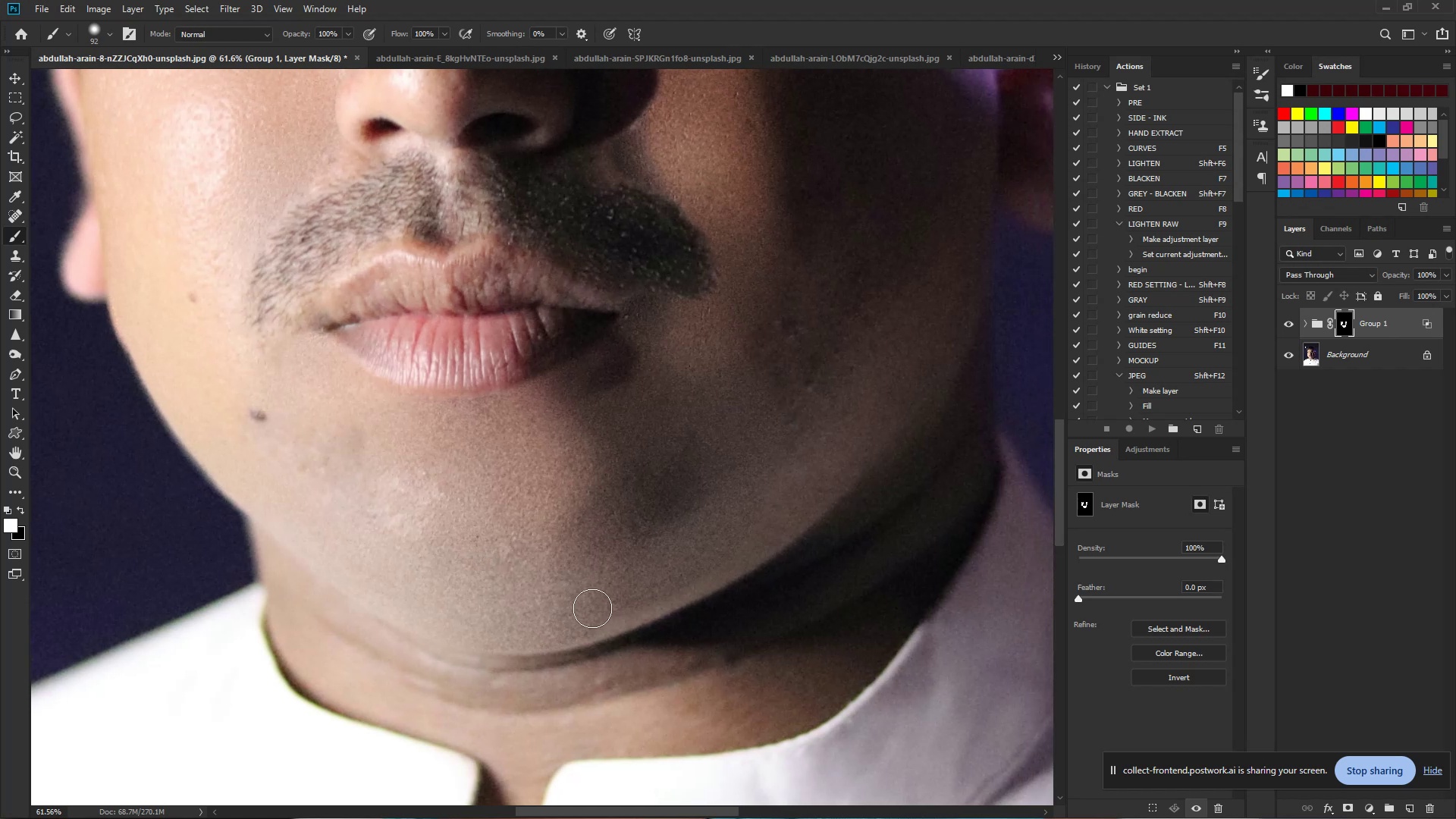 
left_click_drag(start_coordinate=[580, 617], to_coordinate=[774, 444])
 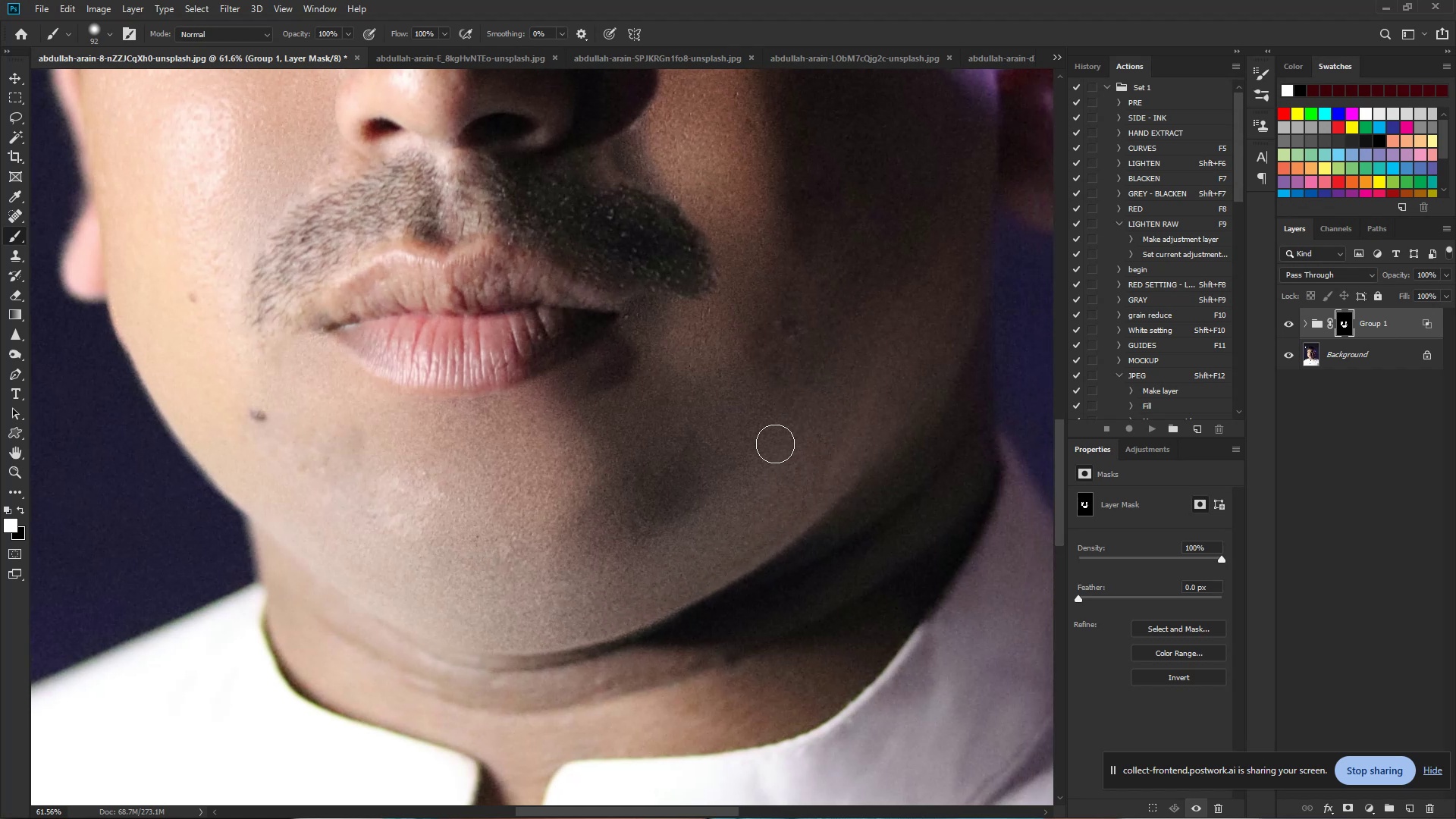 
hold_key(key=AltLeft, duration=0.53)
 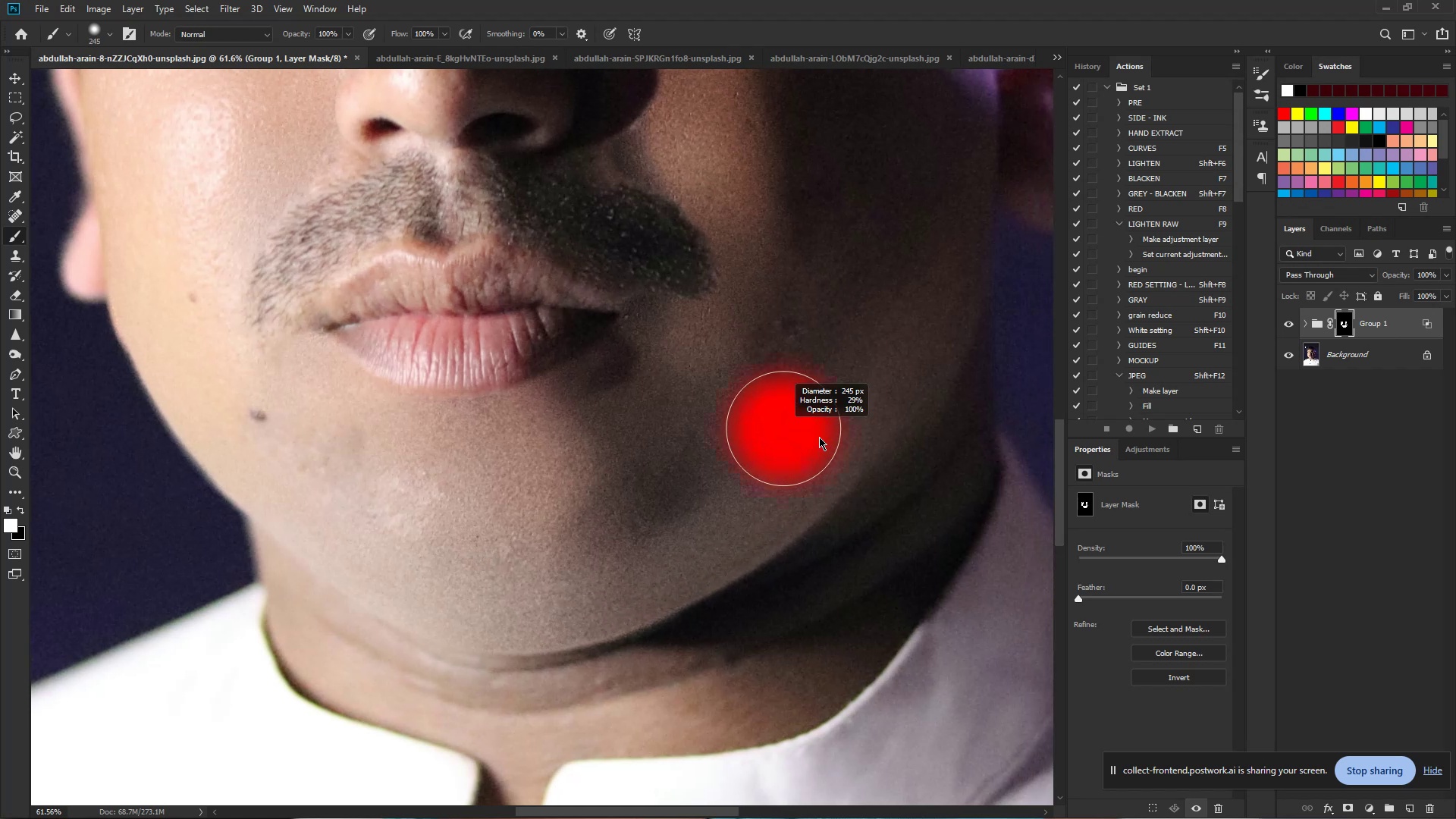 
left_click_drag(start_coordinate=[808, 429], to_coordinate=[899, 261])
 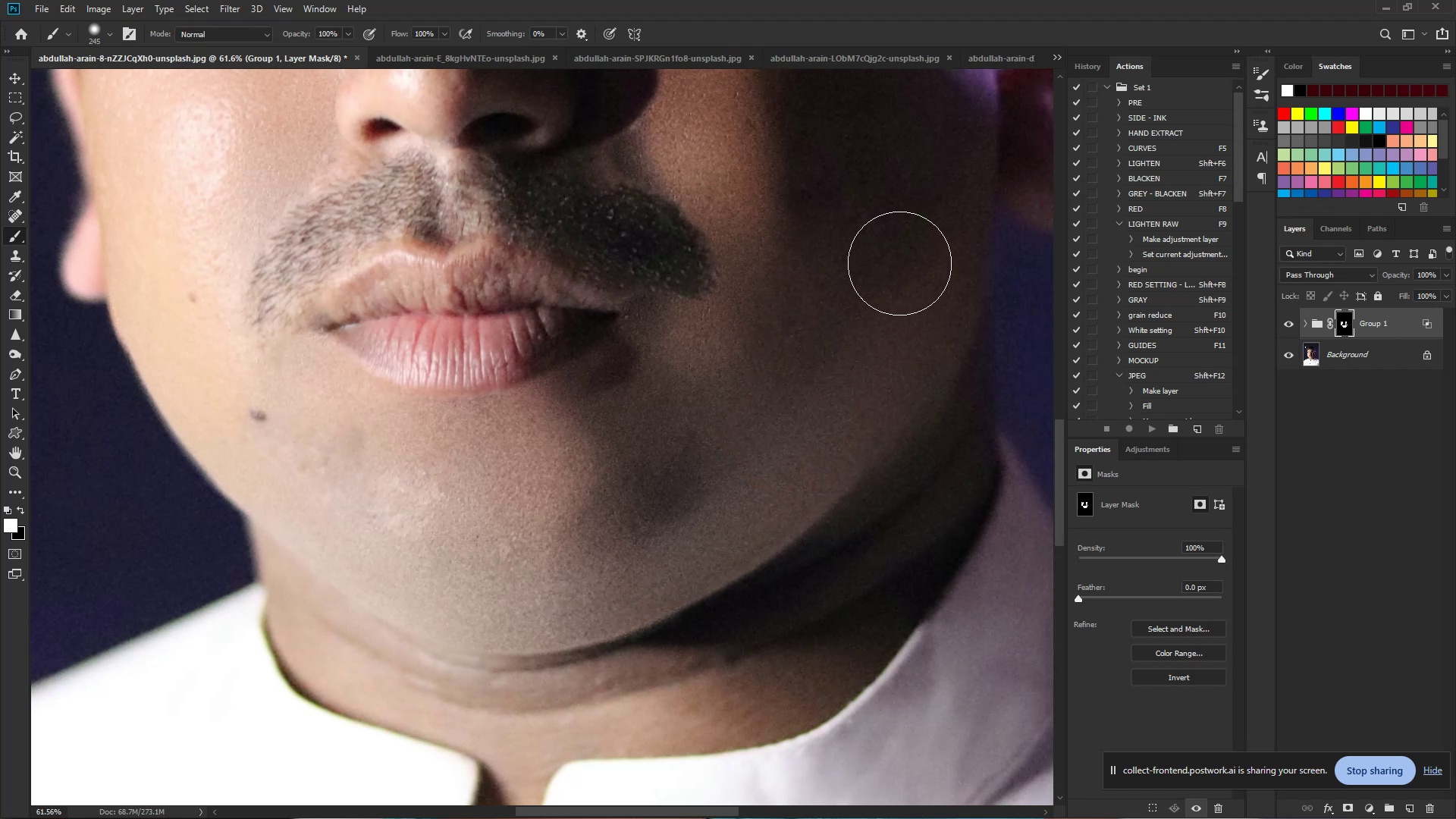 
hold_key(key=Space, duration=0.69)
 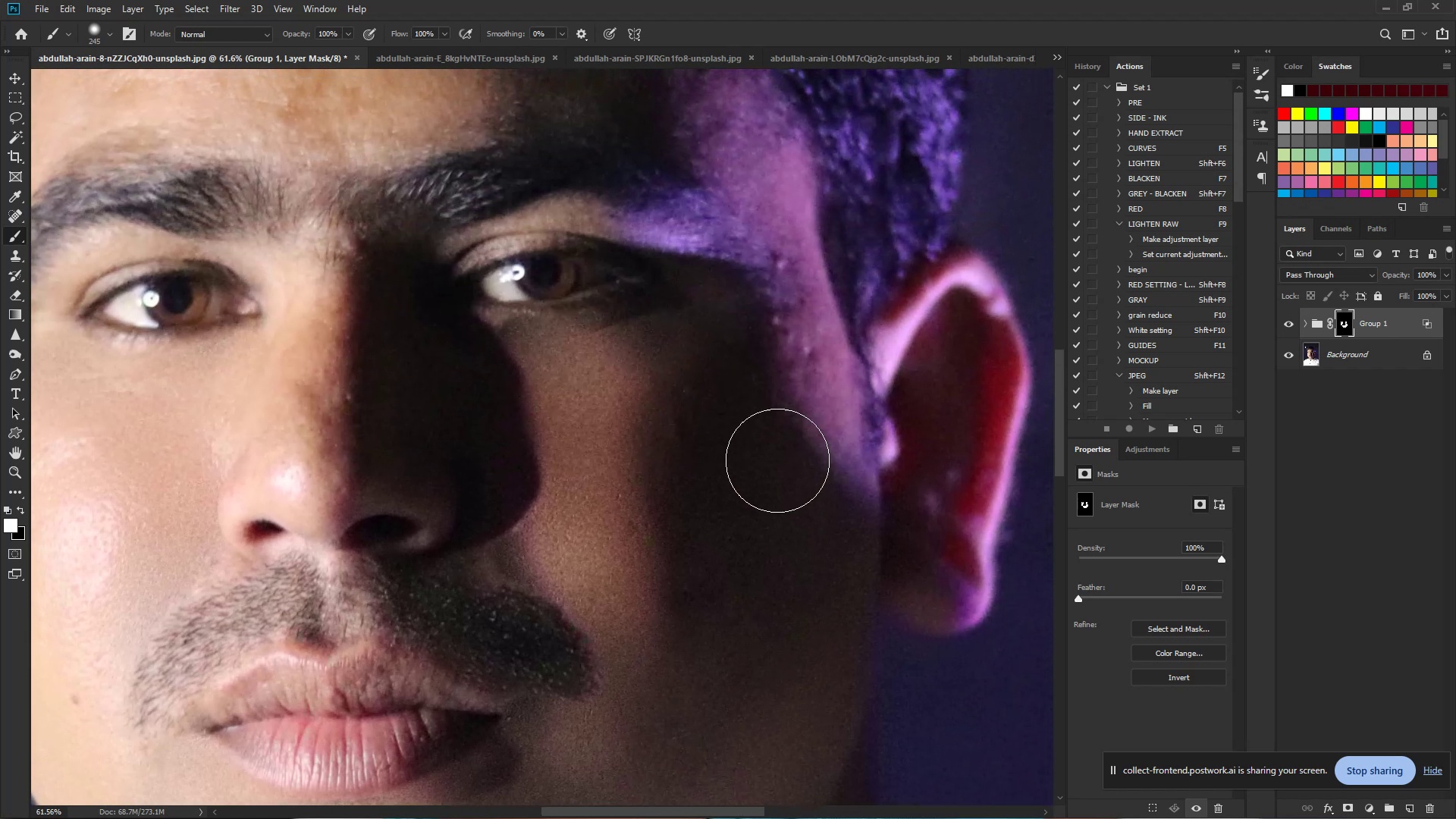 
left_click_drag(start_coordinate=[899, 261], to_coordinate=[786, 645])
 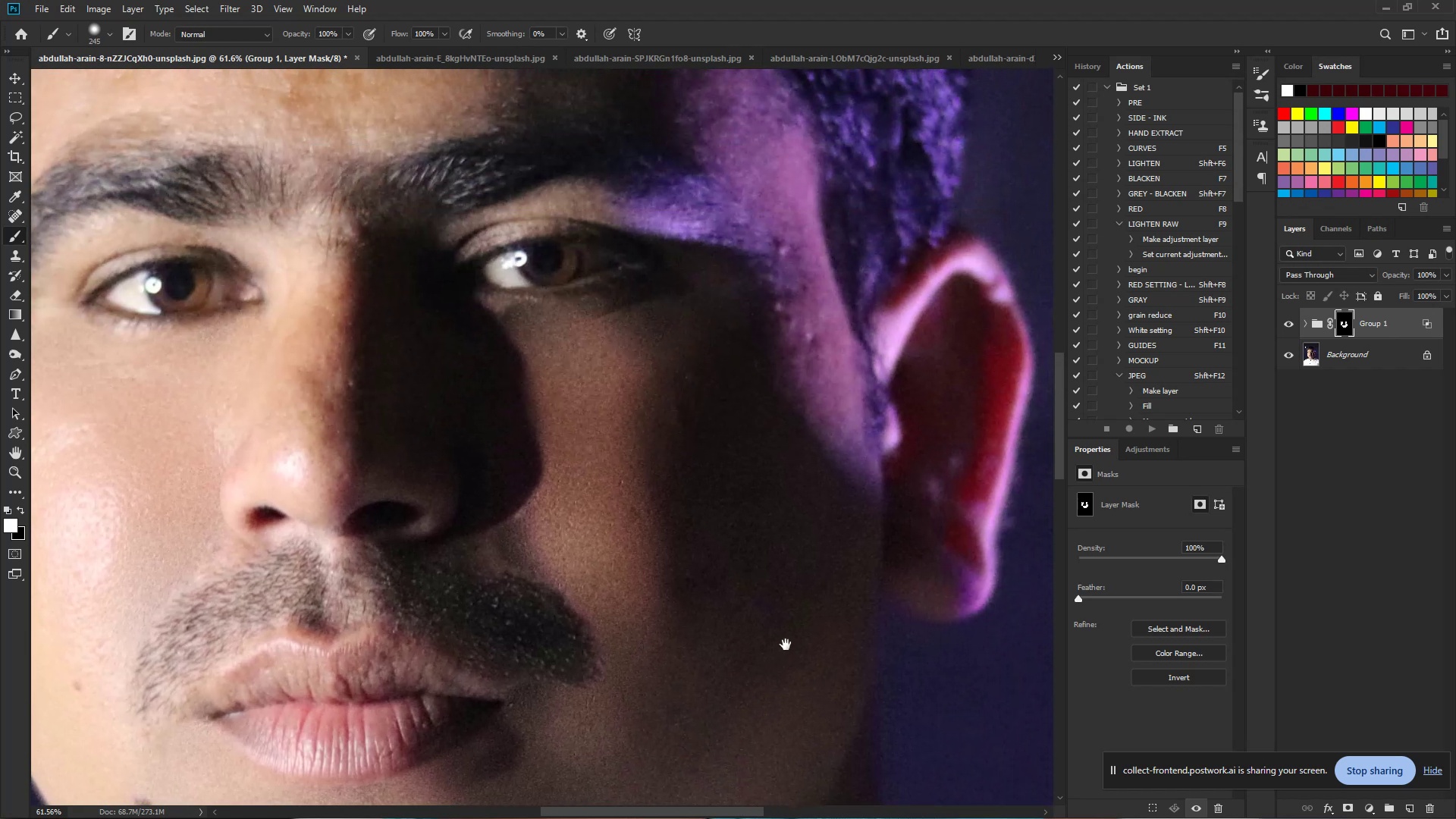 
left_click_drag(start_coordinate=[786, 644], to_coordinate=[795, 491])
 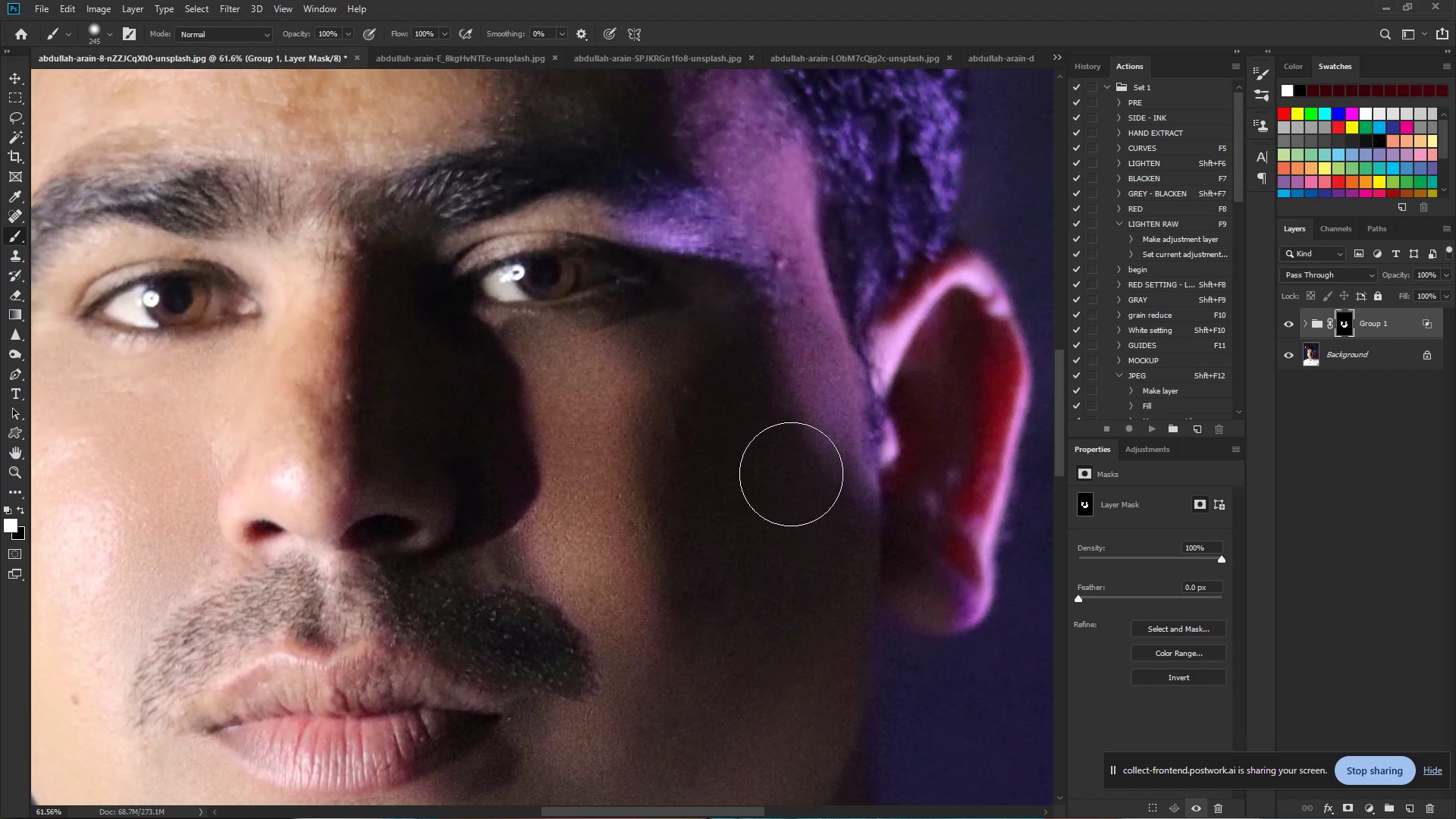 
hold_key(key=Space, duration=0.69)
 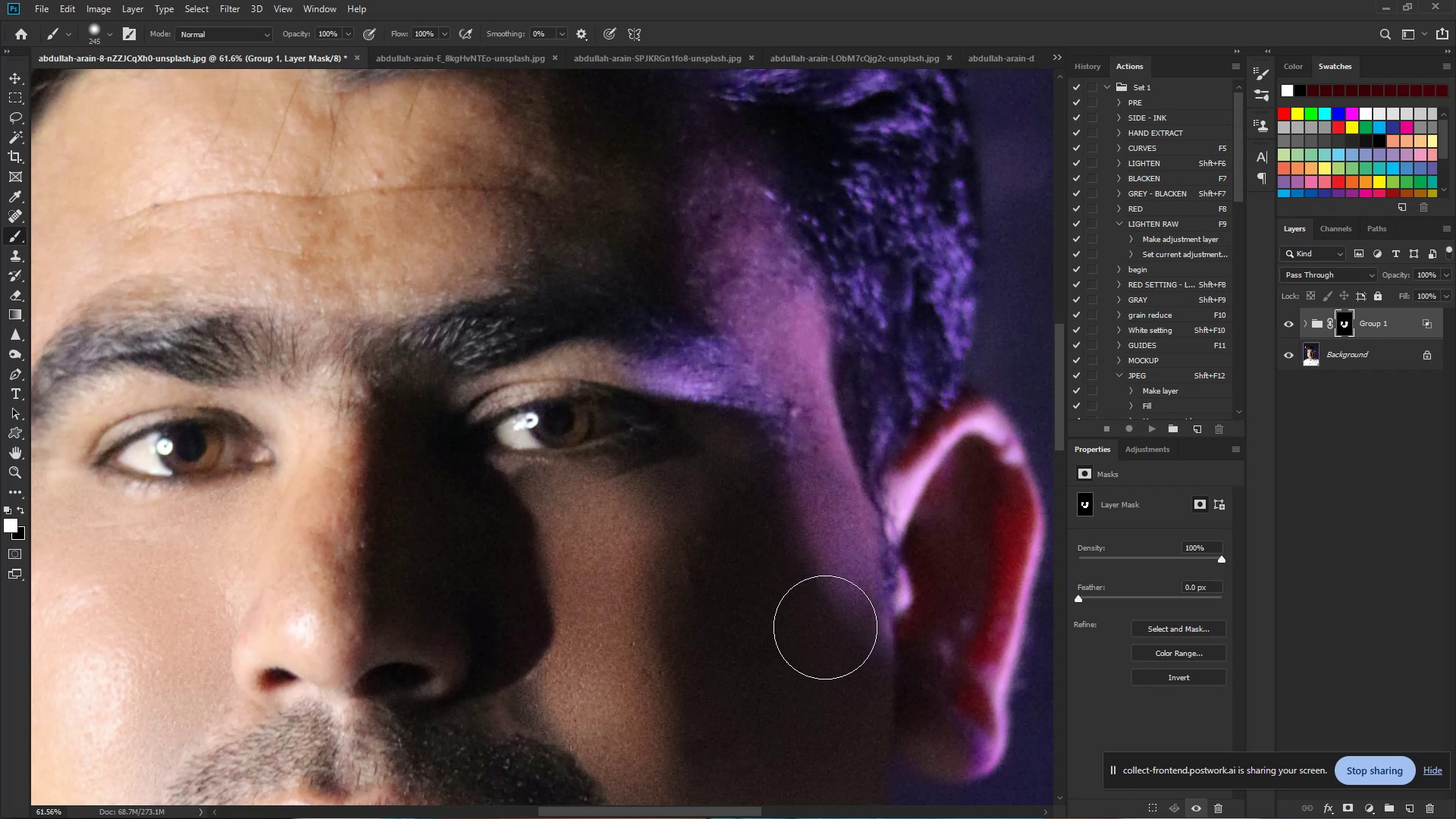 
left_click_drag(start_coordinate=[777, 402], to_coordinate=[791, 550])
 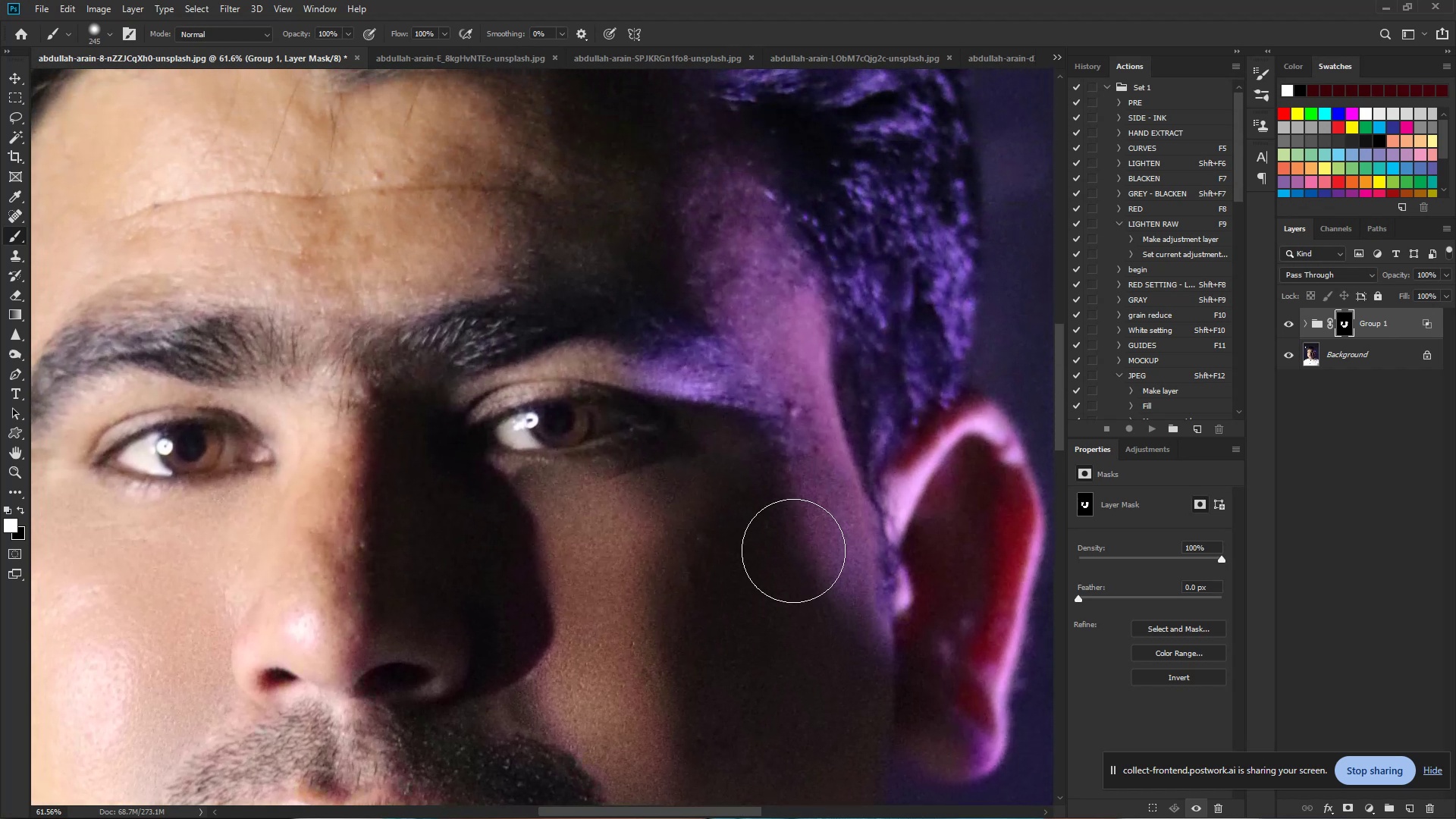 
left_click_drag(start_coordinate=[802, 555], to_coordinate=[834, 666])
 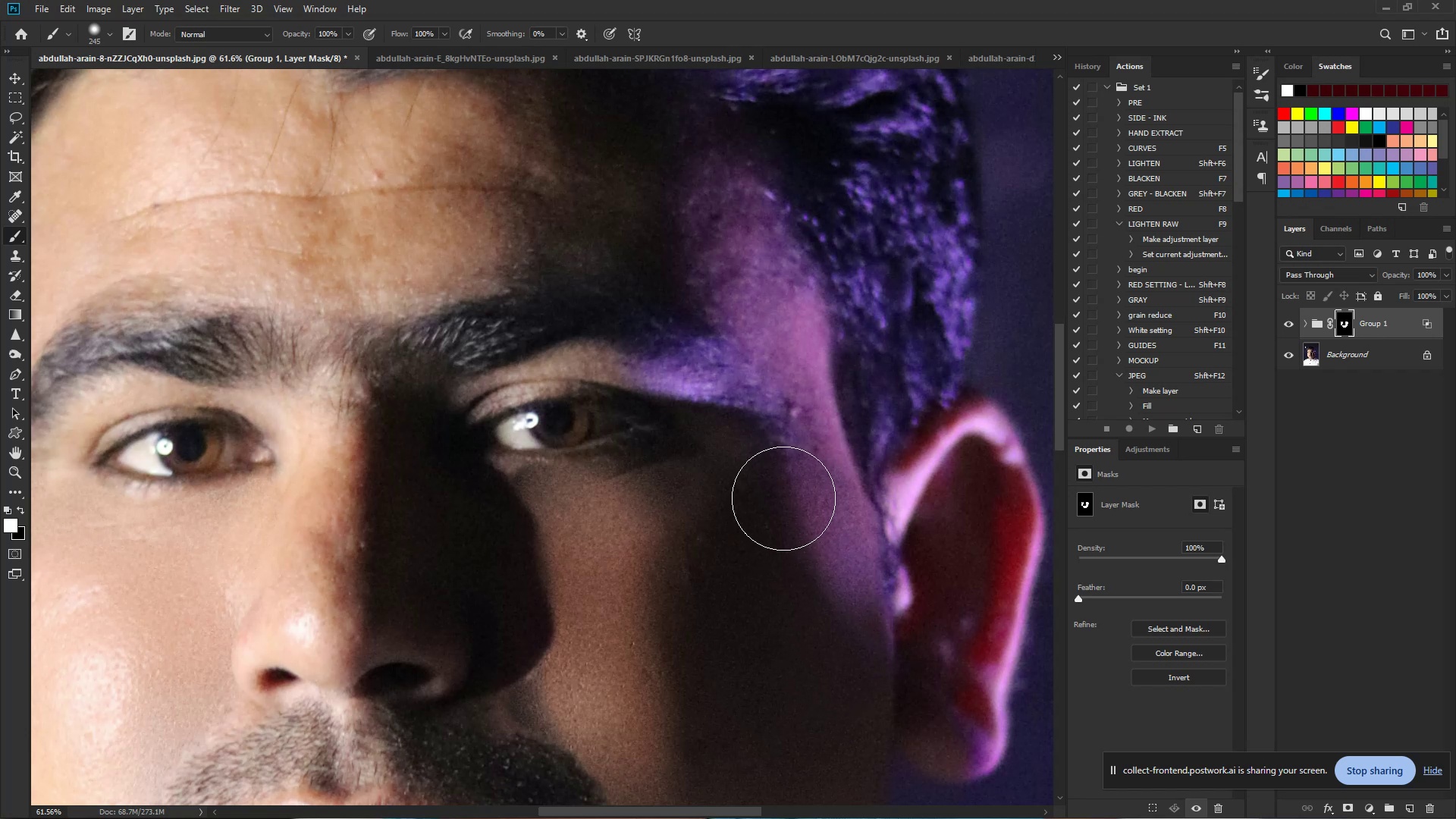 
hold_key(key=AltLeft, duration=0.73)
 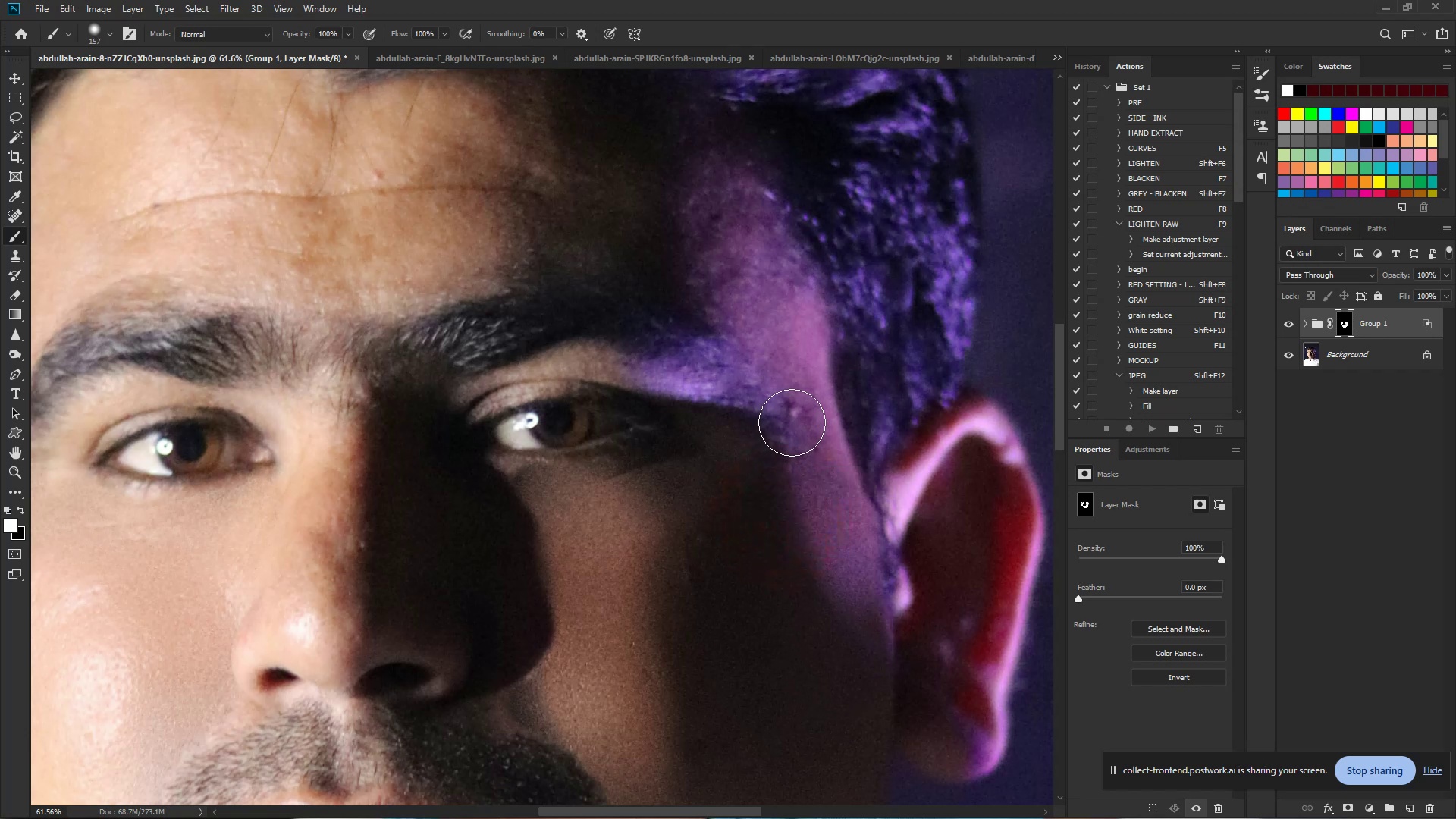 
hold_key(key=AltLeft, duration=0.53)
 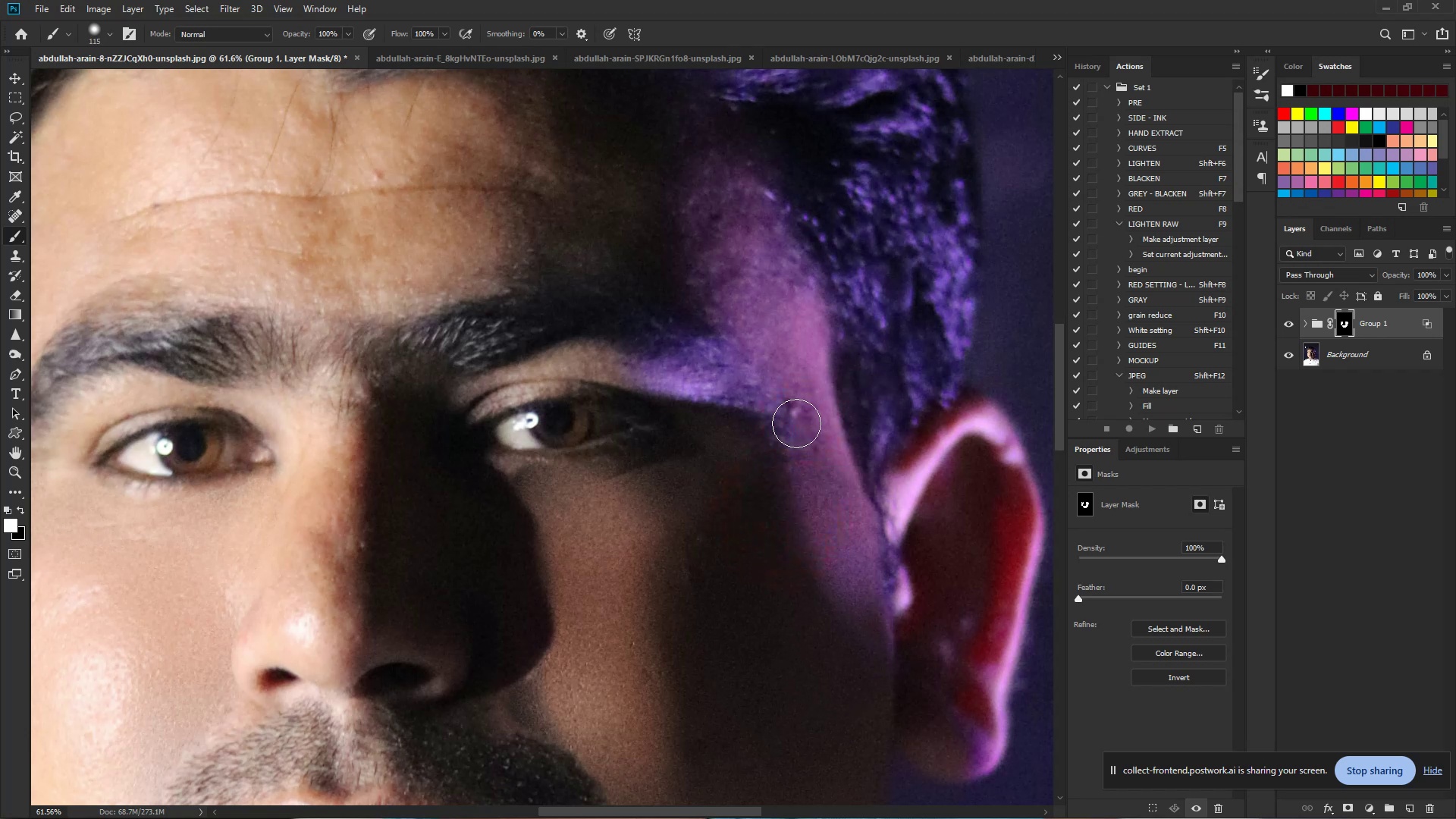 
left_click_drag(start_coordinate=[796, 423], to_coordinate=[319, 403])
 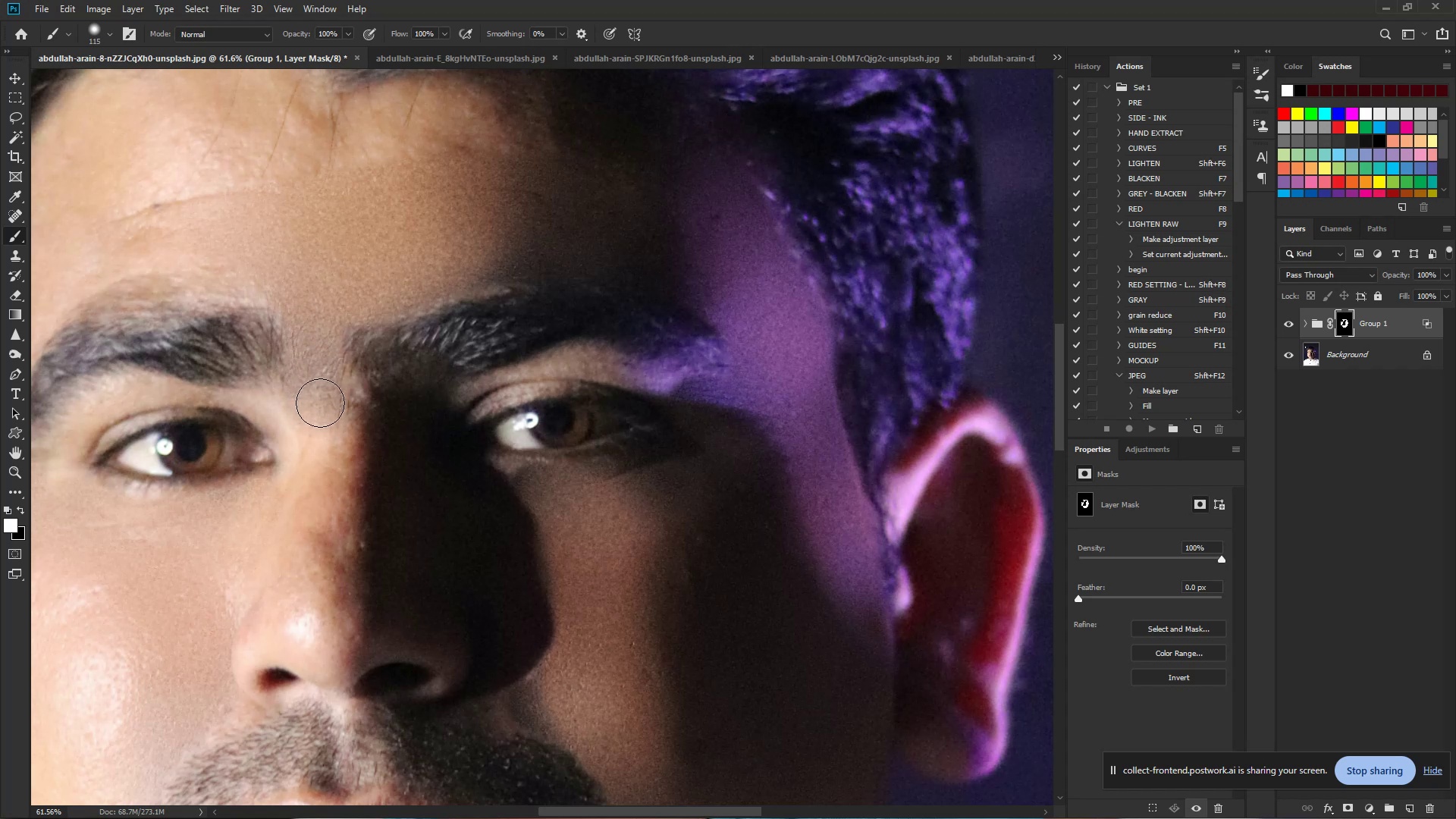 
key(Control+Z)
 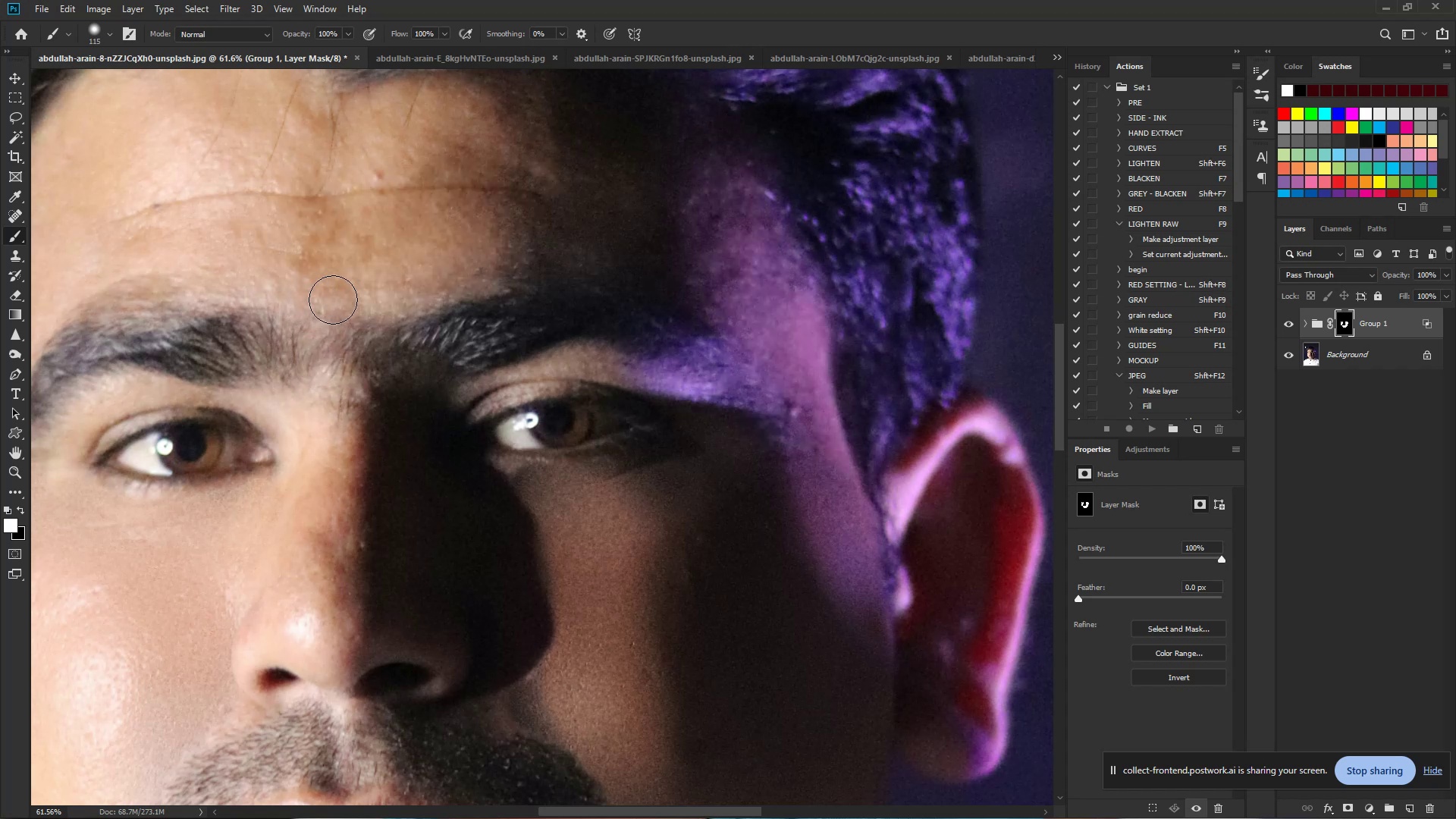 
left_click_drag(start_coordinate=[364, 295], to_coordinate=[737, 196])
 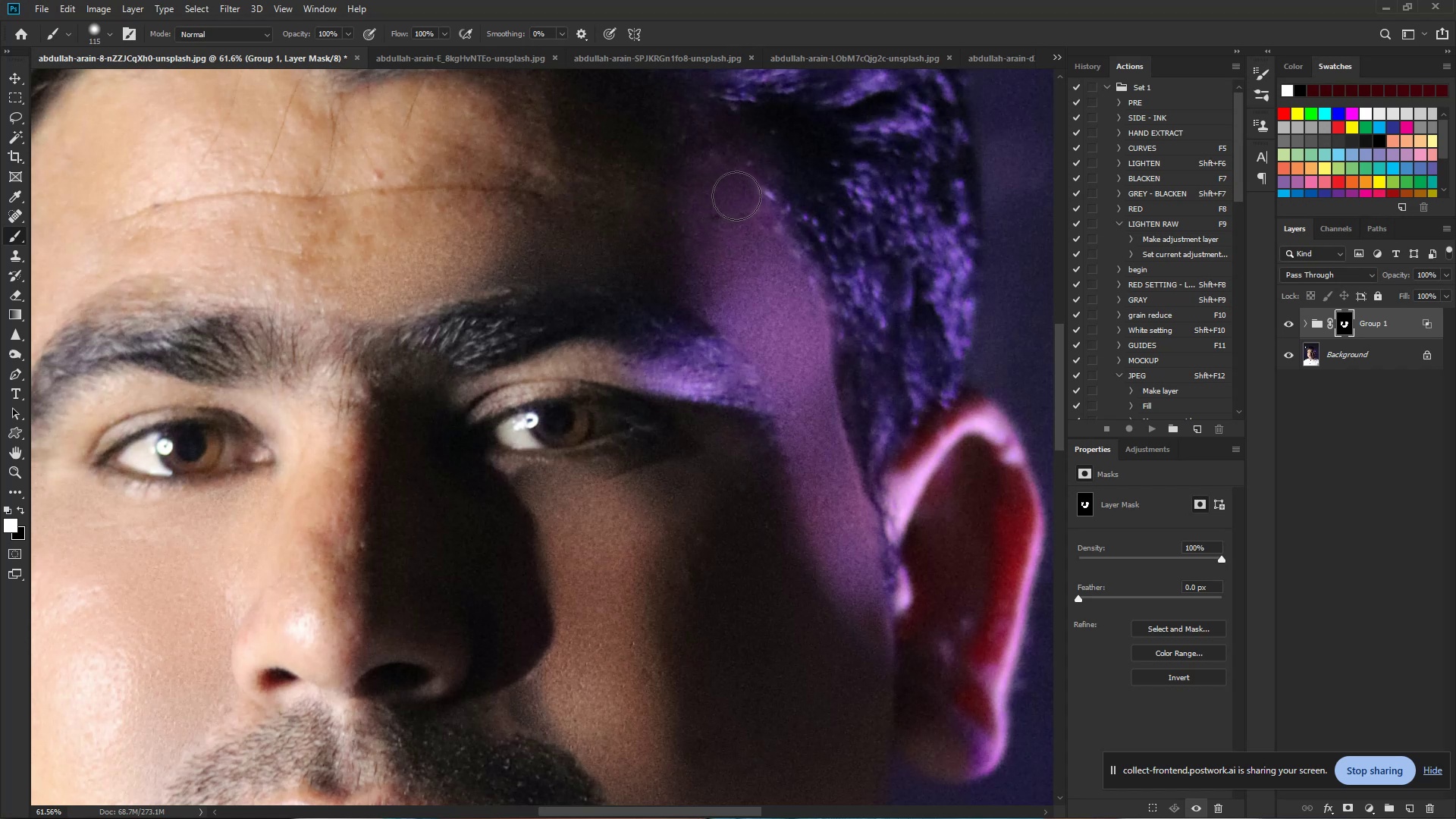 
hold_key(key=Space, duration=0.7)
 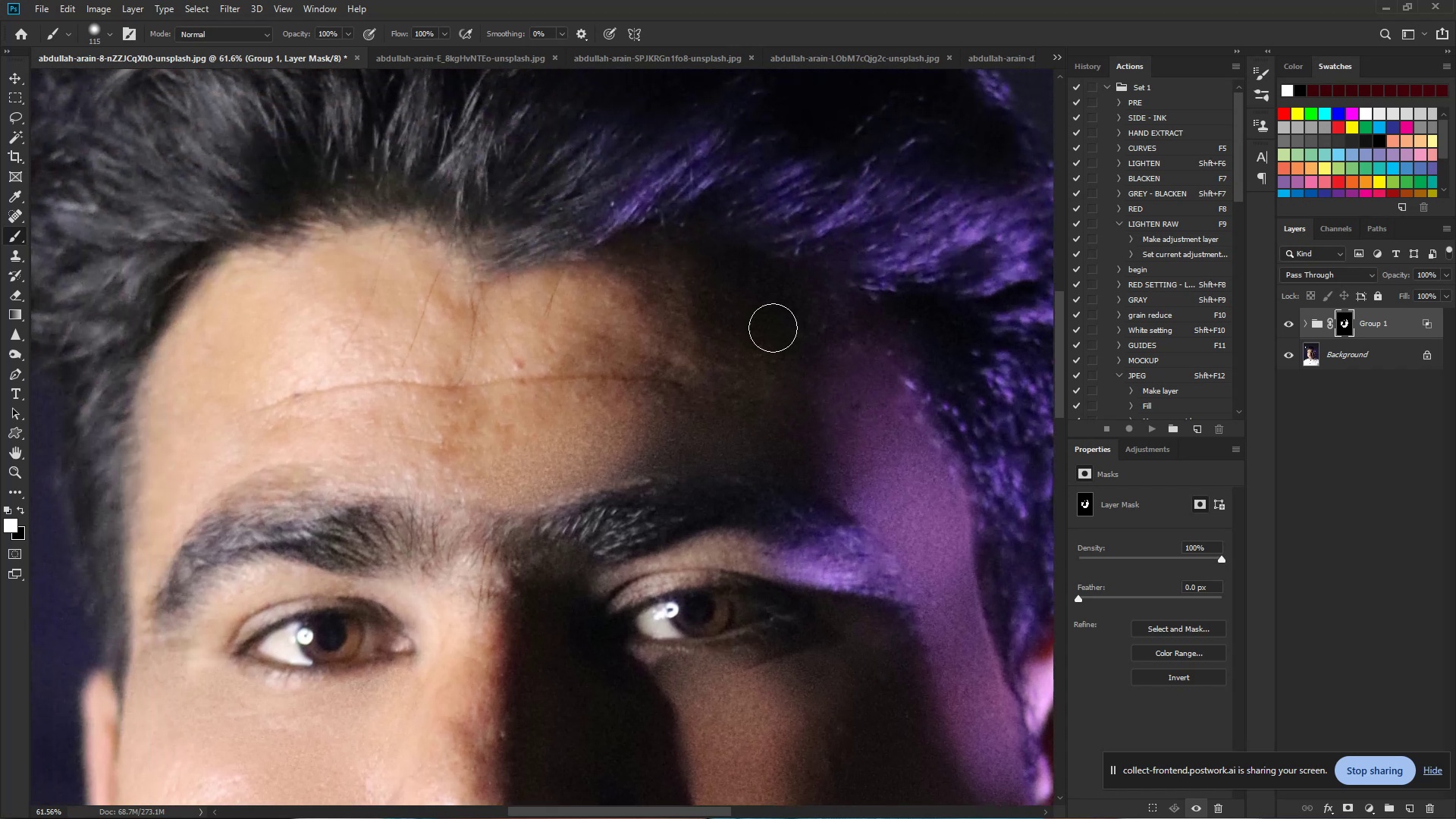 
left_click_drag(start_coordinate=[661, 202], to_coordinate=[802, 391])
 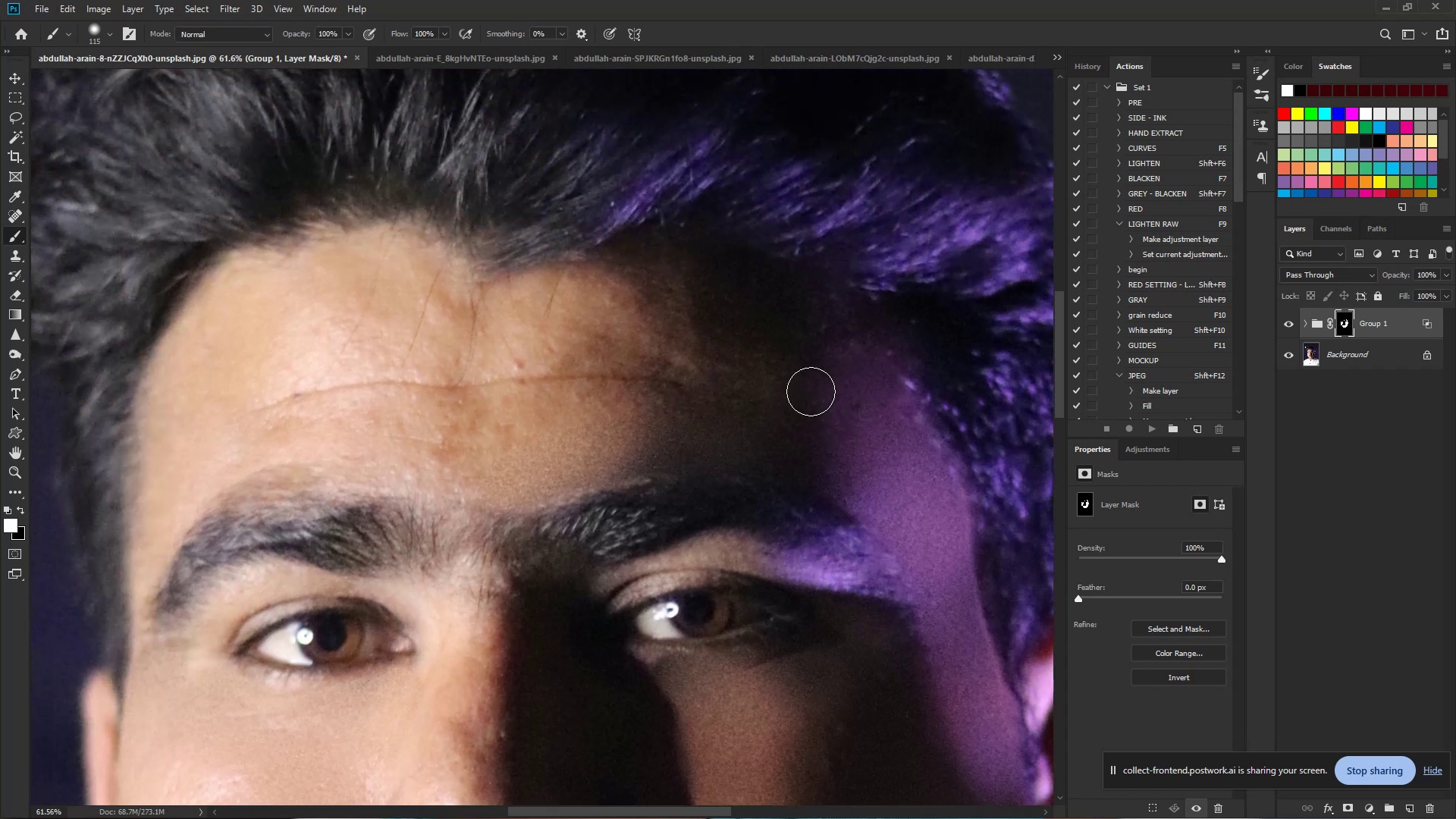 
left_click_drag(start_coordinate=[824, 391], to_coordinate=[701, 398])
 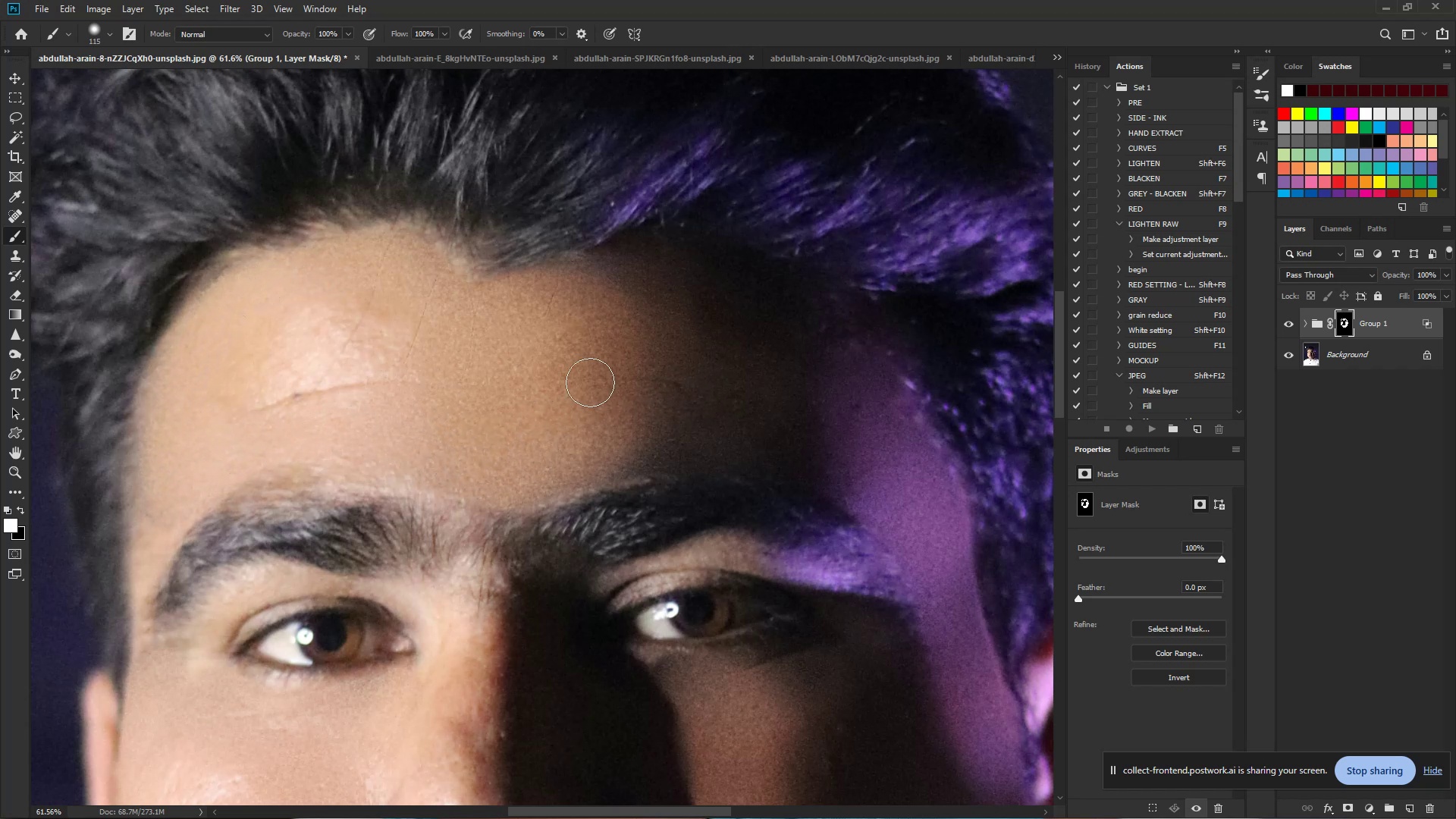 
left_click_drag(start_coordinate=[495, 361], to_coordinate=[447, 378])
 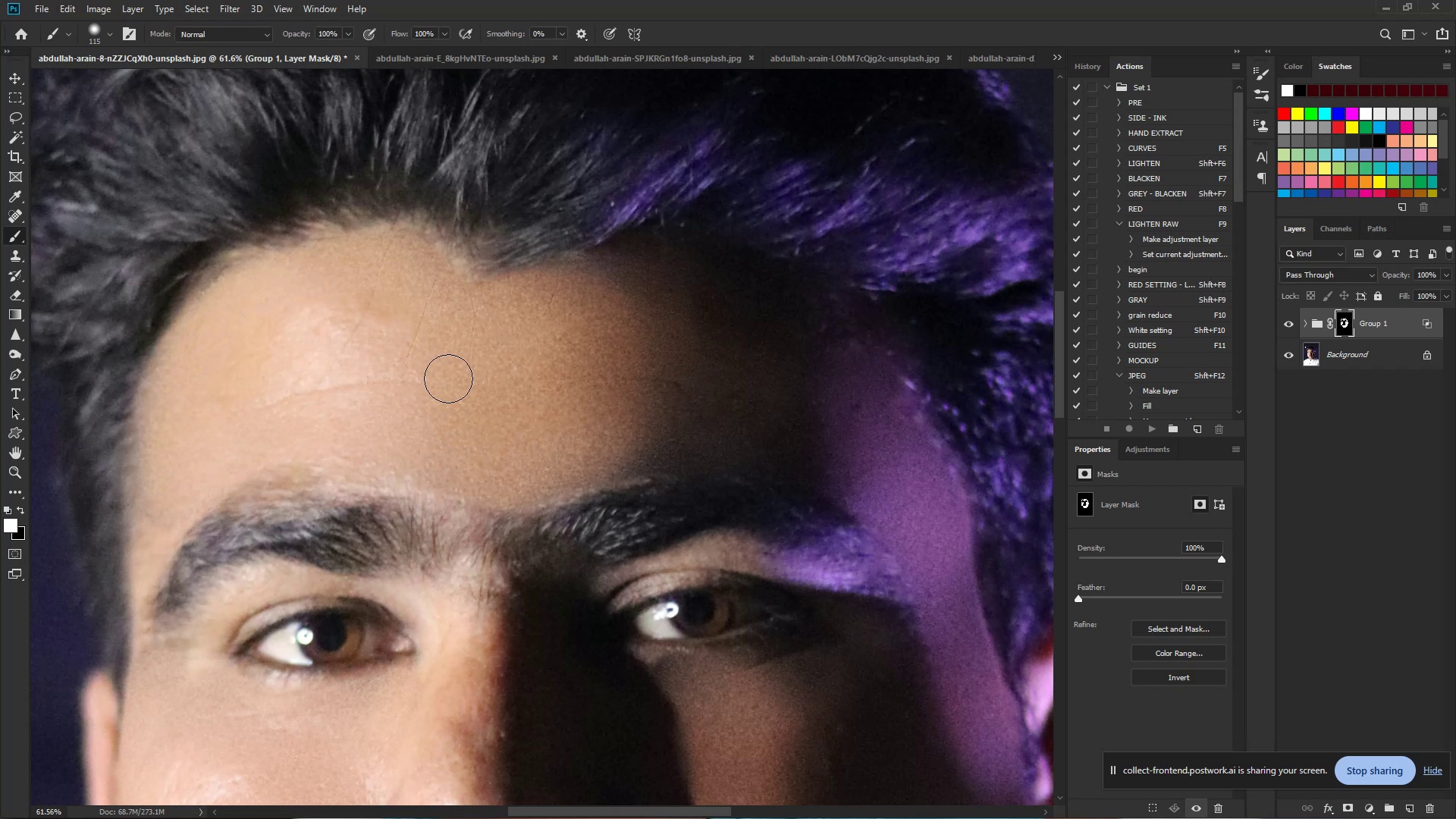 
left_click_drag(start_coordinate=[443, 375], to_coordinate=[259, 383])
 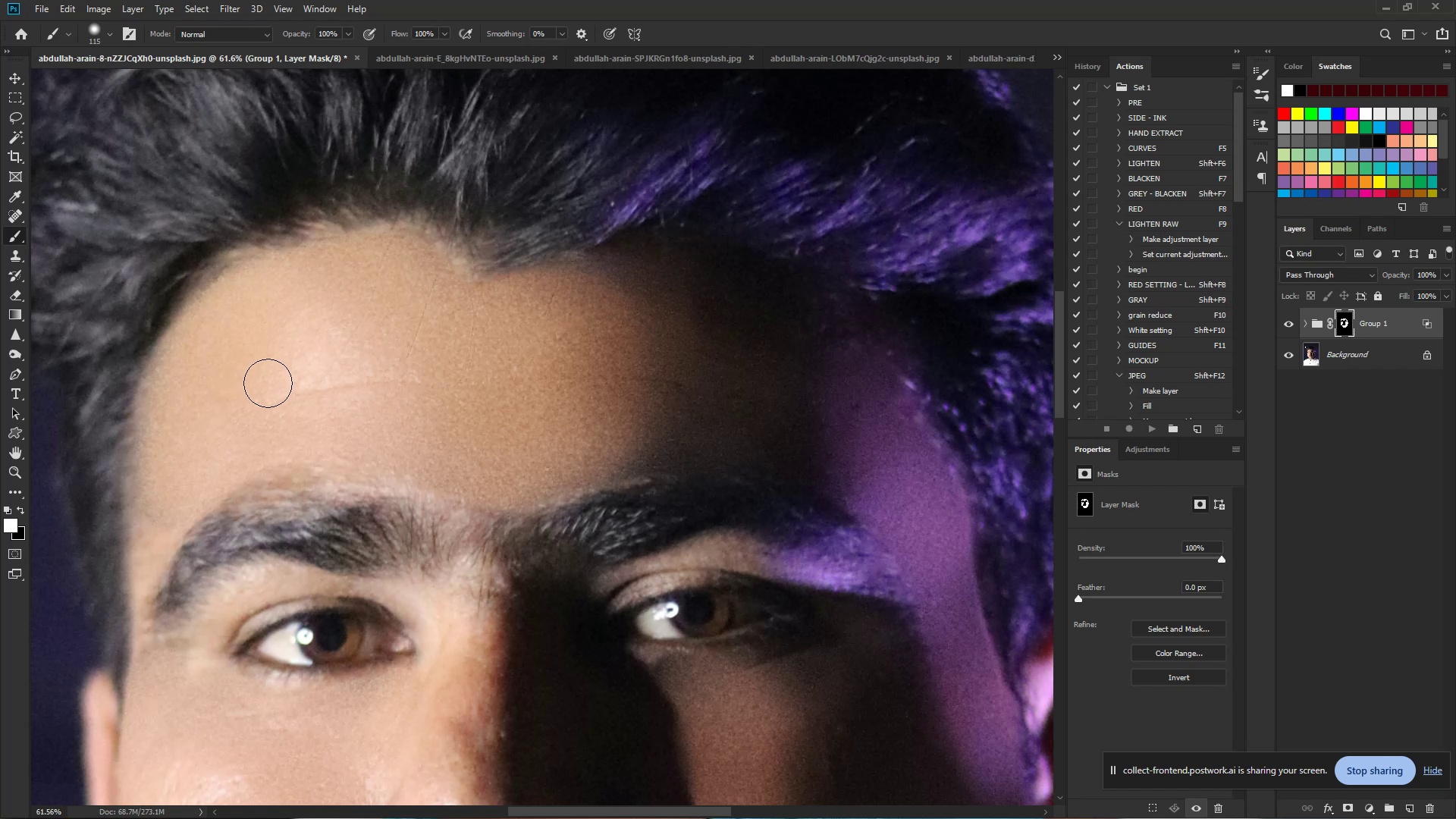 
left_click_drag(start_coordinate=[355, 354], to_coordinate=[359, 322])
 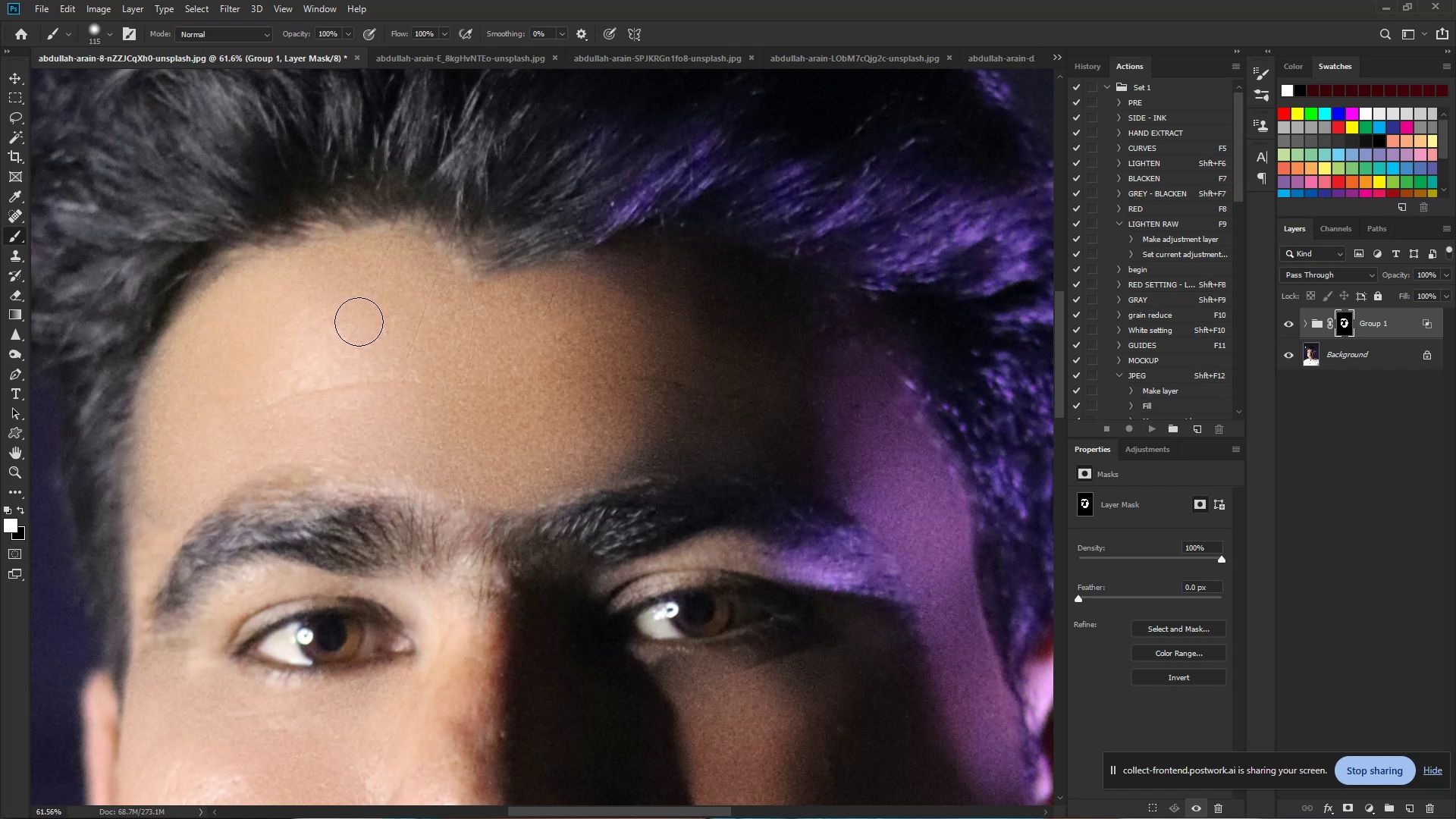 
hold_key(key=Space, duration=0.79)
 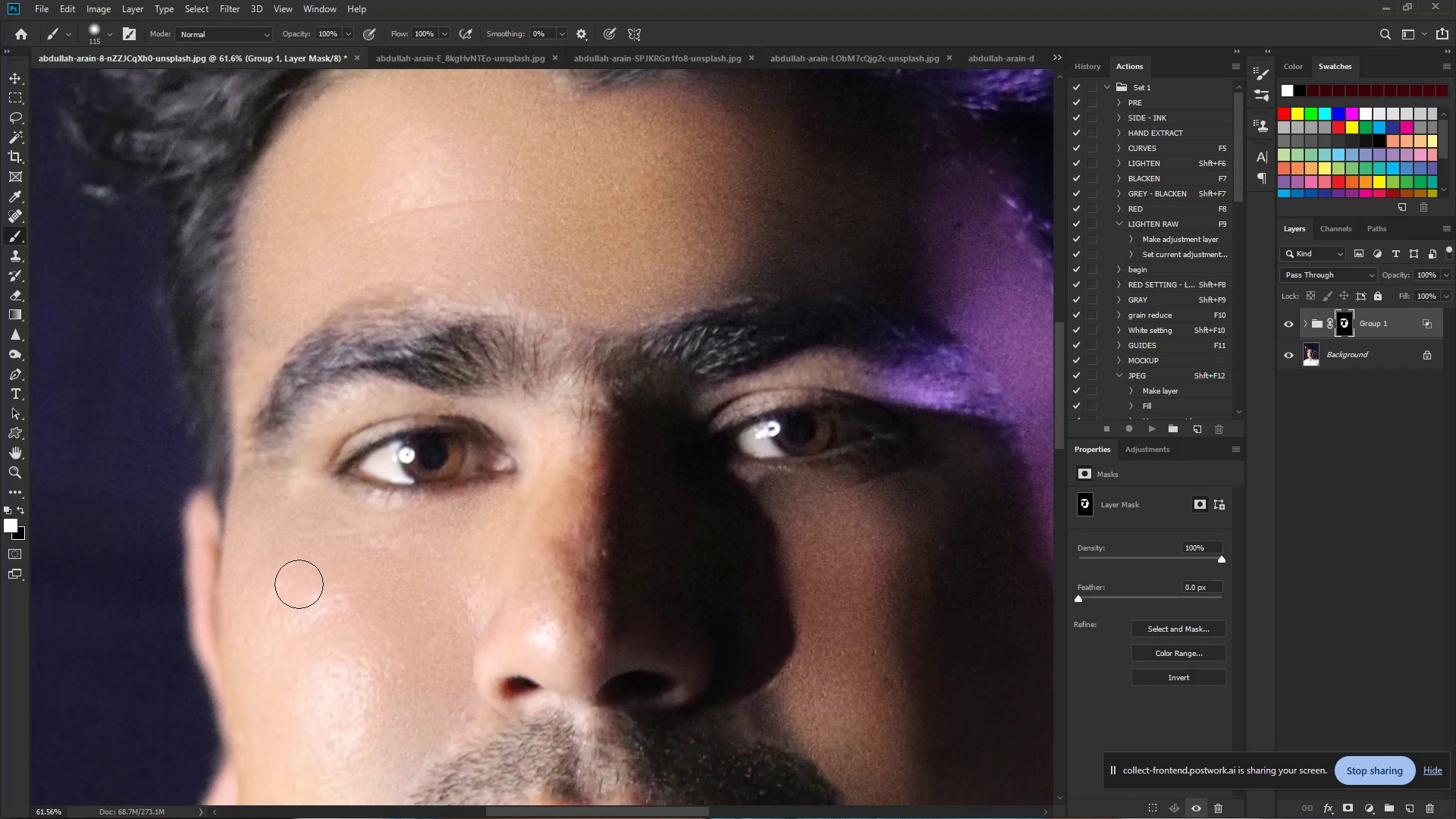 
left_click_drag(start_coordinate=[371, 493], to_coordinate=[472, 312])
 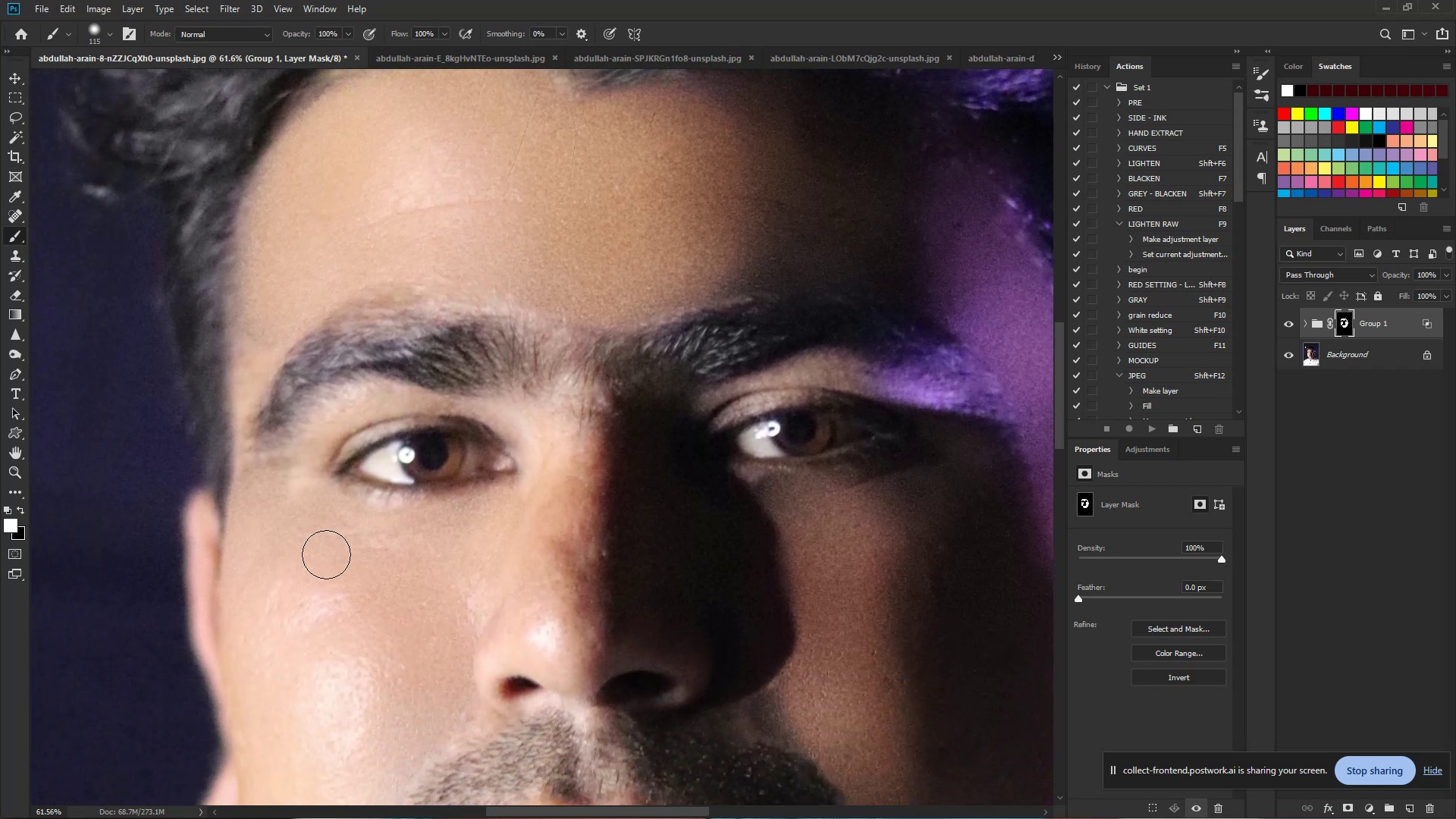 
left_click_drag(start_coordinate=[292, 585], to_coordinate=[261, 576])
 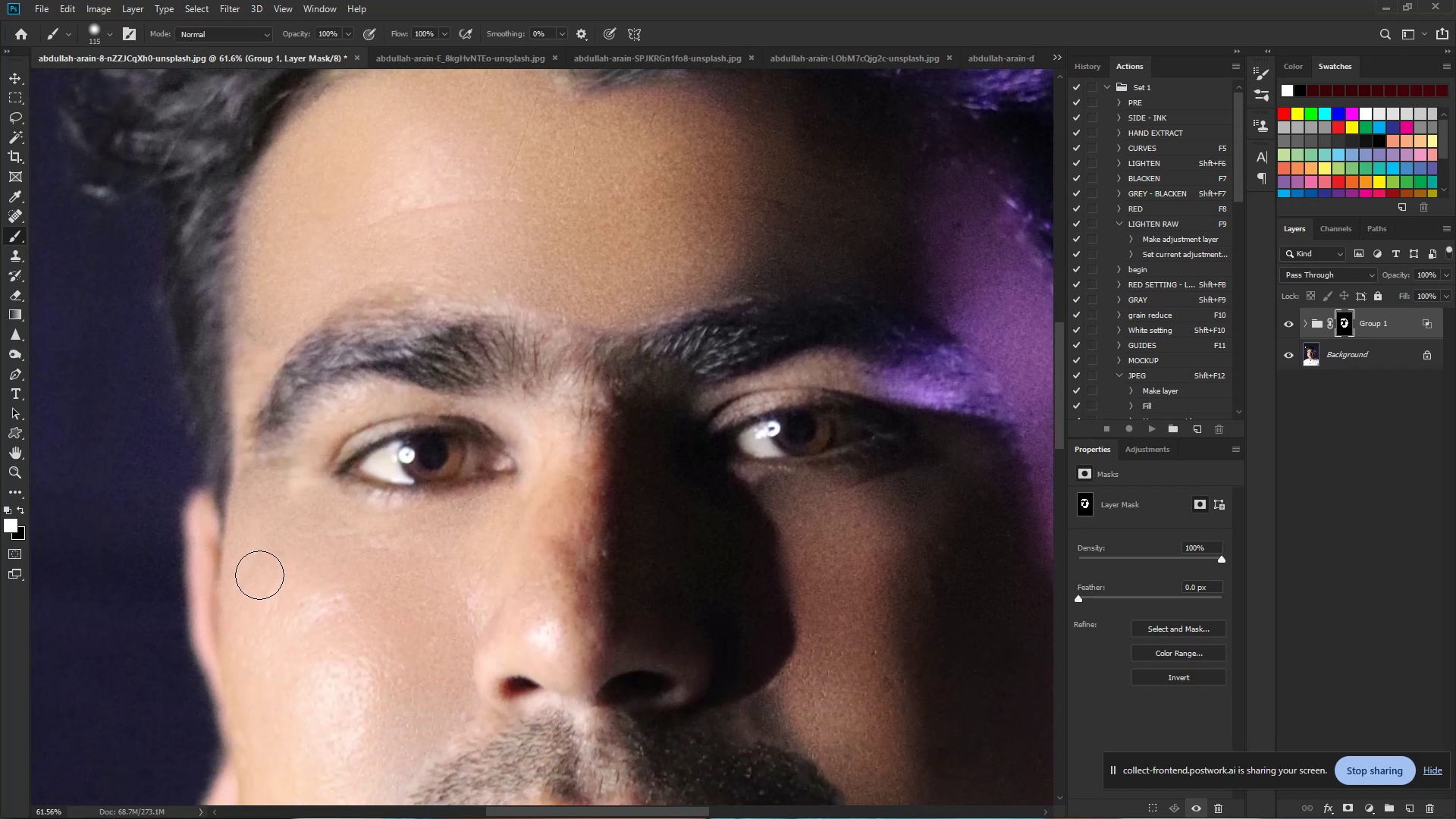 
left_click_drag(start_coordinate=[256, 575], to_coordinate=[516, 536])
 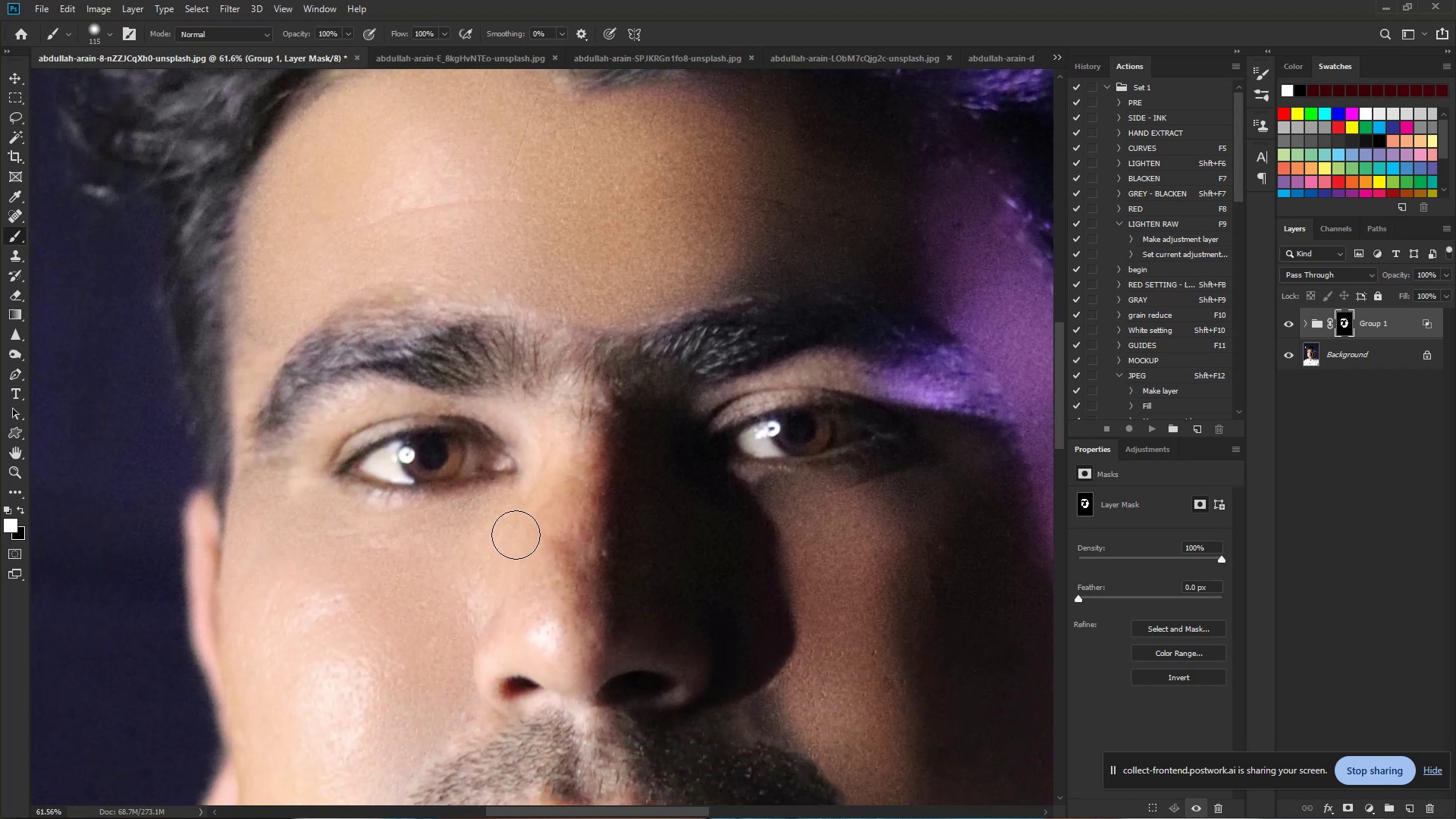 
left_click([516, 535])
 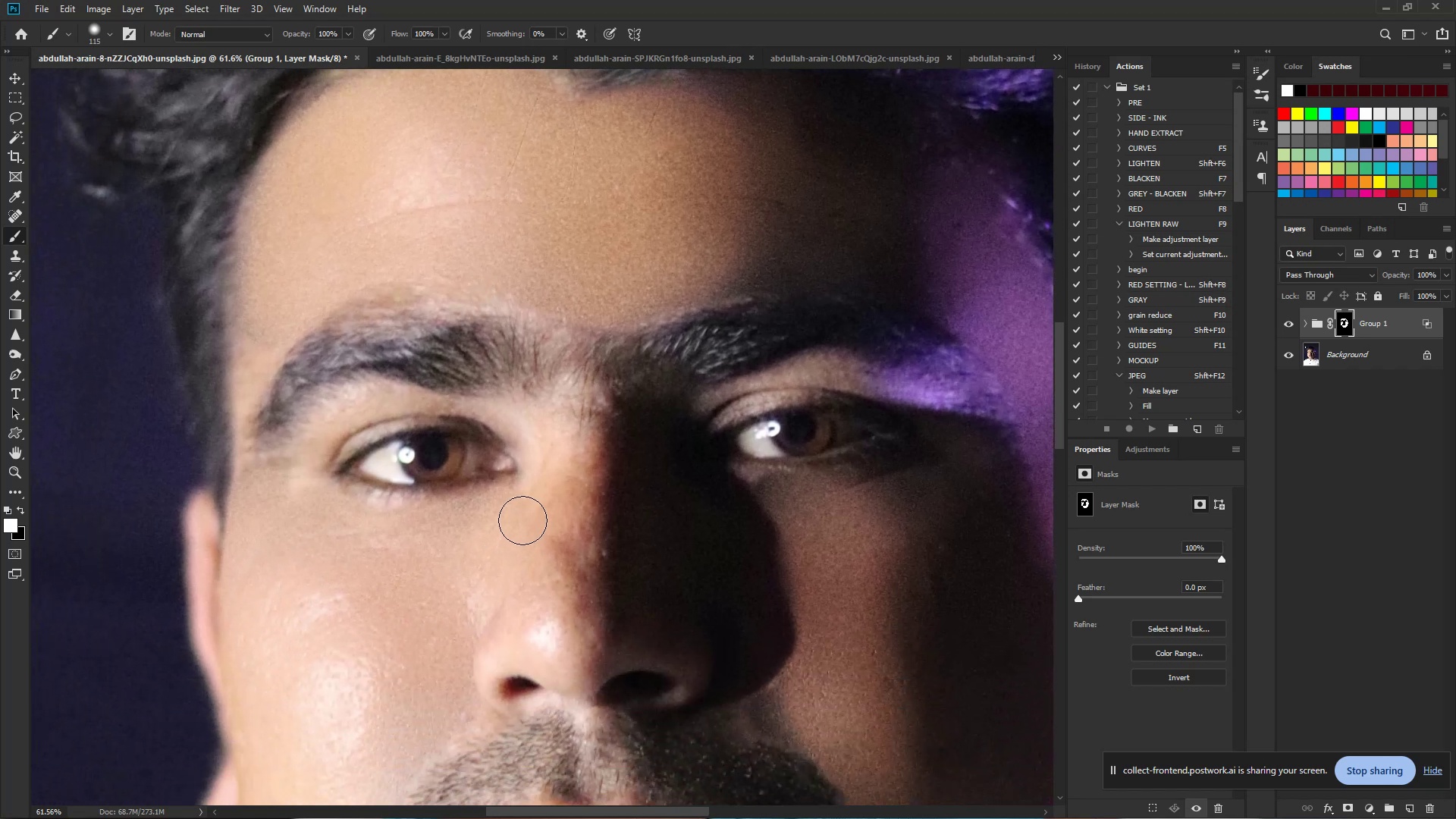 
left_click_drag(start_coordinate=[525, 516], to_coordinate=[573, 450])
 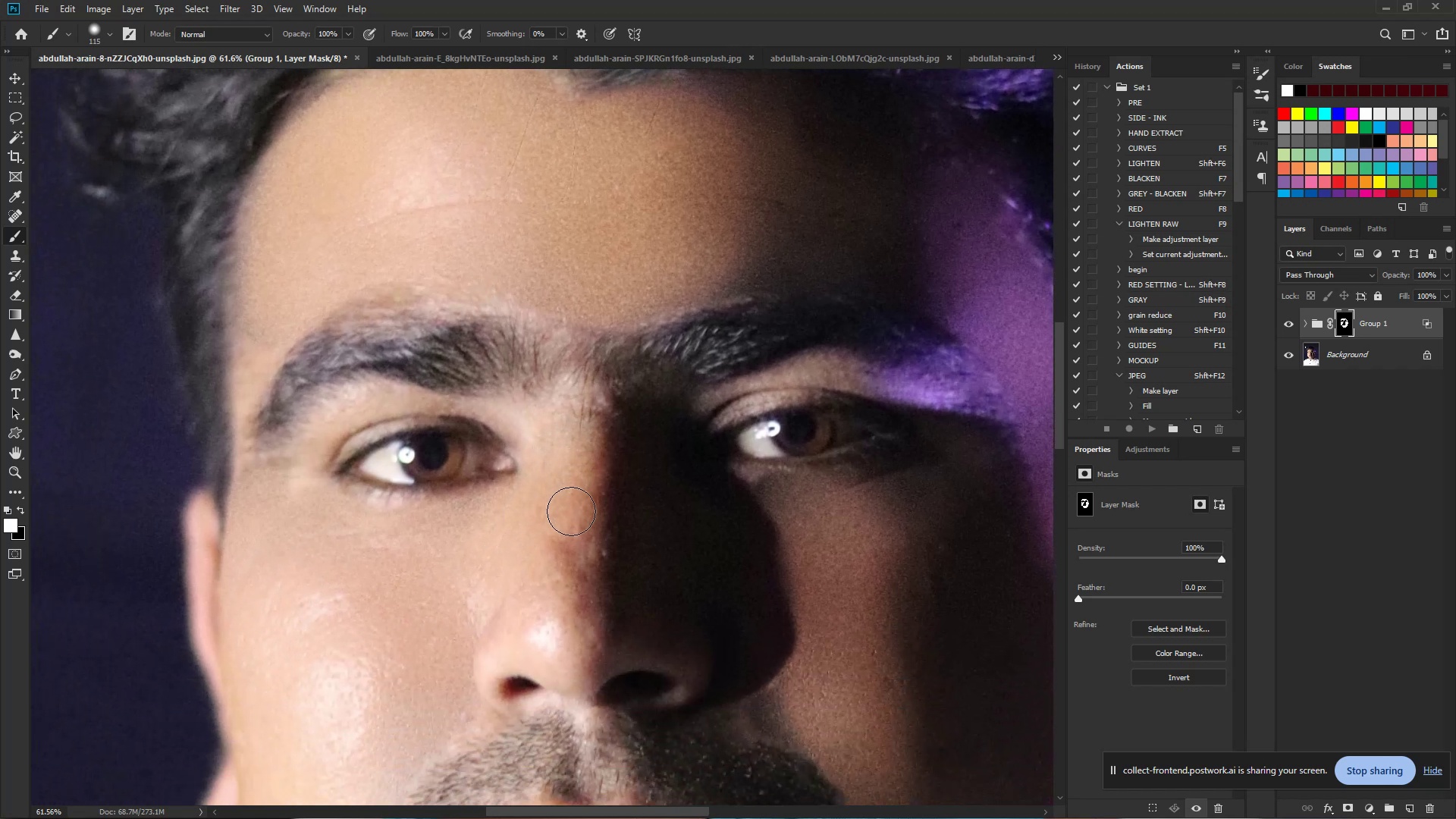 
left_click_drag(start_coordinate=[573, 516], to_coordinate=[567, 627])
 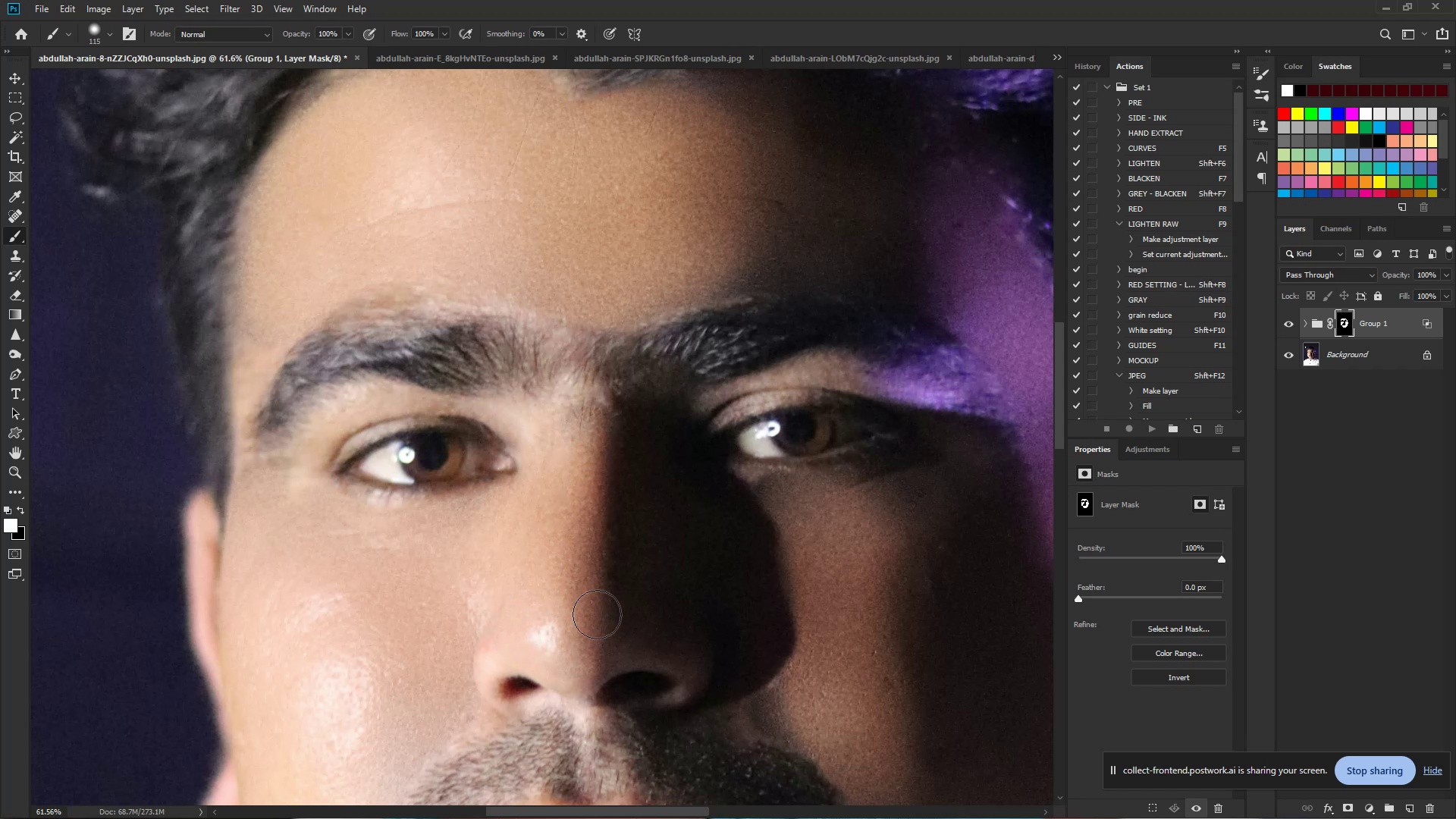 
hold_key(key=ControlLeft, duration=0.63)
 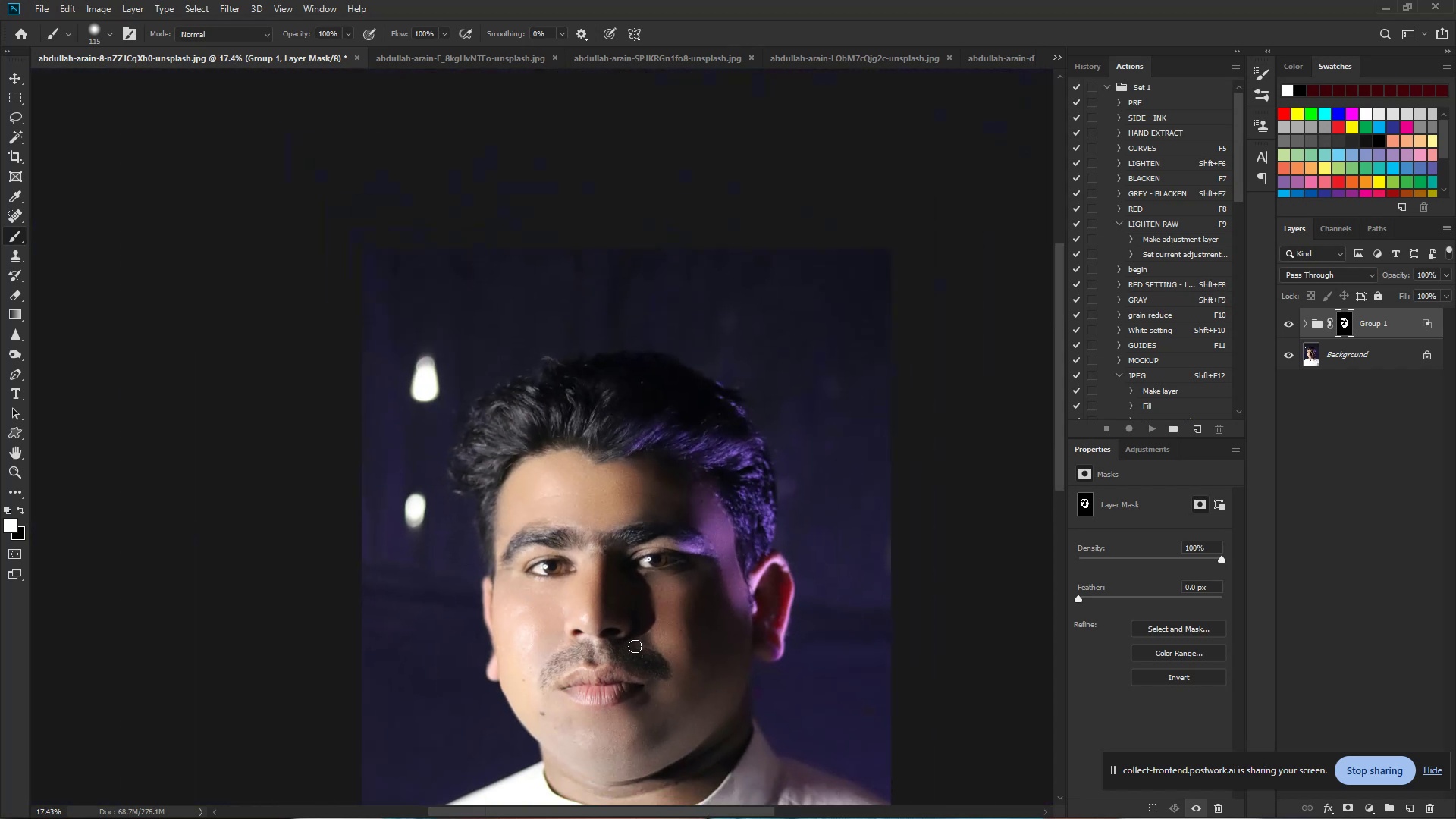 
hold_key(key=Space, duration=0.46)
 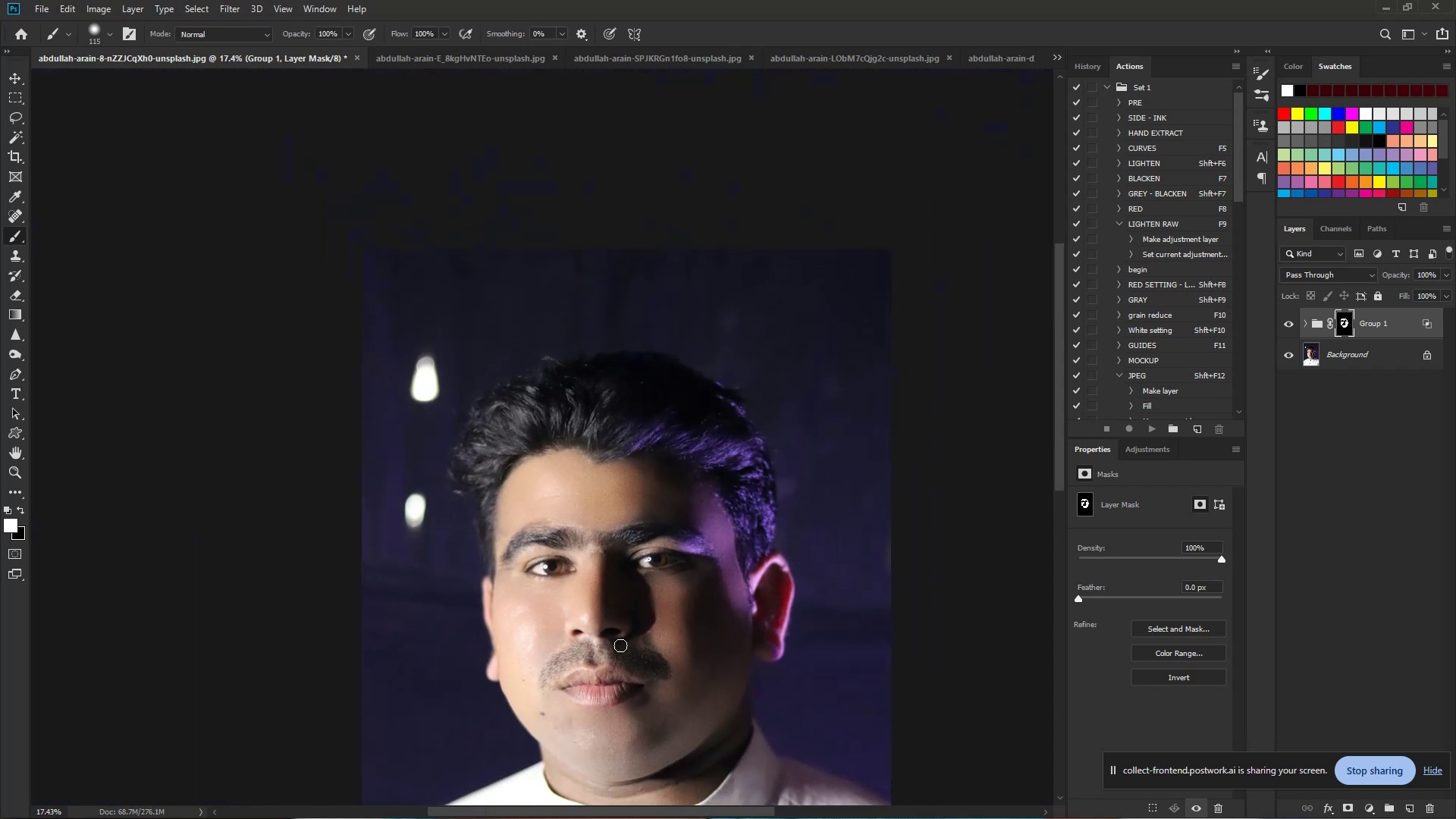 
left_click_drag(start_coordinate=[601, 610], to_coordinate=[522, 594])
 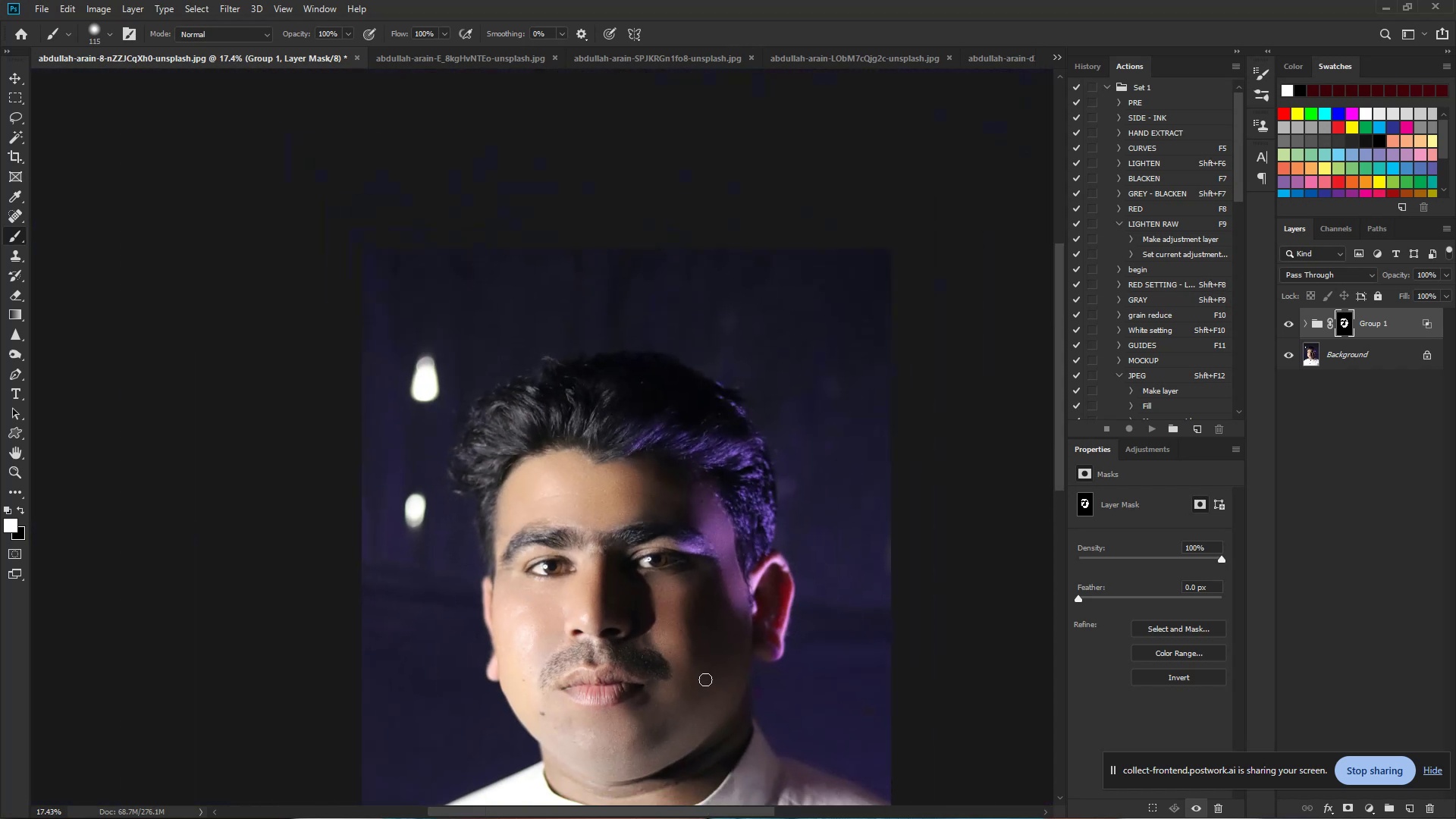 
hold_key(key=ControlLeft, duration=0.93)
 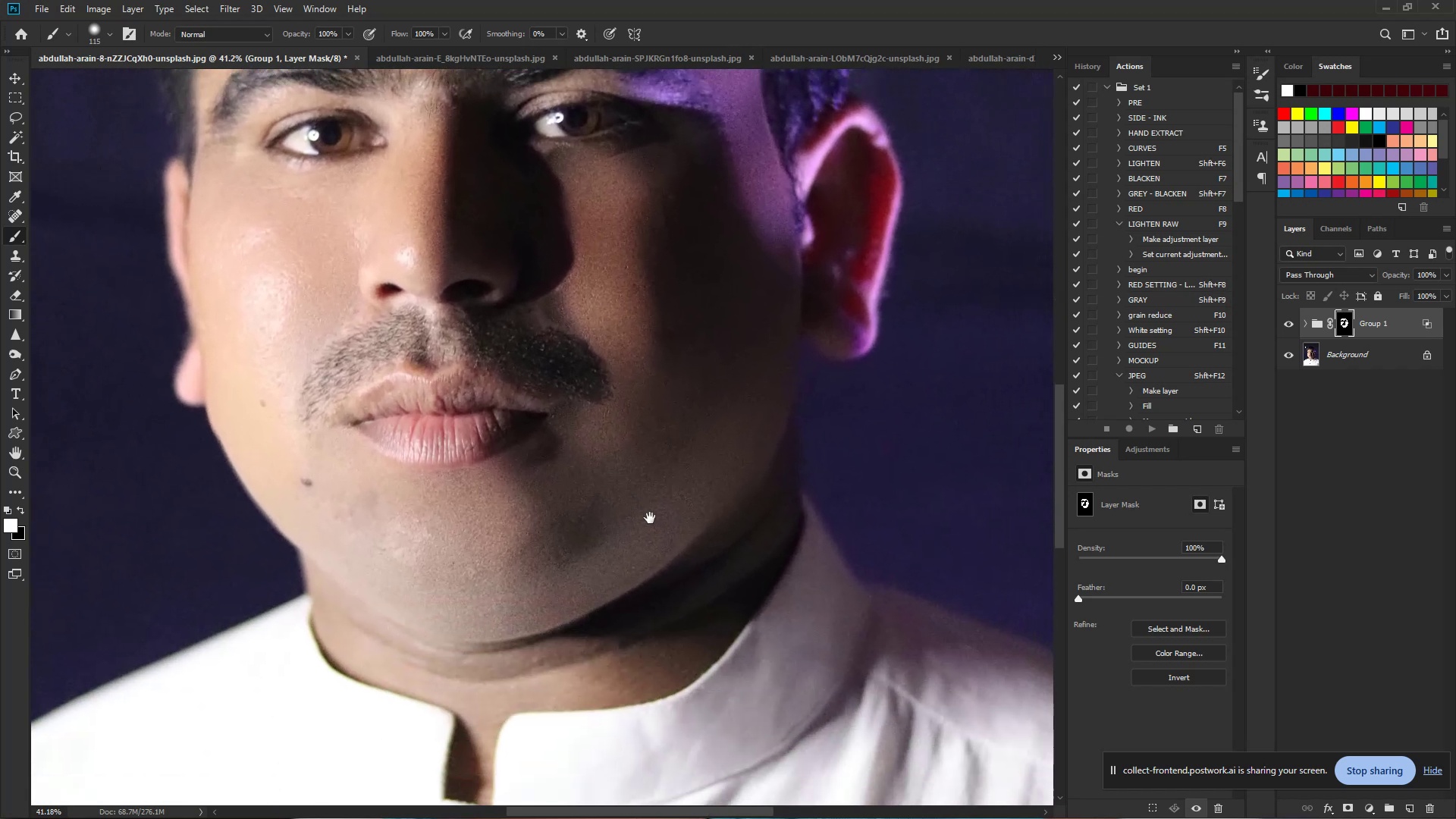 
hold_key(key=Space, duration=0.7)
 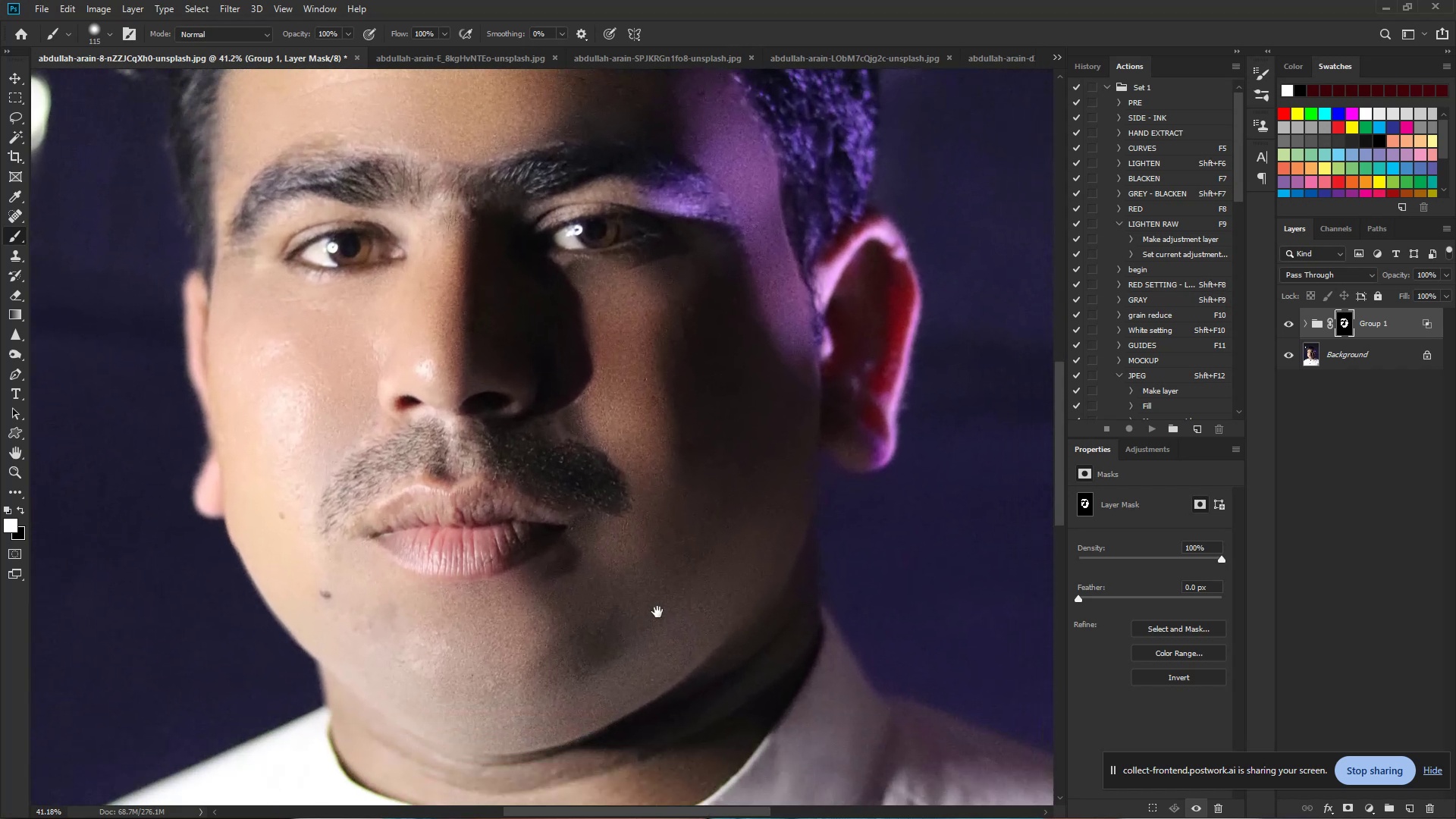 
left_click_drag(start_coordinate=[673, 735], to_coordinate=[730, 745])
 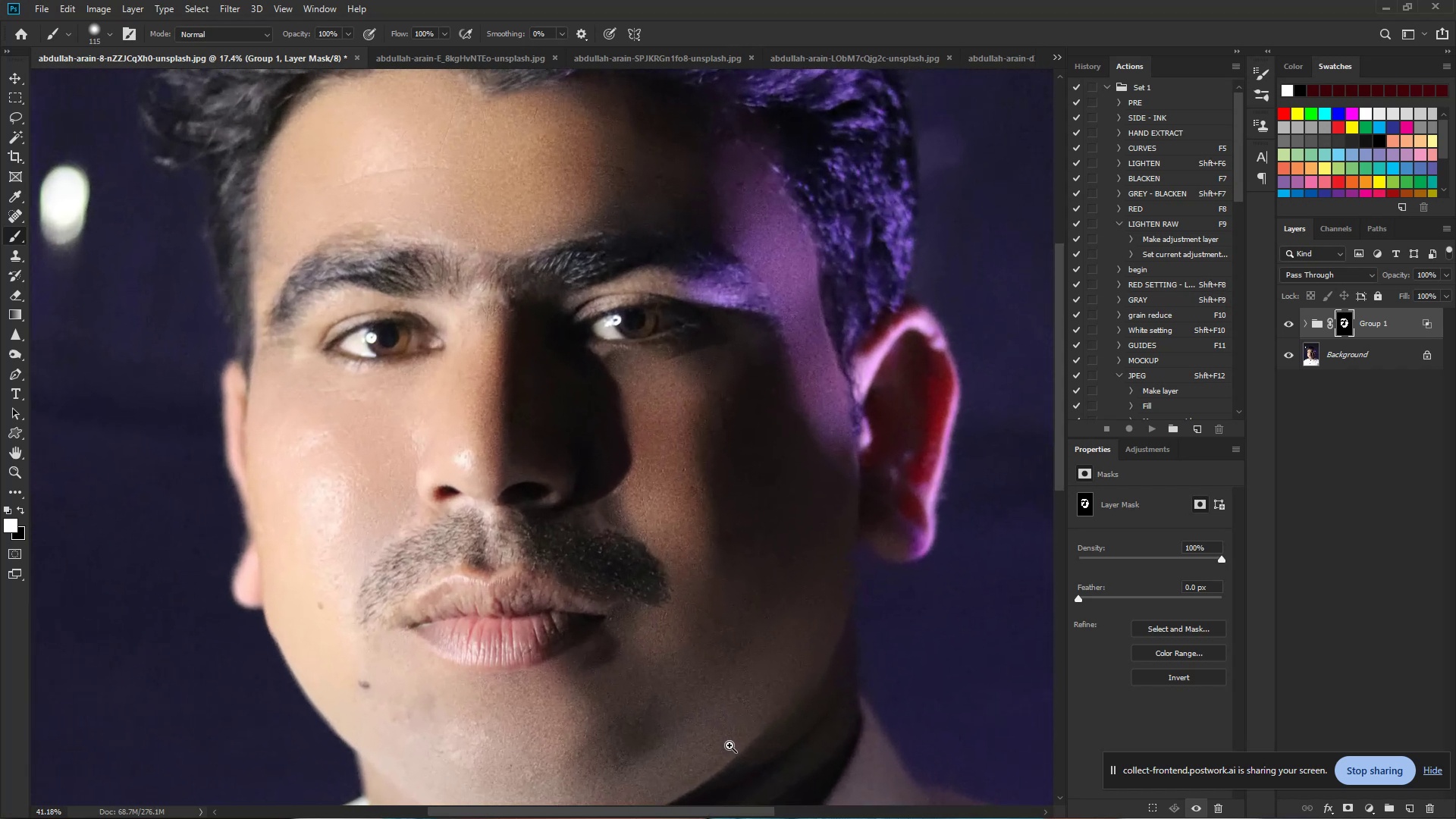 
hold_key(key=Space, duration=0.82)
 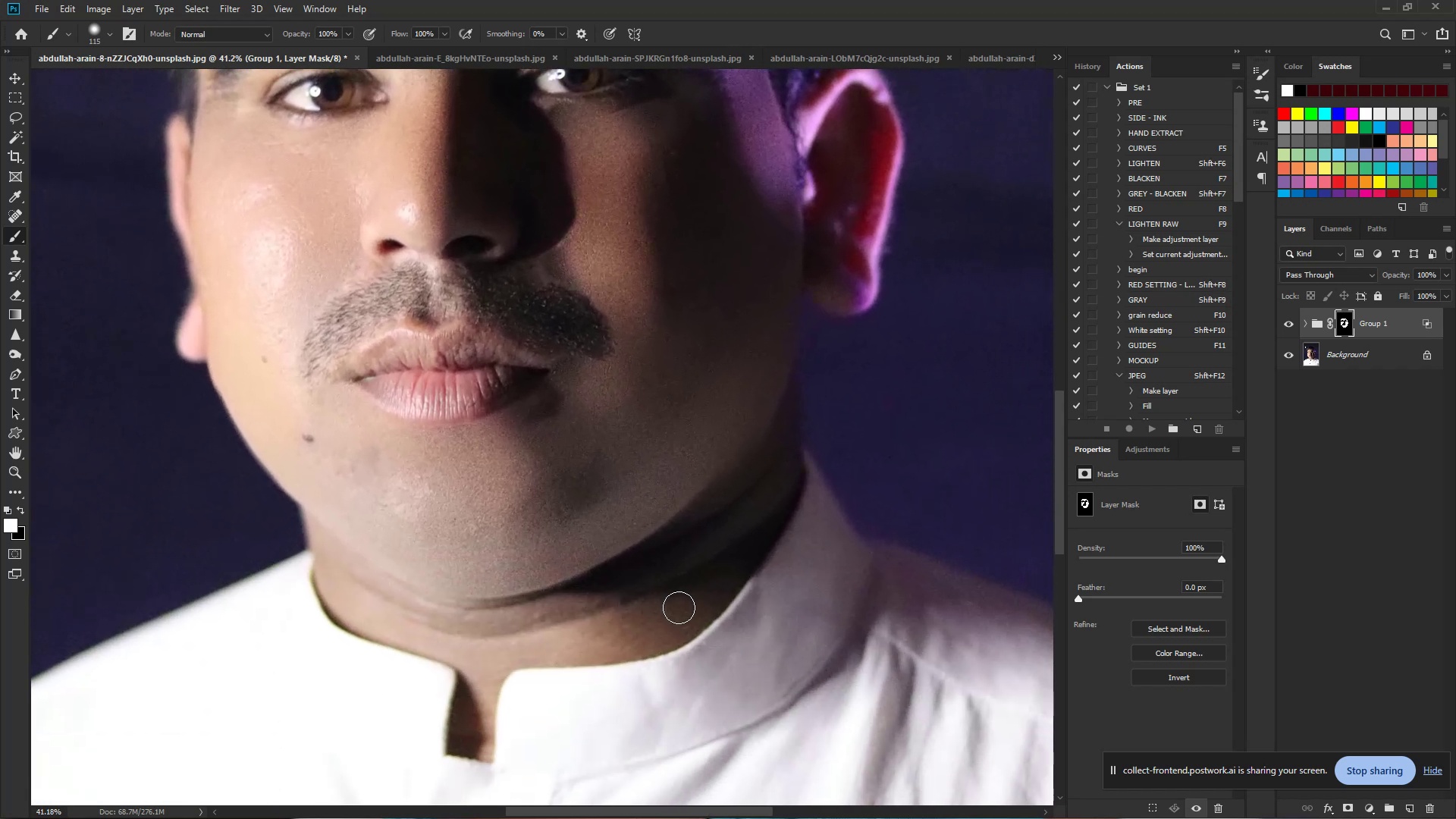 
left_click_drag(start_coordinate=[708, 742], to_coordinate=[651, 495])
 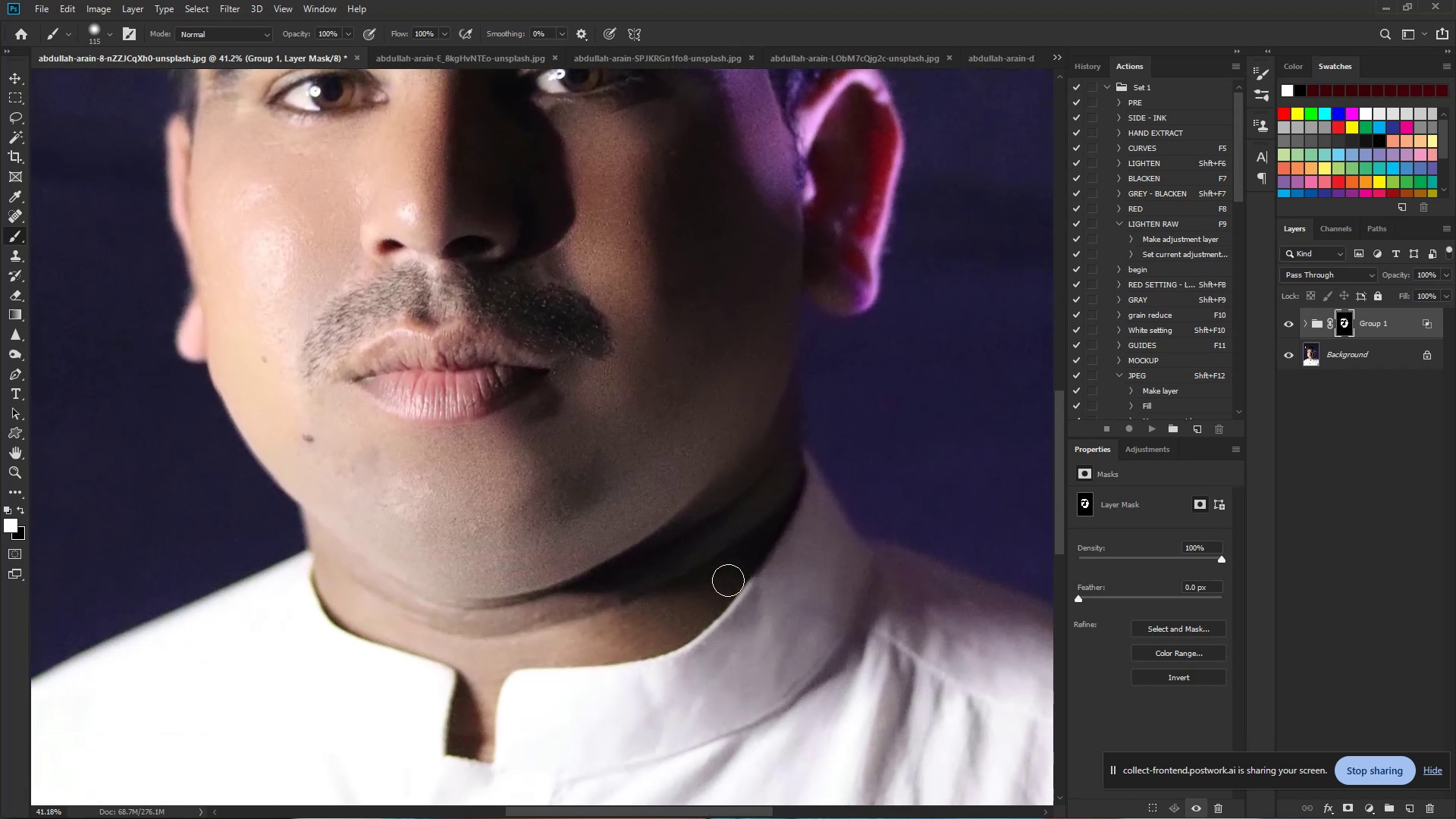 
left_click_drag(start_coordinate=[692, 598], to_coordinate=[473, 737])
 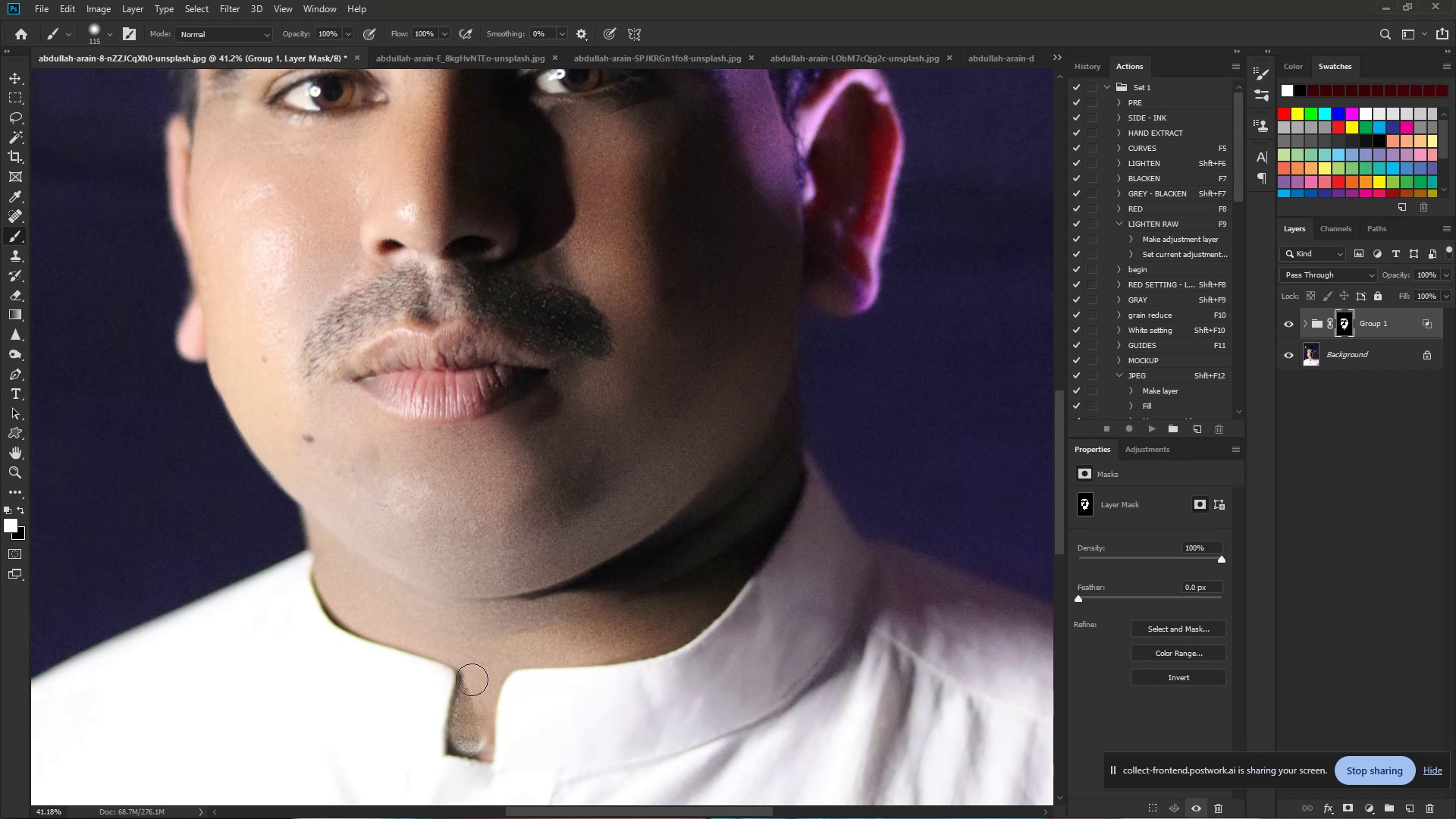 
key(Control+Z)
 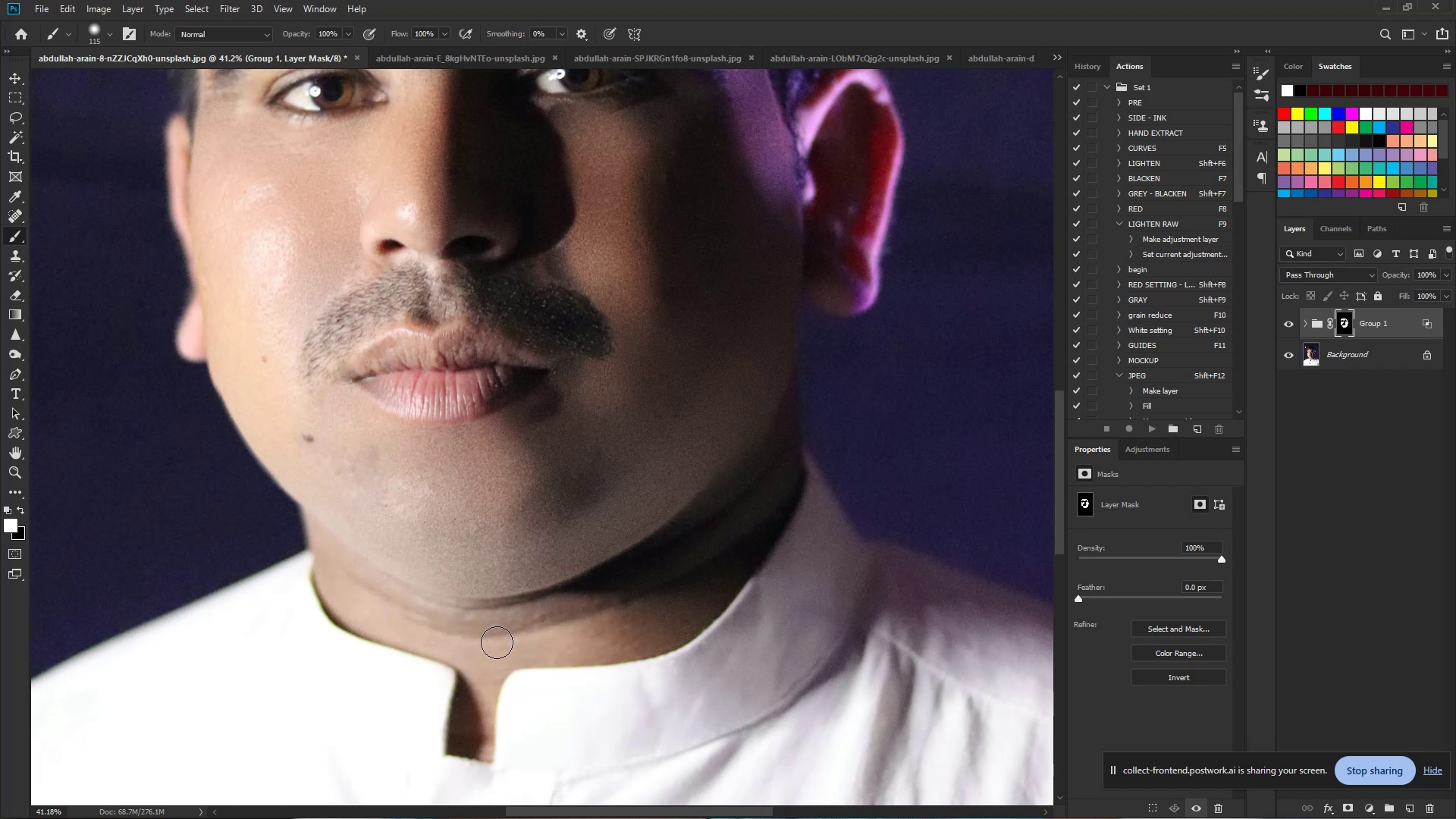 
left_click_drag(start_coordinate=[495, 645], to_coordinate=[358, 587])
 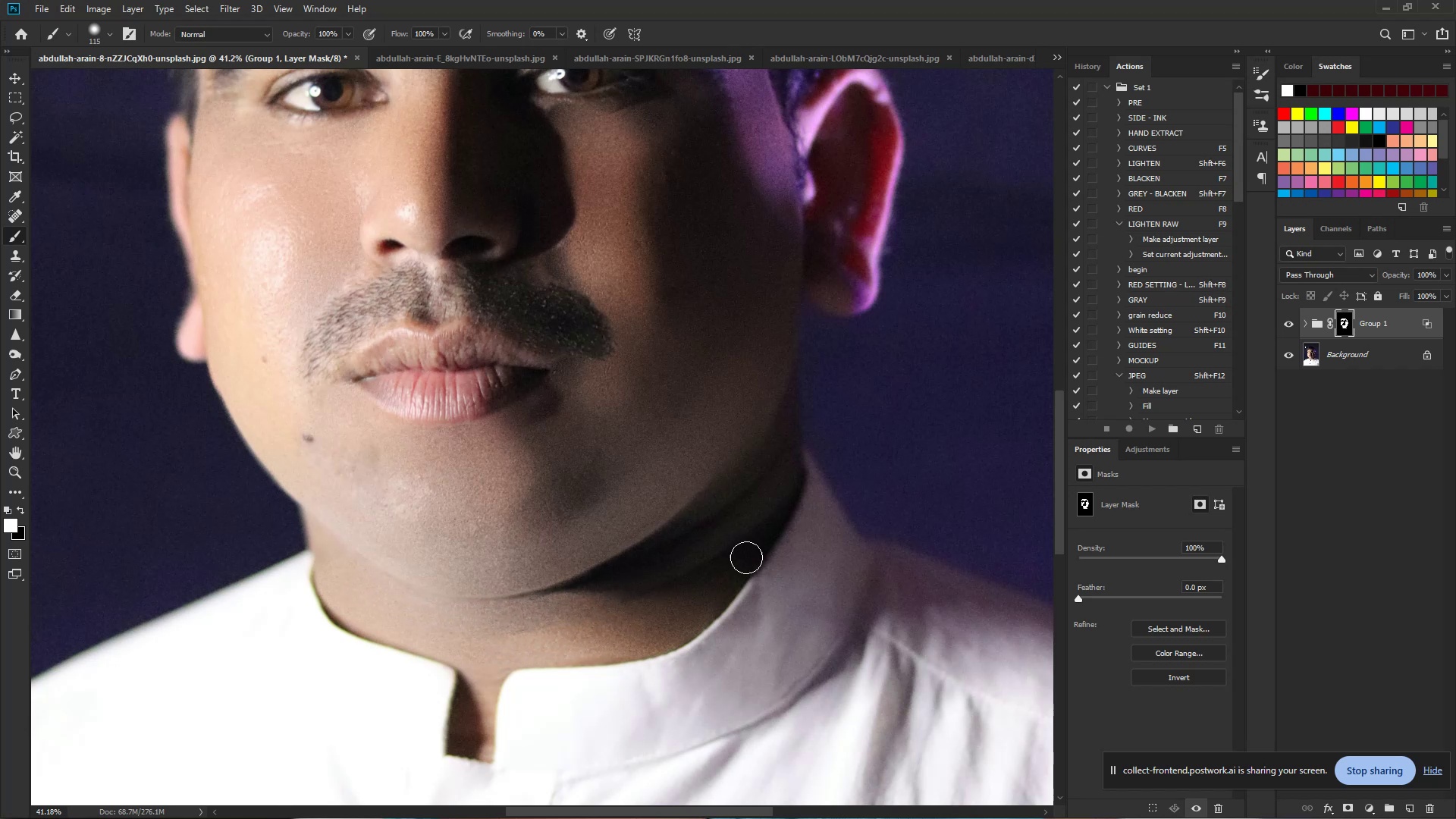 
hold_key(key=ControlLeft, duration=0.69)
 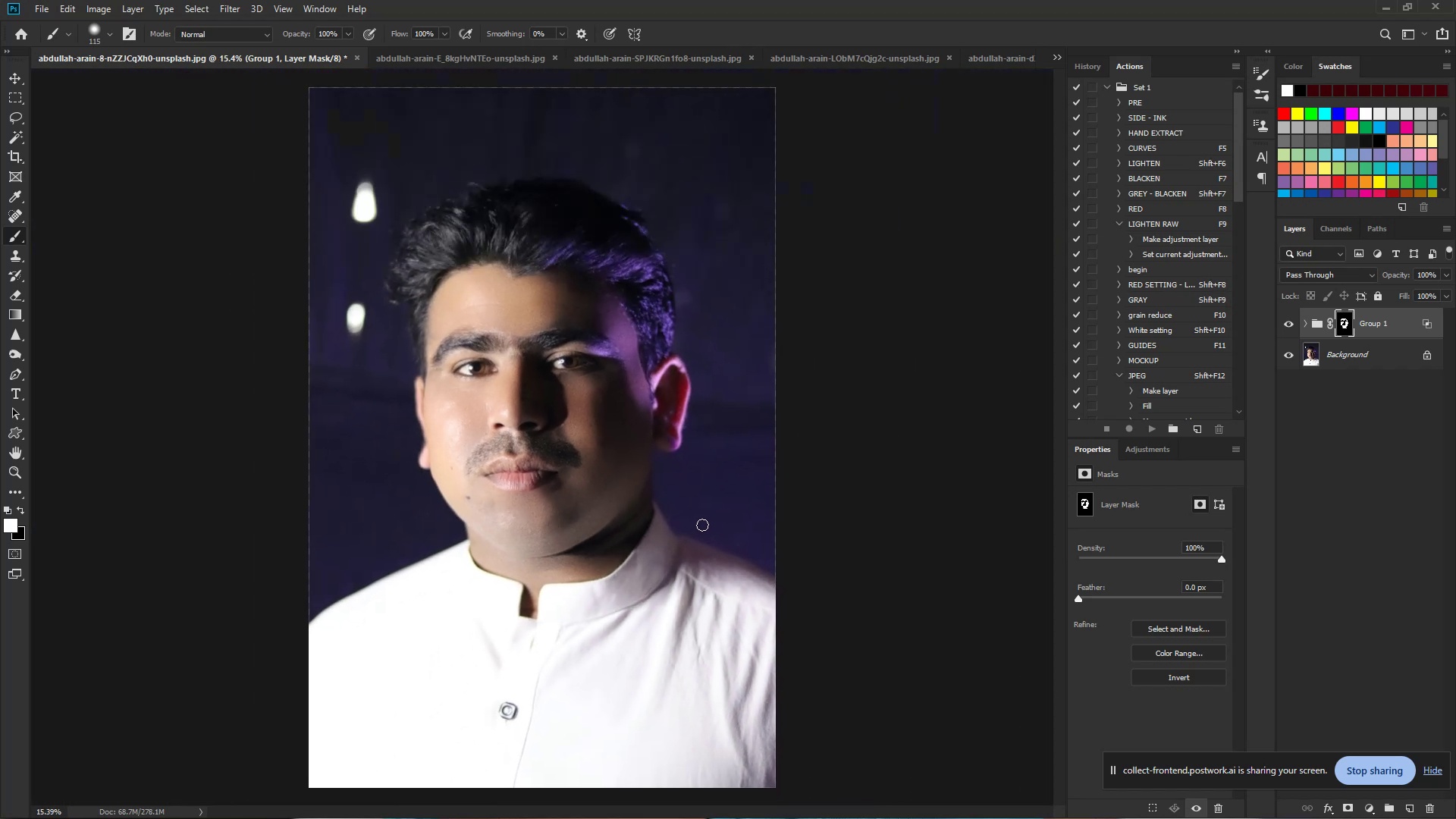 
hold_key(key=Space, duration=0.53)
 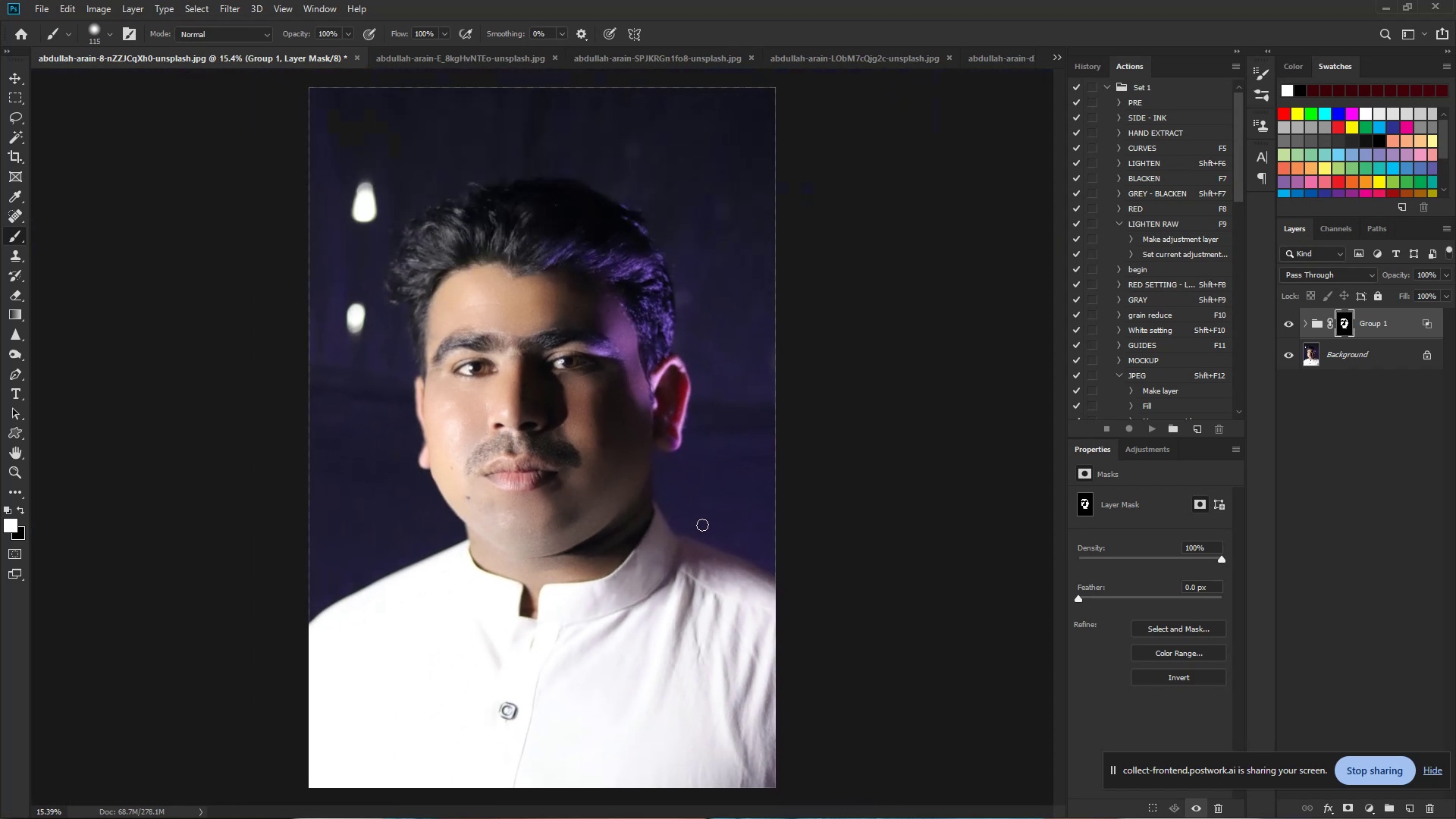 
left_click_drag(start_coordinate=[725, 554], to_coordinate=[661, 544])
 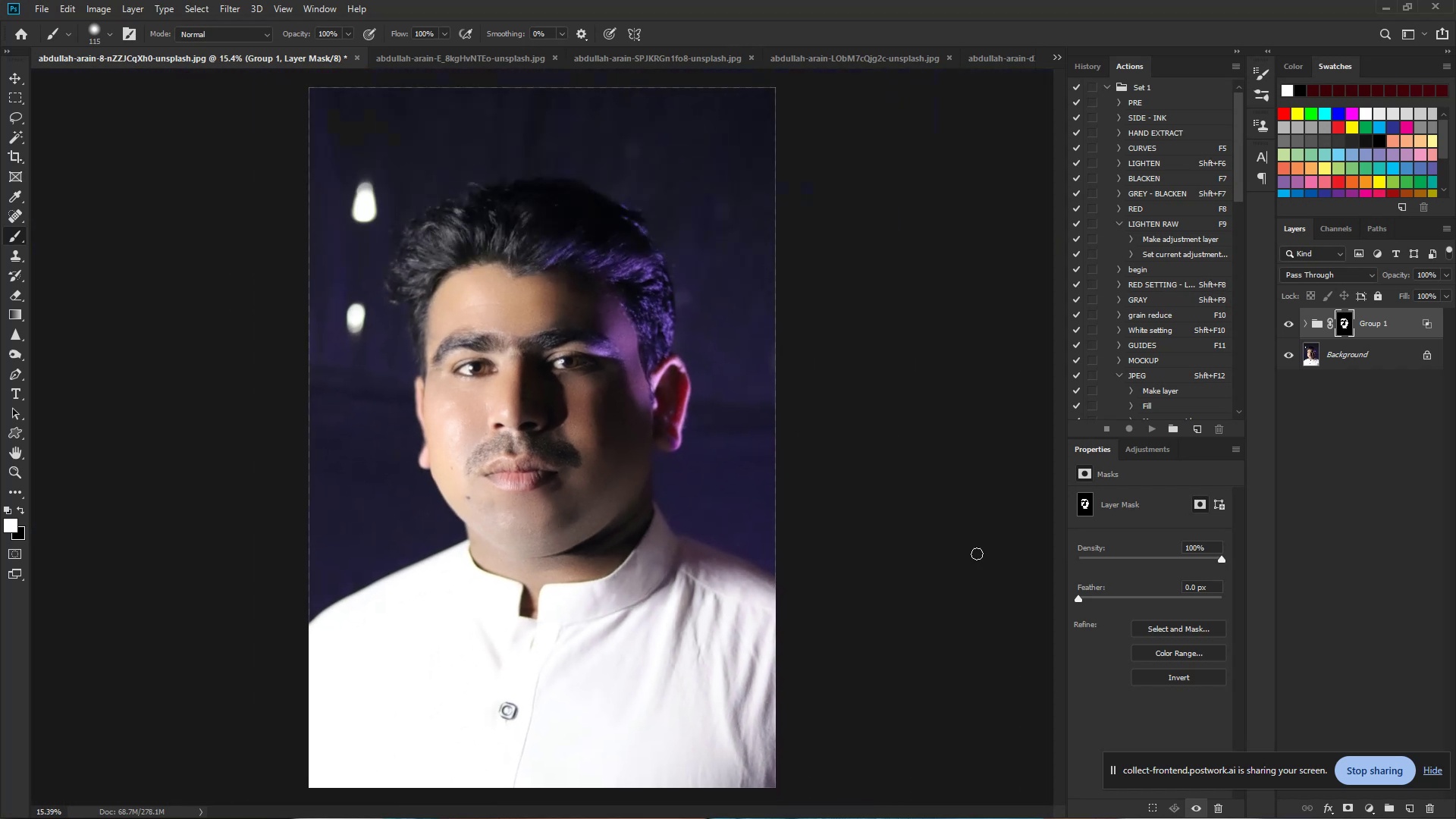 
hold_key(key=ControlLeft, duration=1.22)
 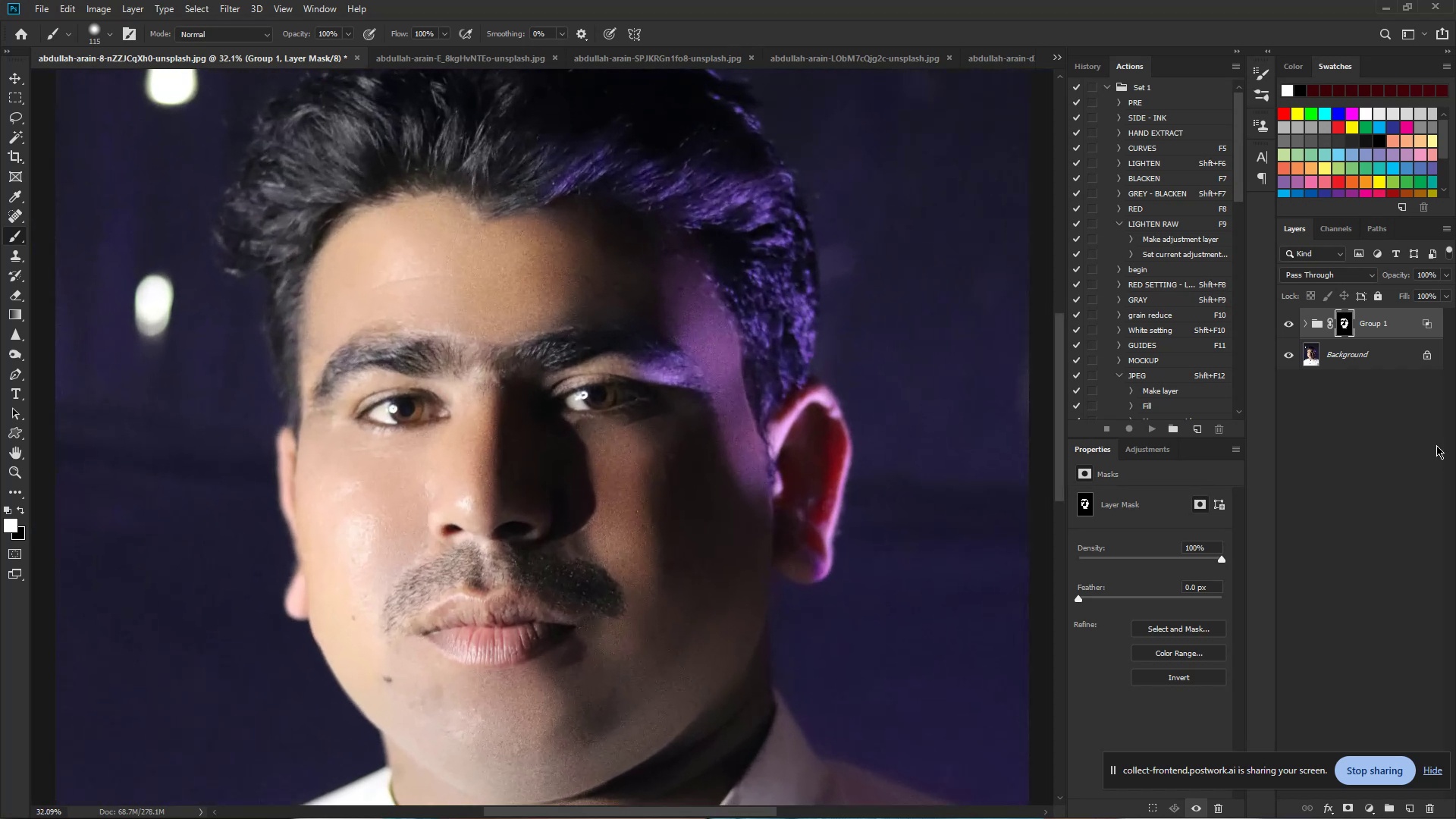 
hold_key(key=Space, duration=1.06)
 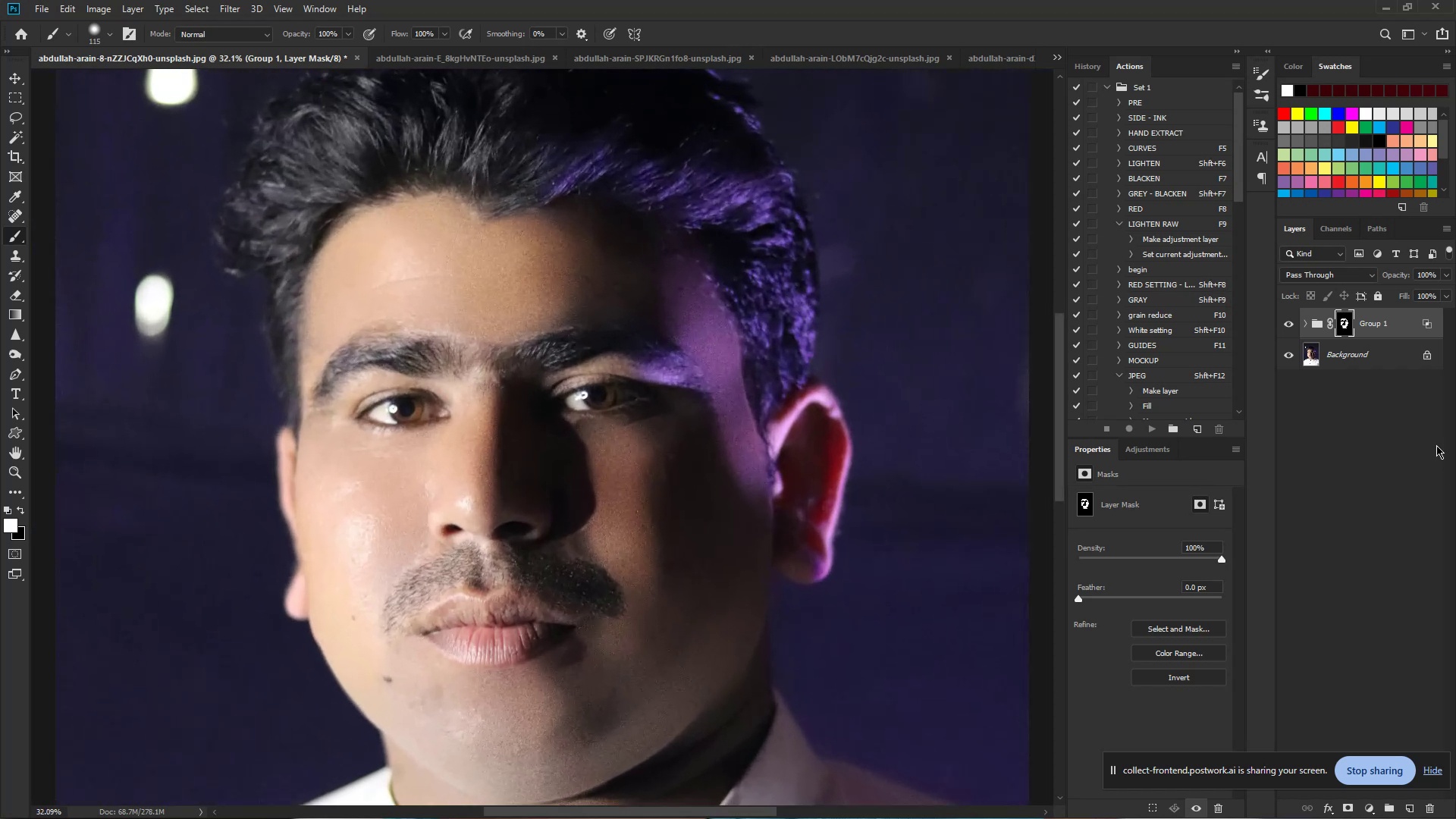 
left_click_drag(start_coordinate=[617, 330], to_coordinate=[668, 334])
 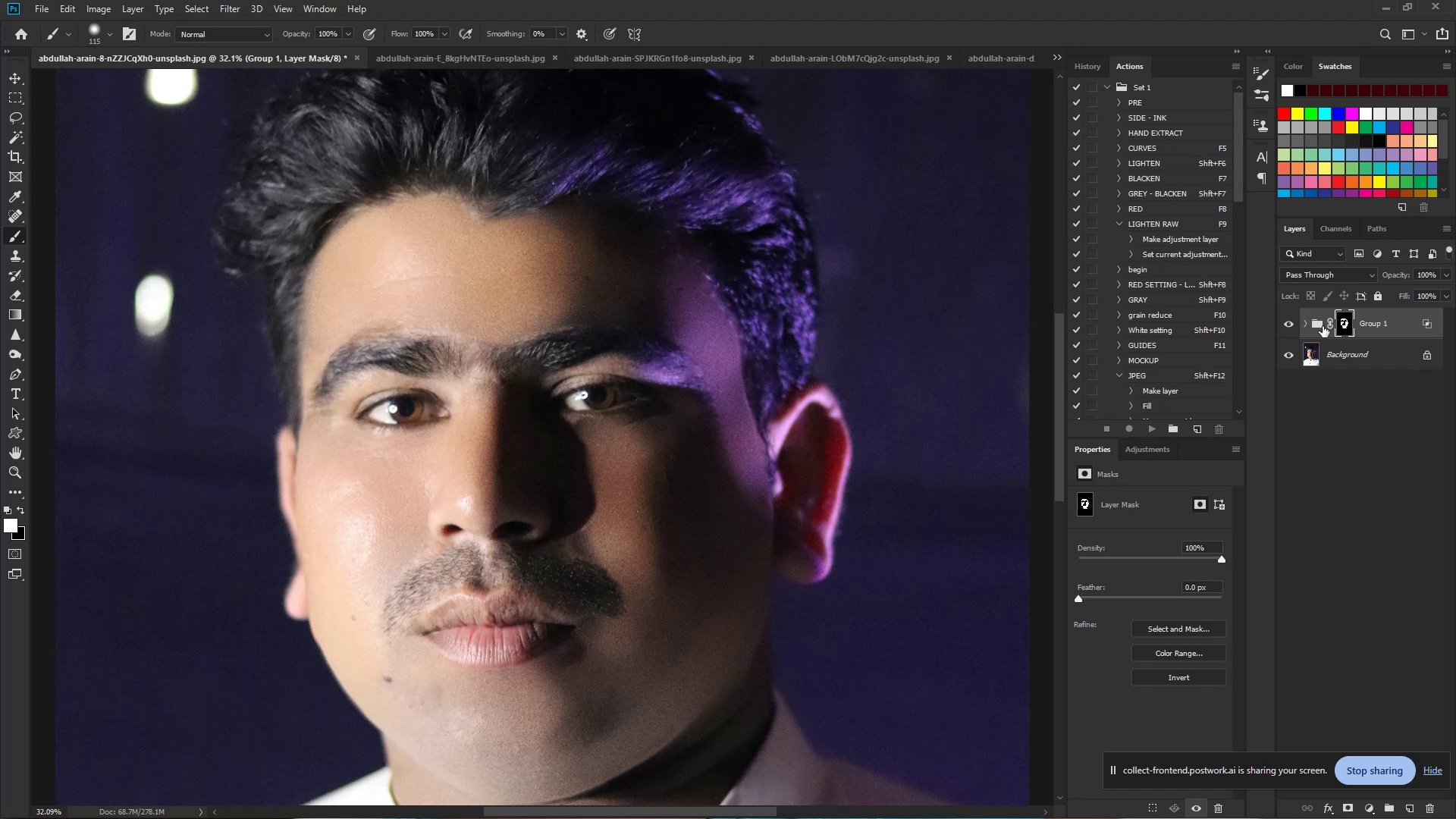 
left_click([1303, 328])
 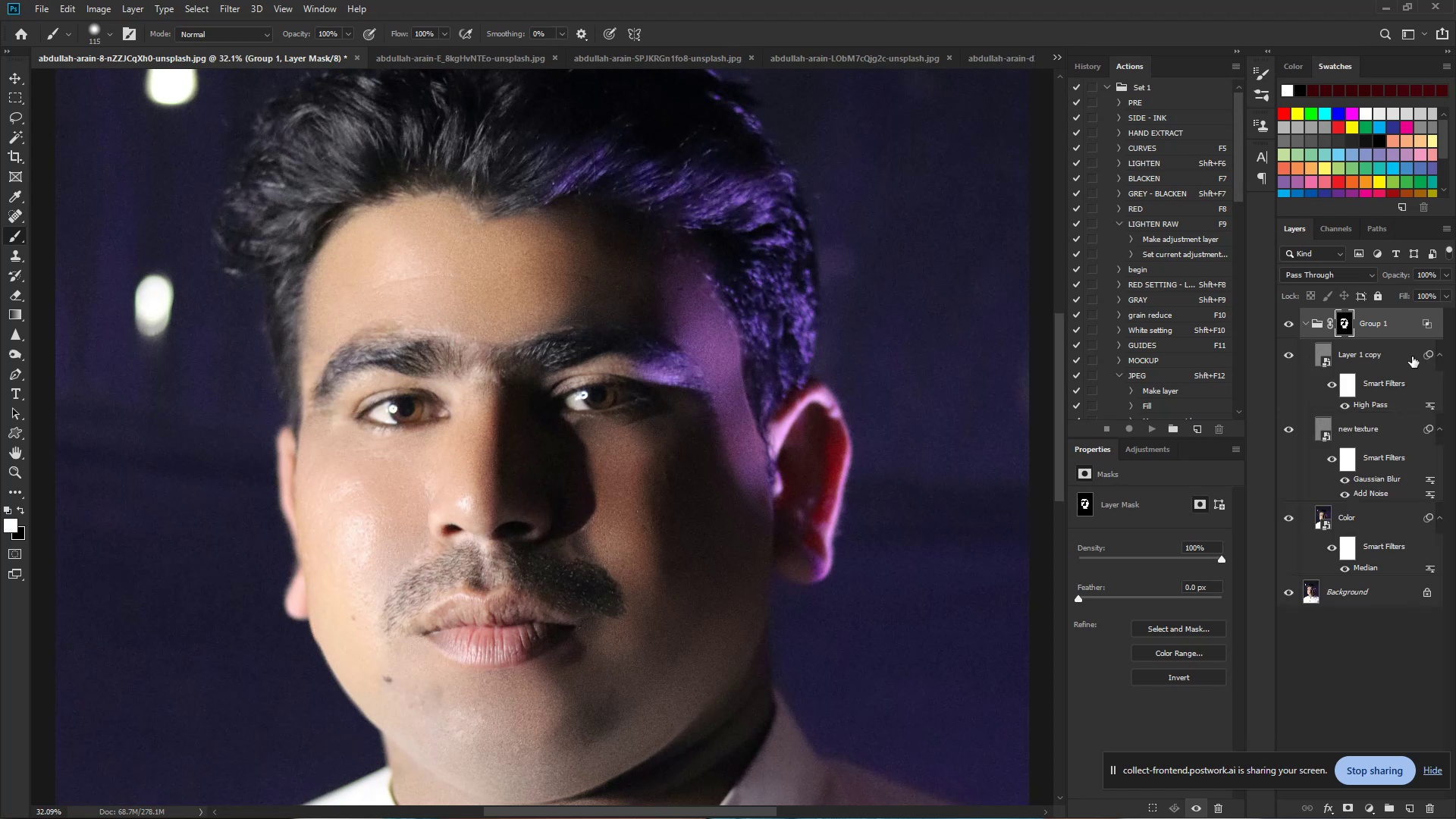 
left_click([1389, 356])
 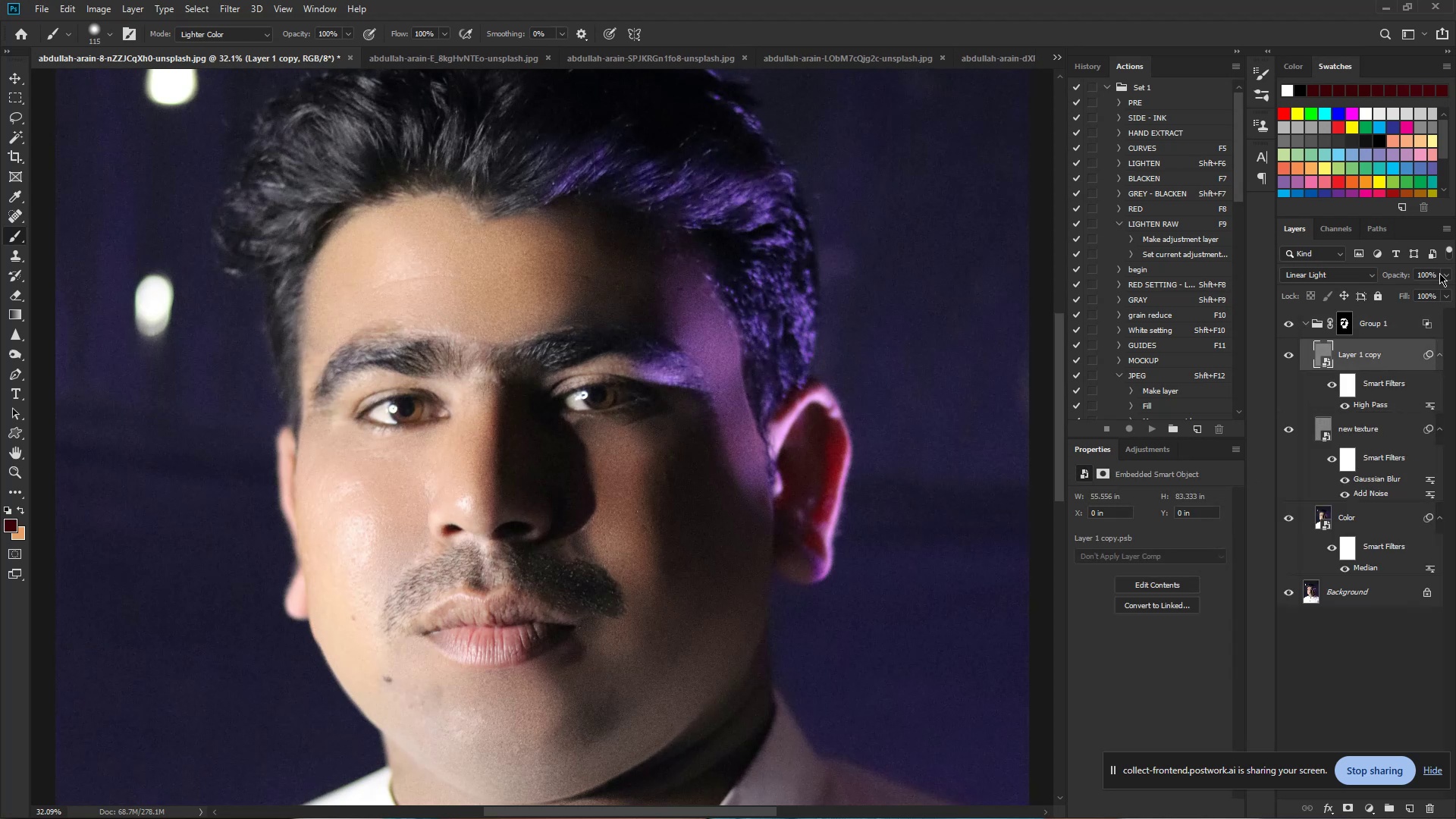 
left_click([1445, 273])
 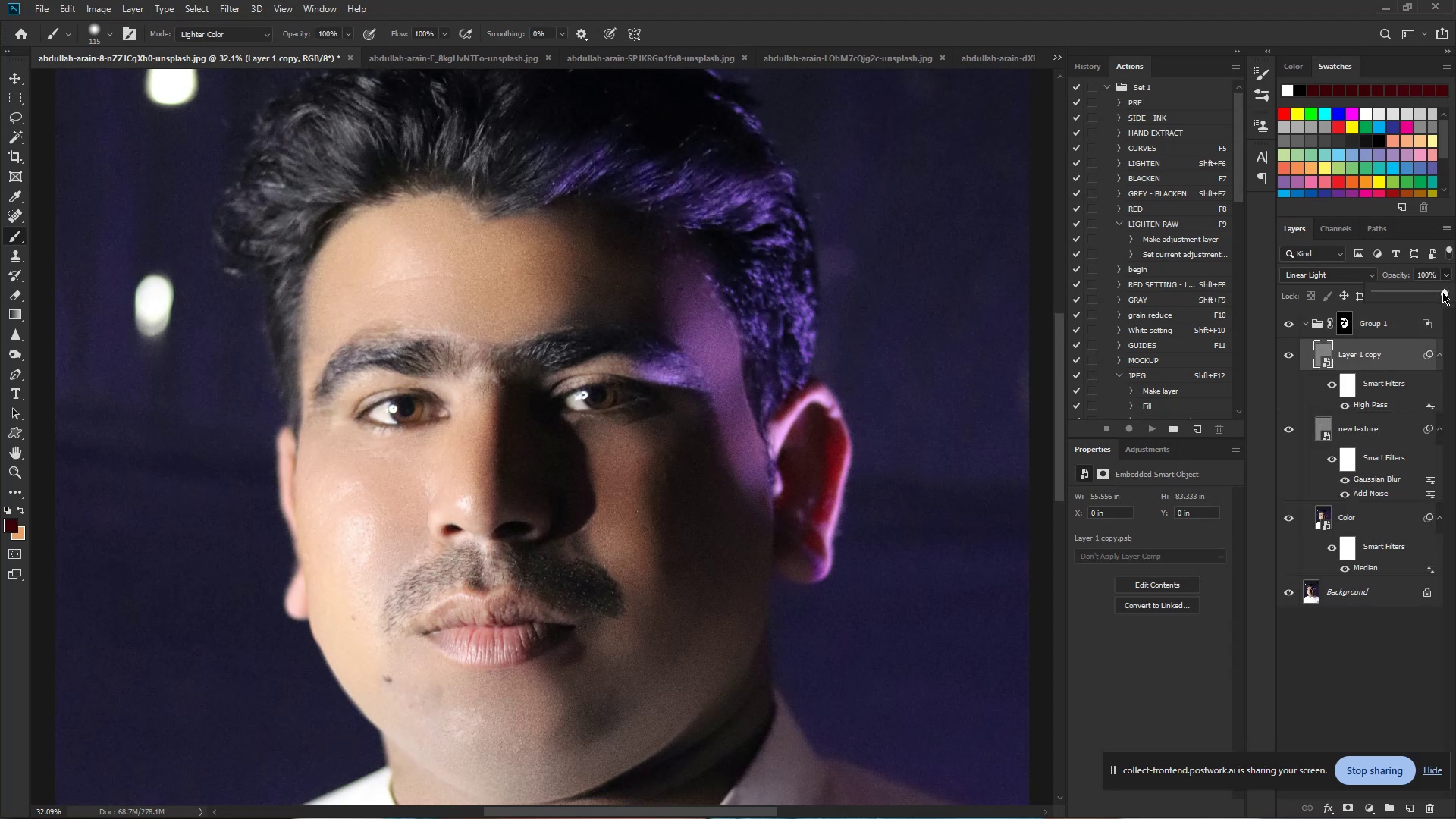 
left_click_drag(start_coordinate=[1442, 292], to_coordinate=[1381, 298])
 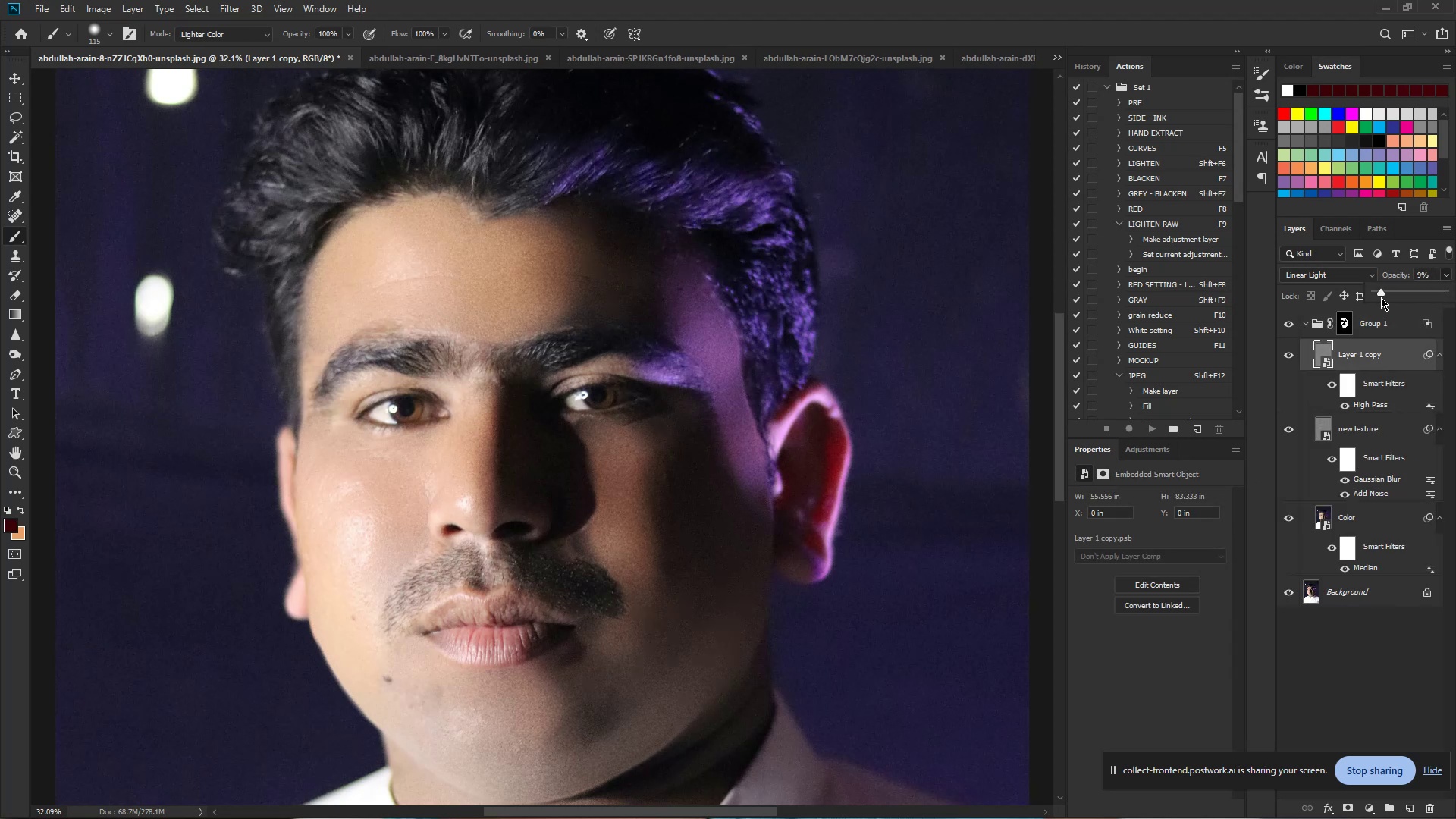 
left_click_drag(start_coordinate=[1382, 296], to_coordinate=[1426, 294])
 